 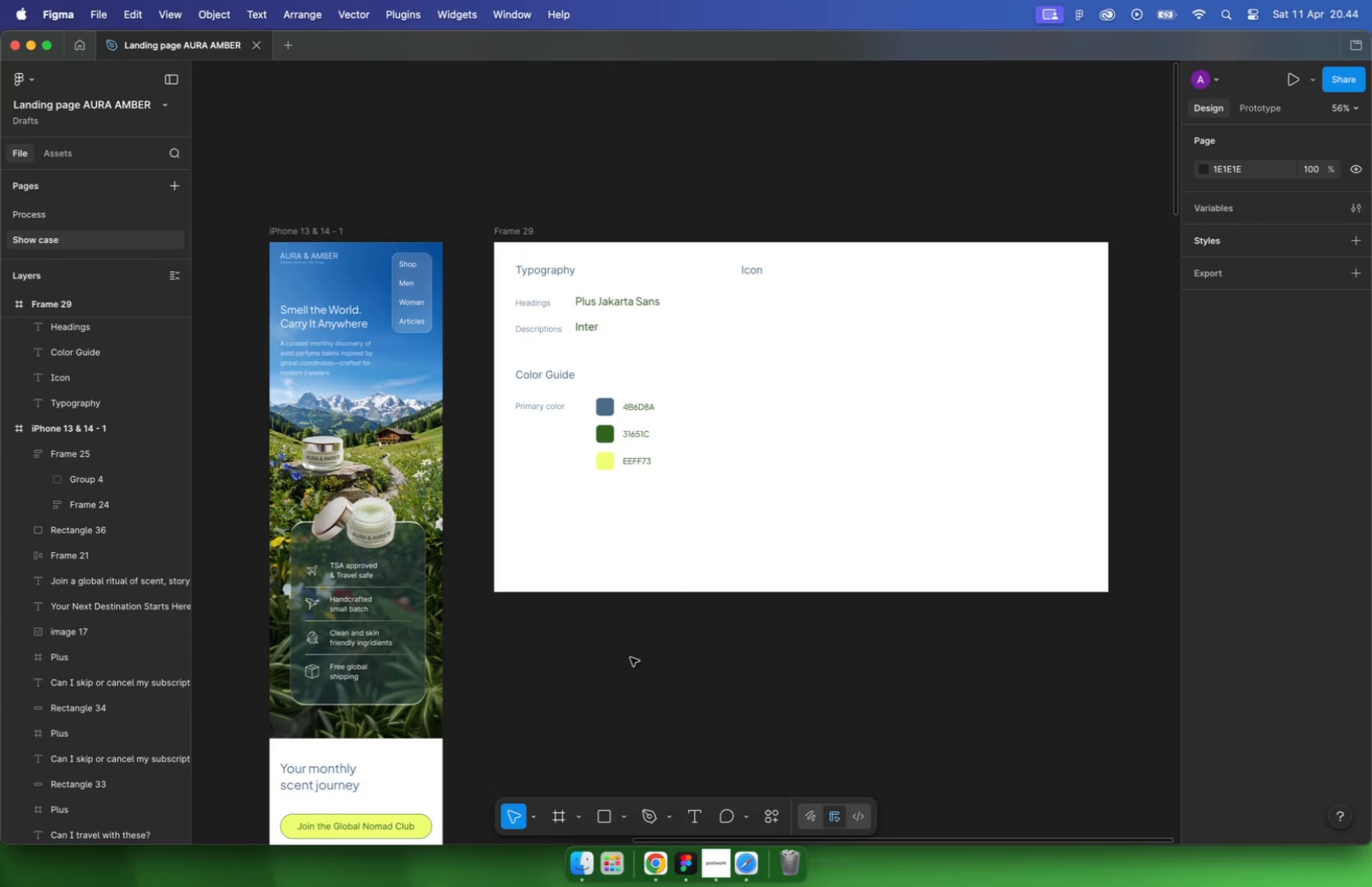 
scroll: coordinate [787, 364], scroll_direction: up, amount: 5.0
 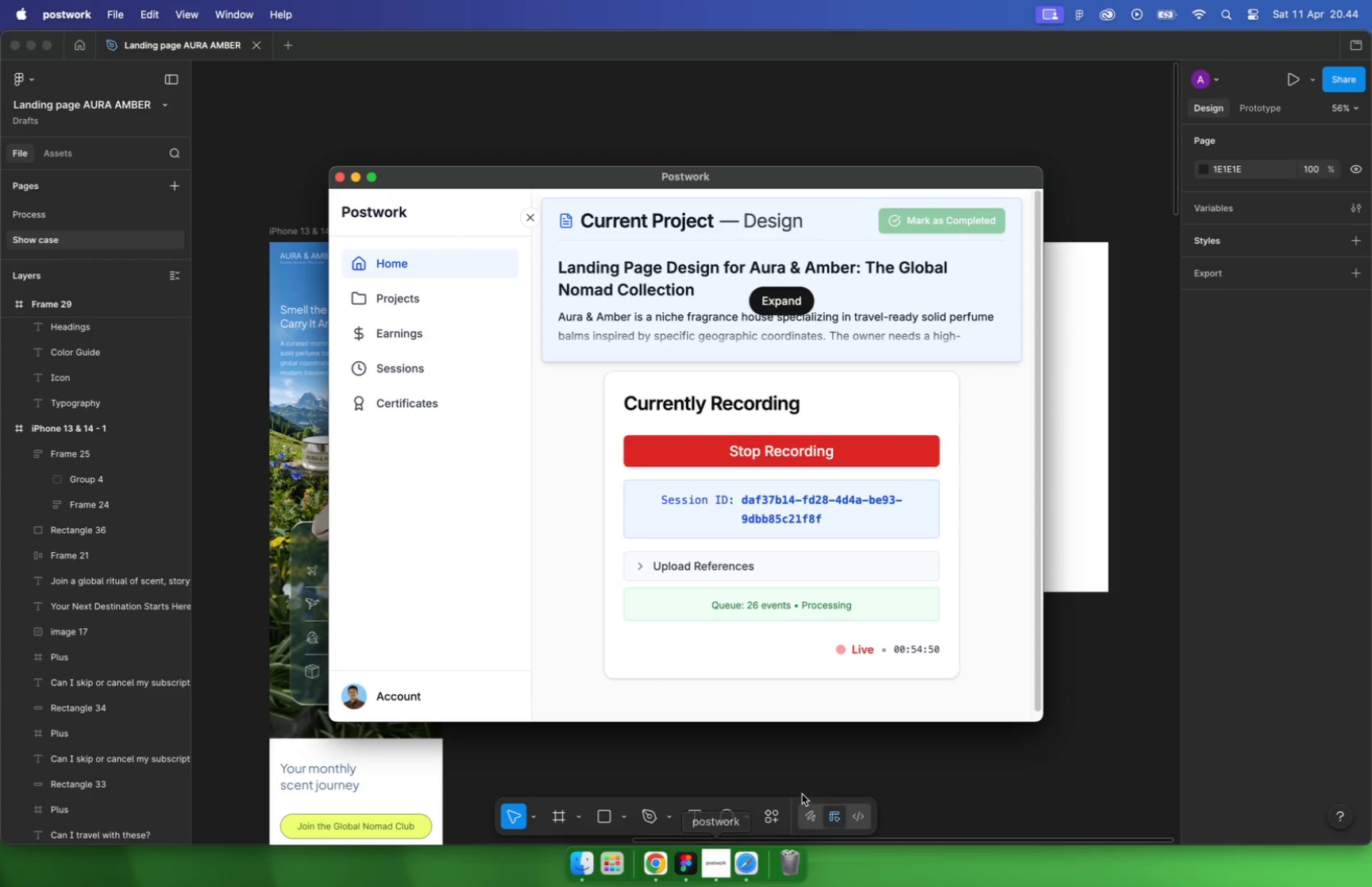 
scroll: coordinate [768, 376], scroll_direction: down, amount: 11.0
 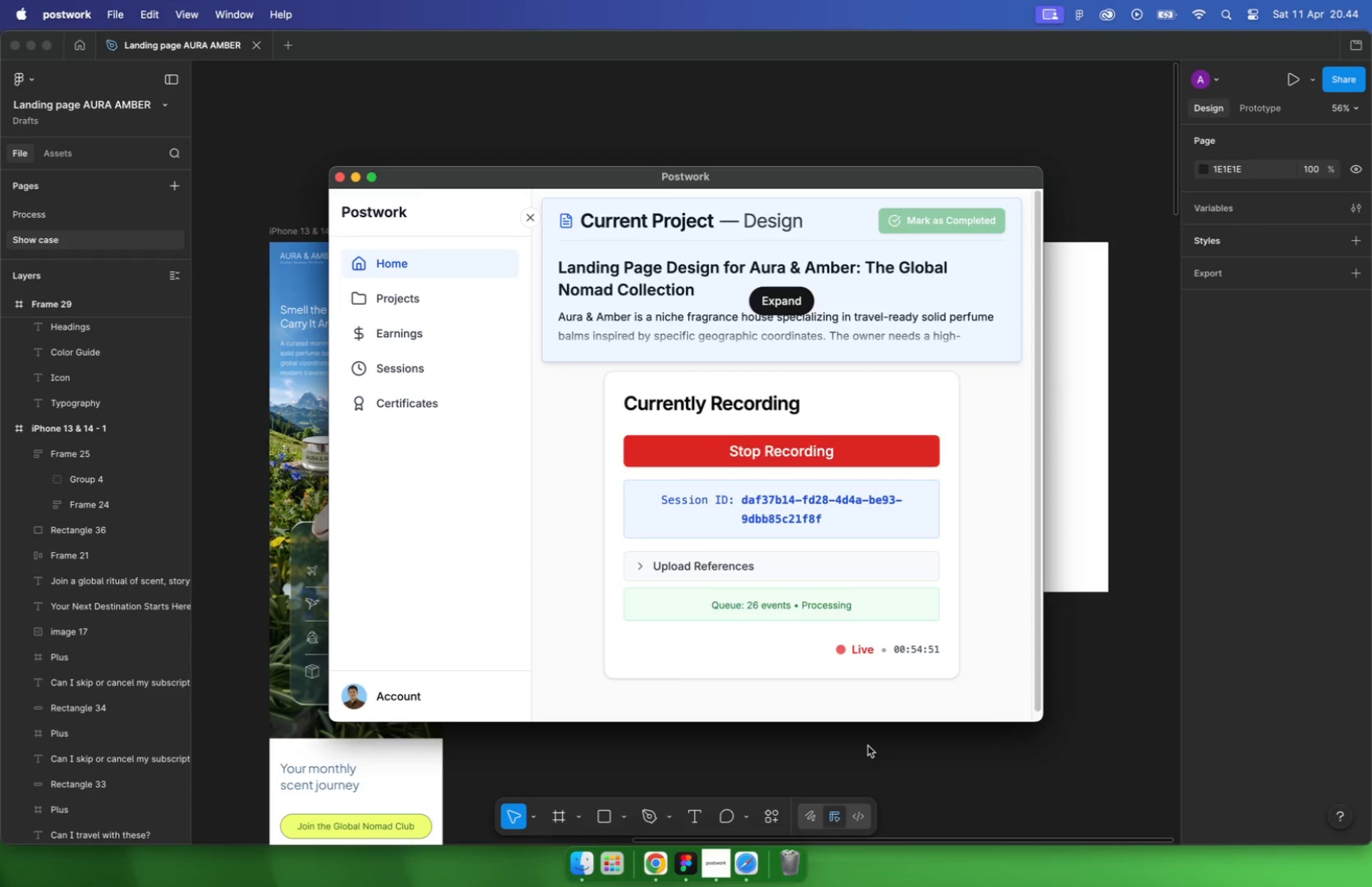 
scroll: coordinate [442, 534], scroll_direction: up, amount: 13.0
 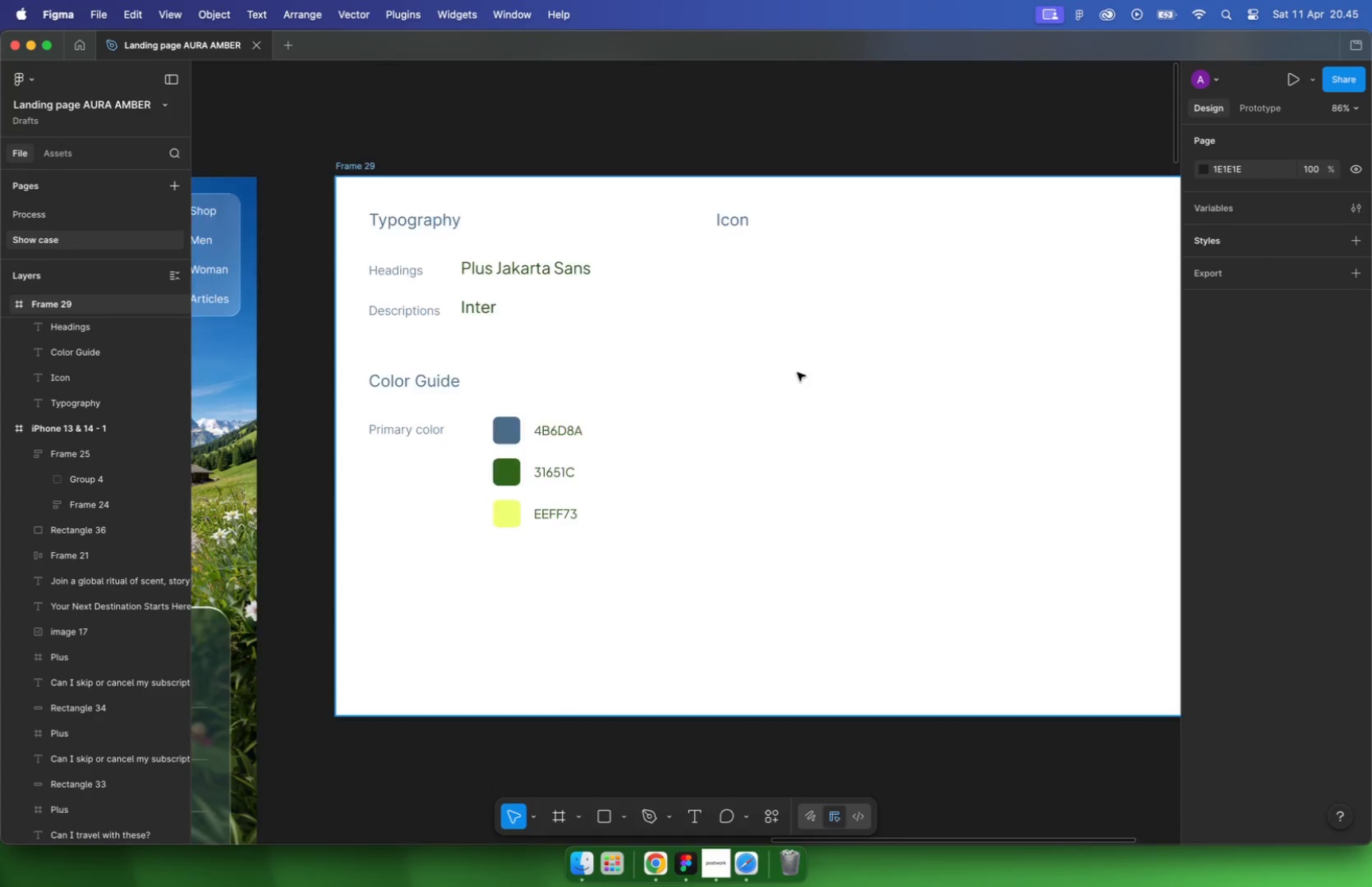 
hold_key(key=ShiftLeft, duration=1.86)
left_click([464, 608])
 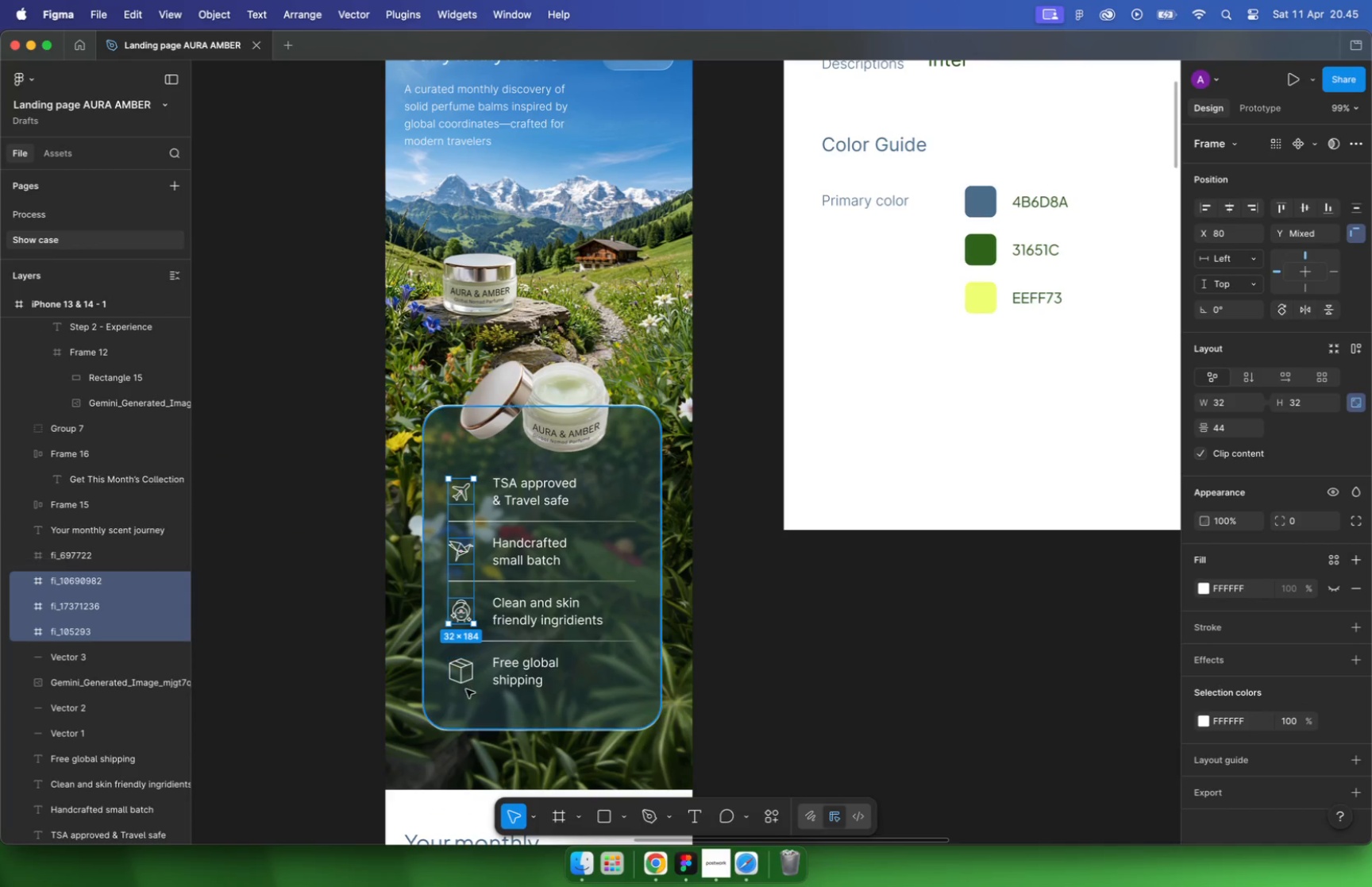 
left_click([466, 689])
 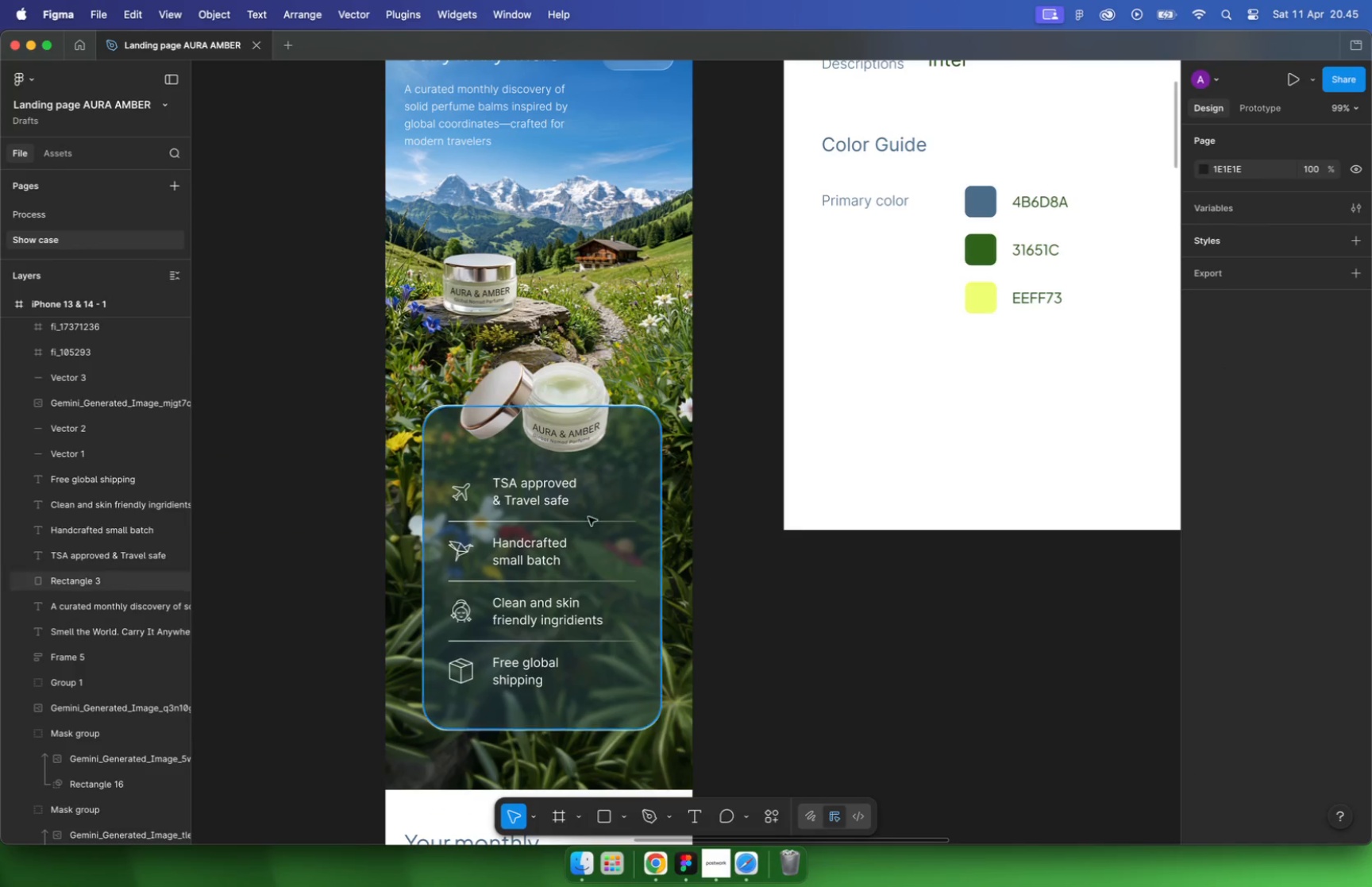 
left_click([463, 499])
 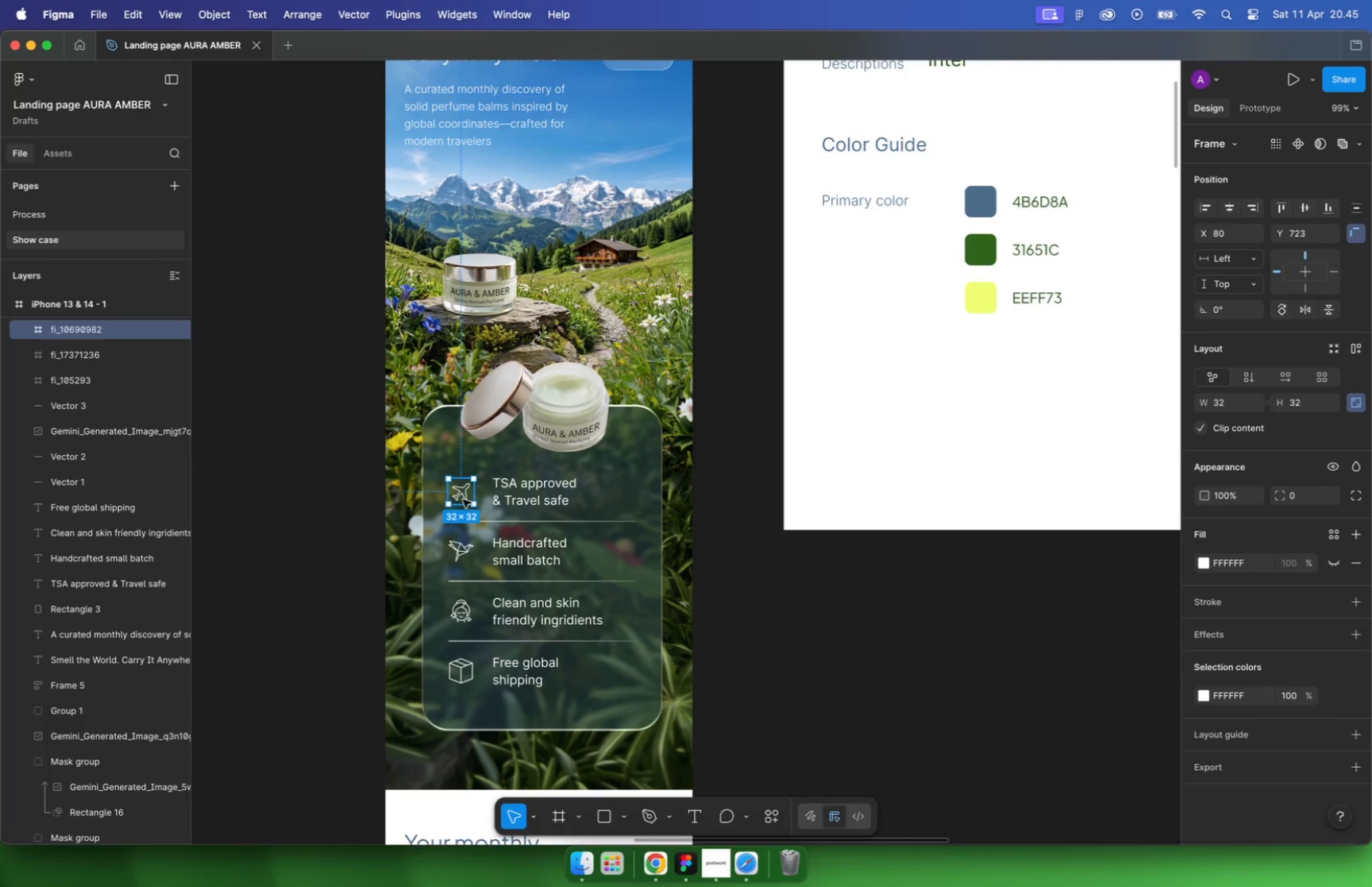 
hold_key(key=ShiftLeft, duration=1.72)
left_click([468, 553])
 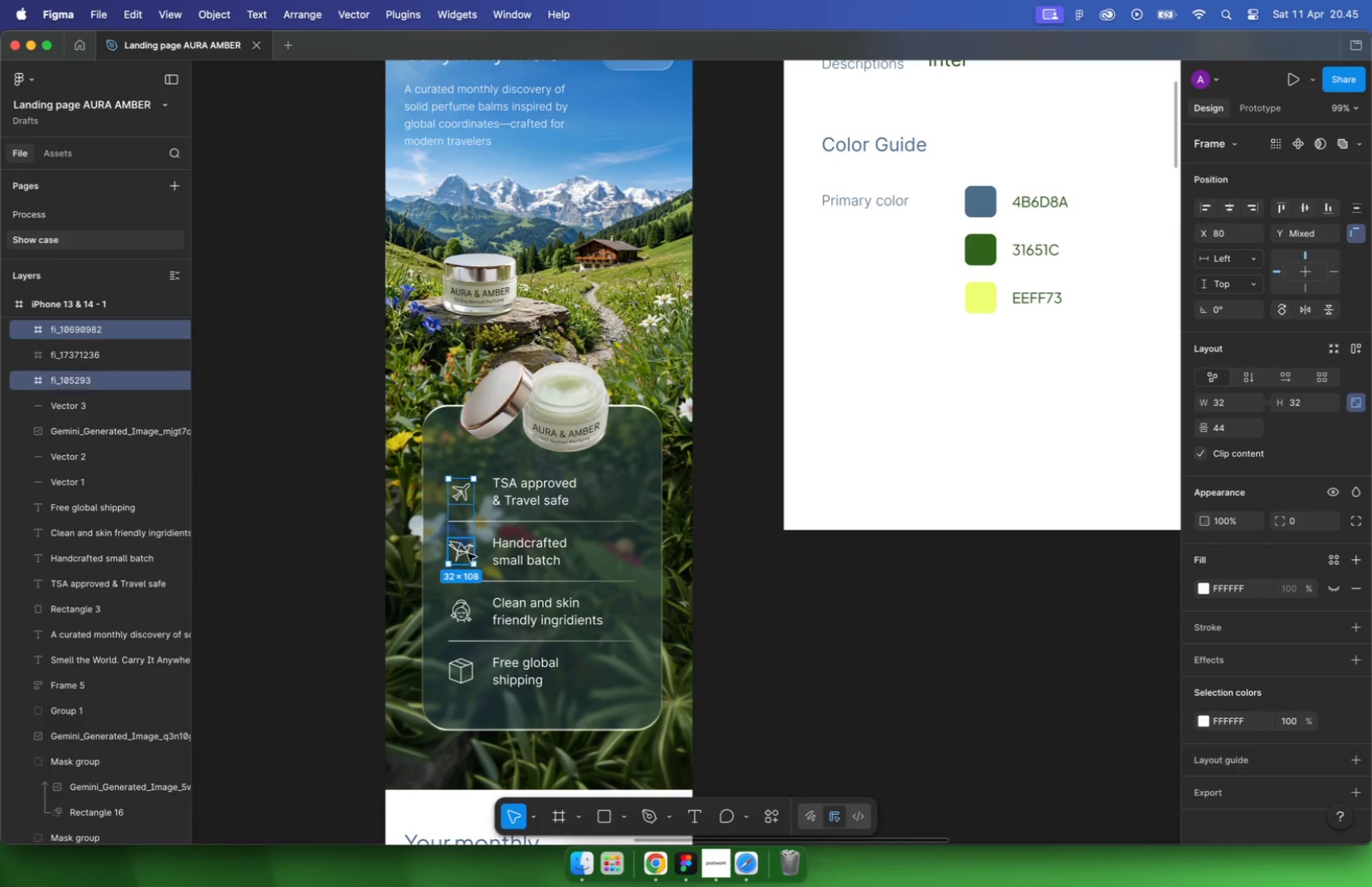 
left_click([463, 610])
 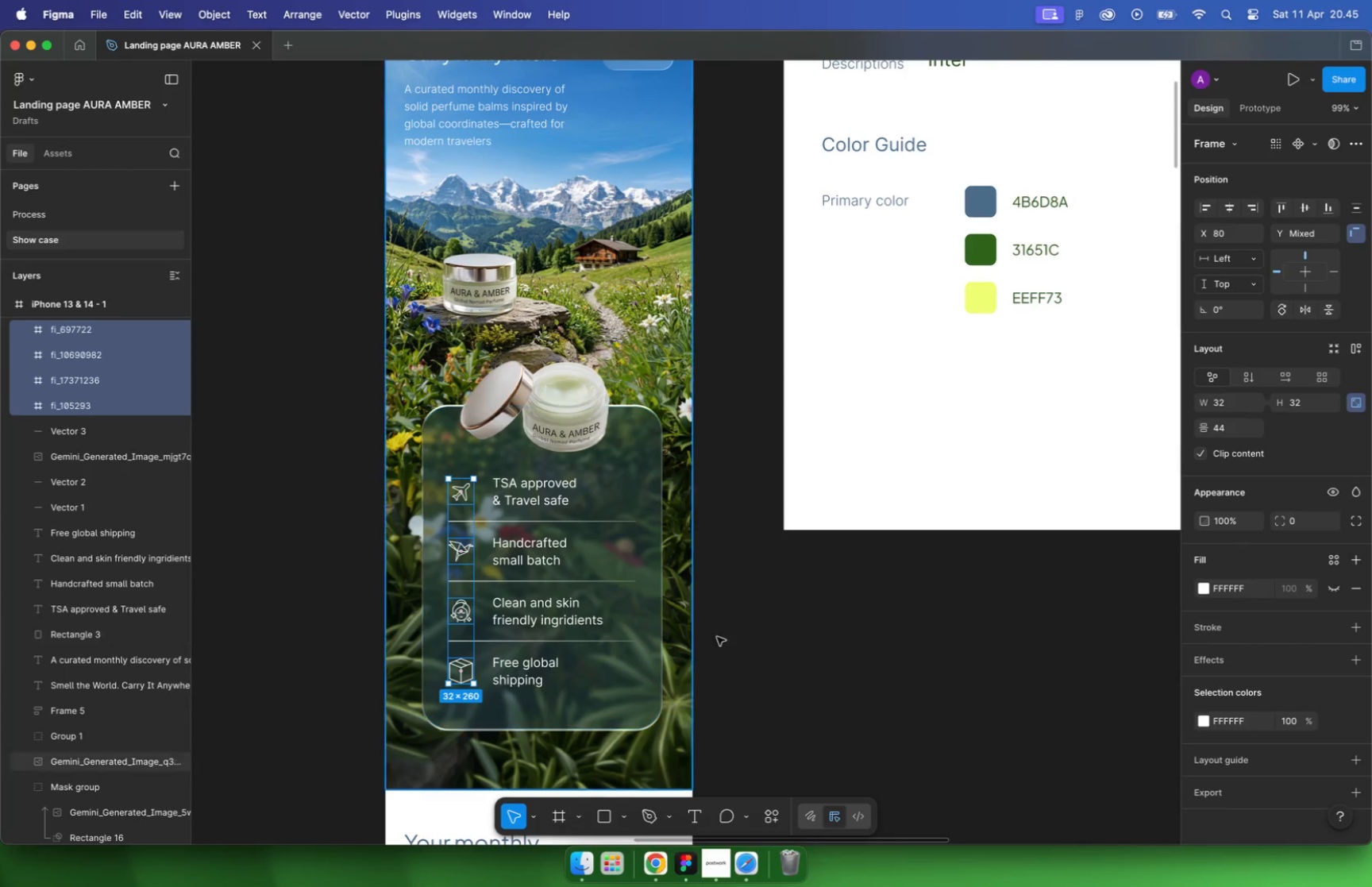 
key(Meta+C)
 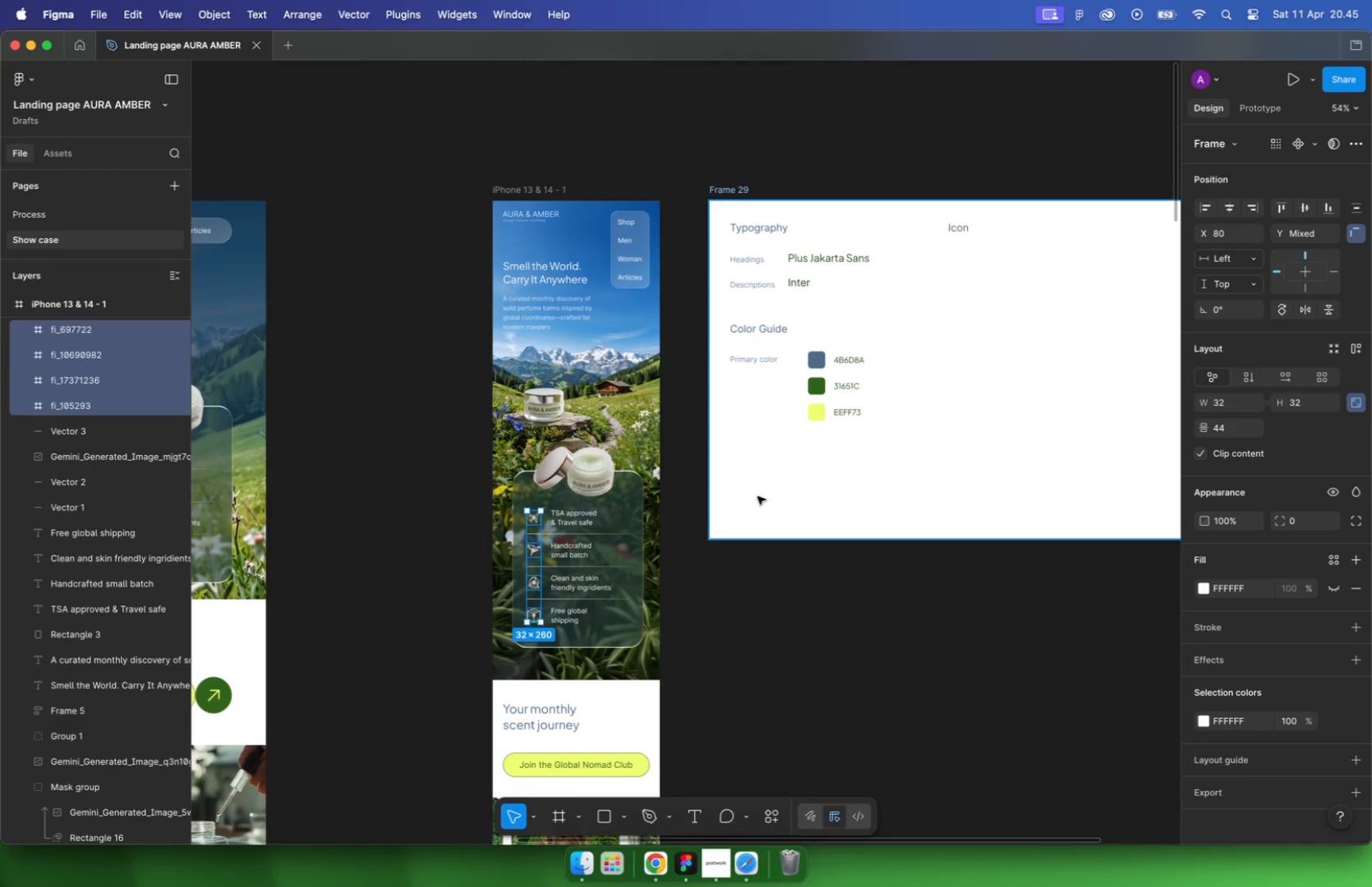 
hold_key(key=CommandLeft, duration=1.6)
scroll: coordinate [714, 363], scroll_direction: down, amount: 18.0
 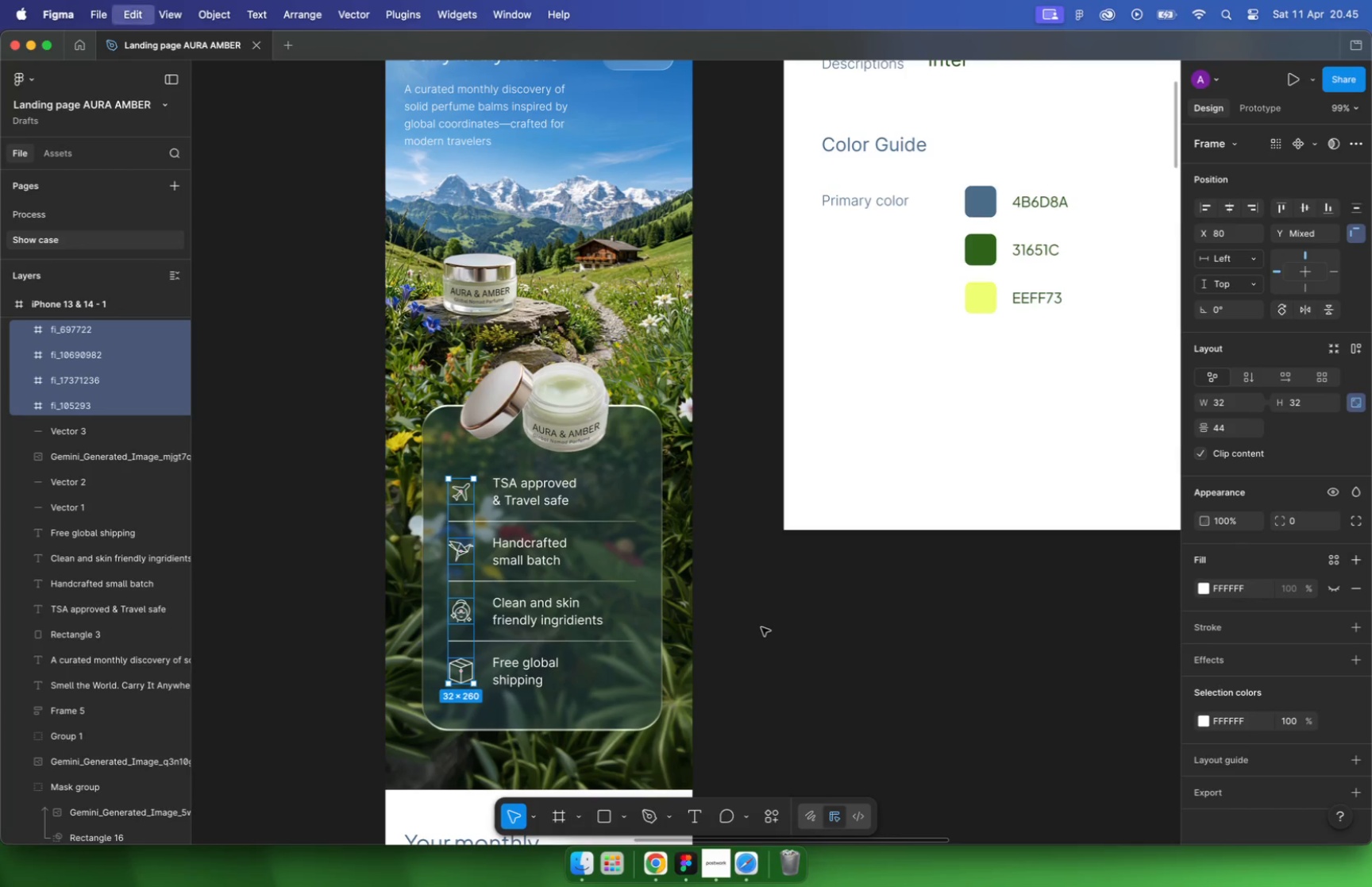 
key(Meta+V)
 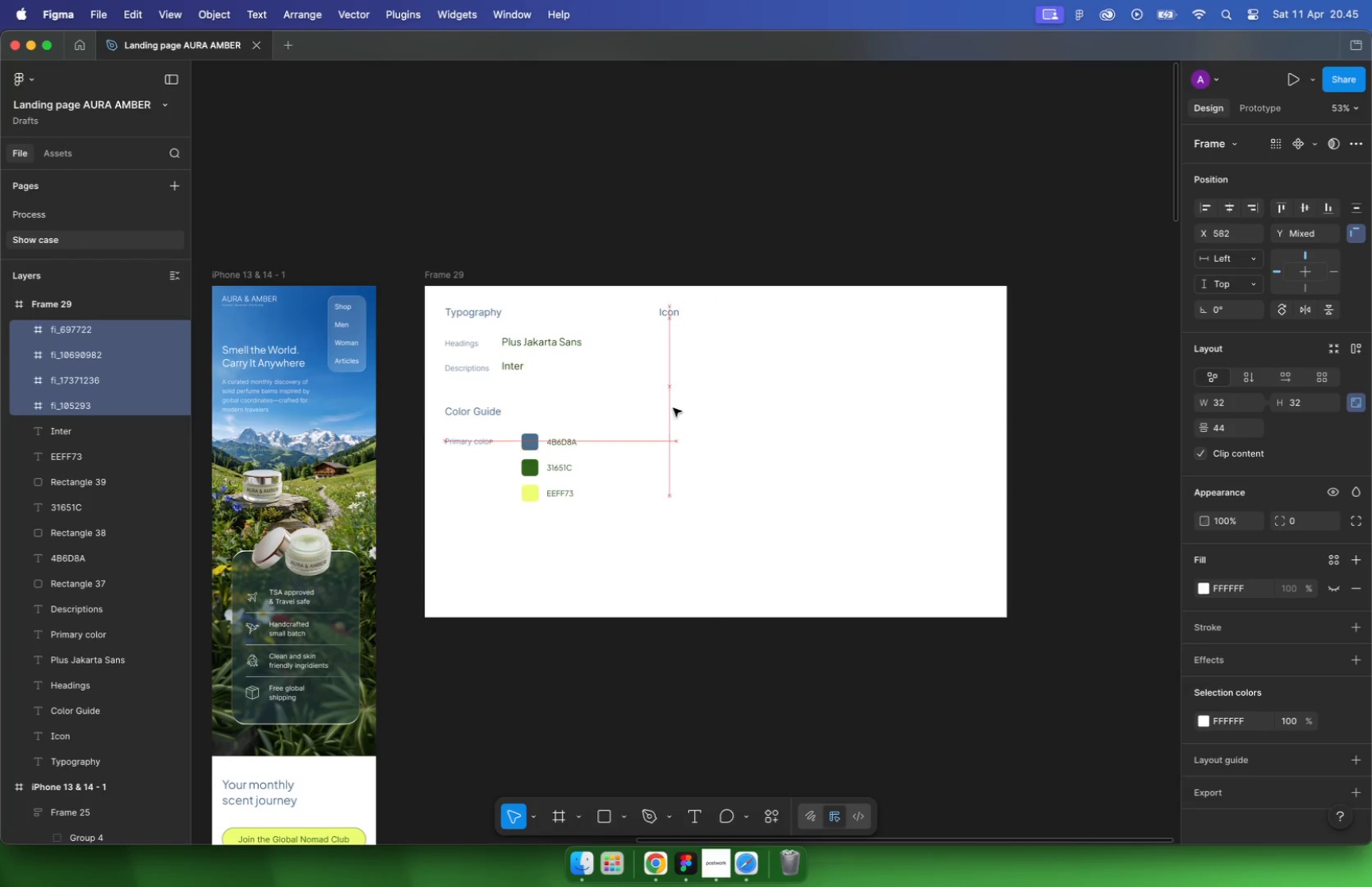 
left_click_drag(start_coordinate=[464, 612], to_coordinate=[669, 398])
 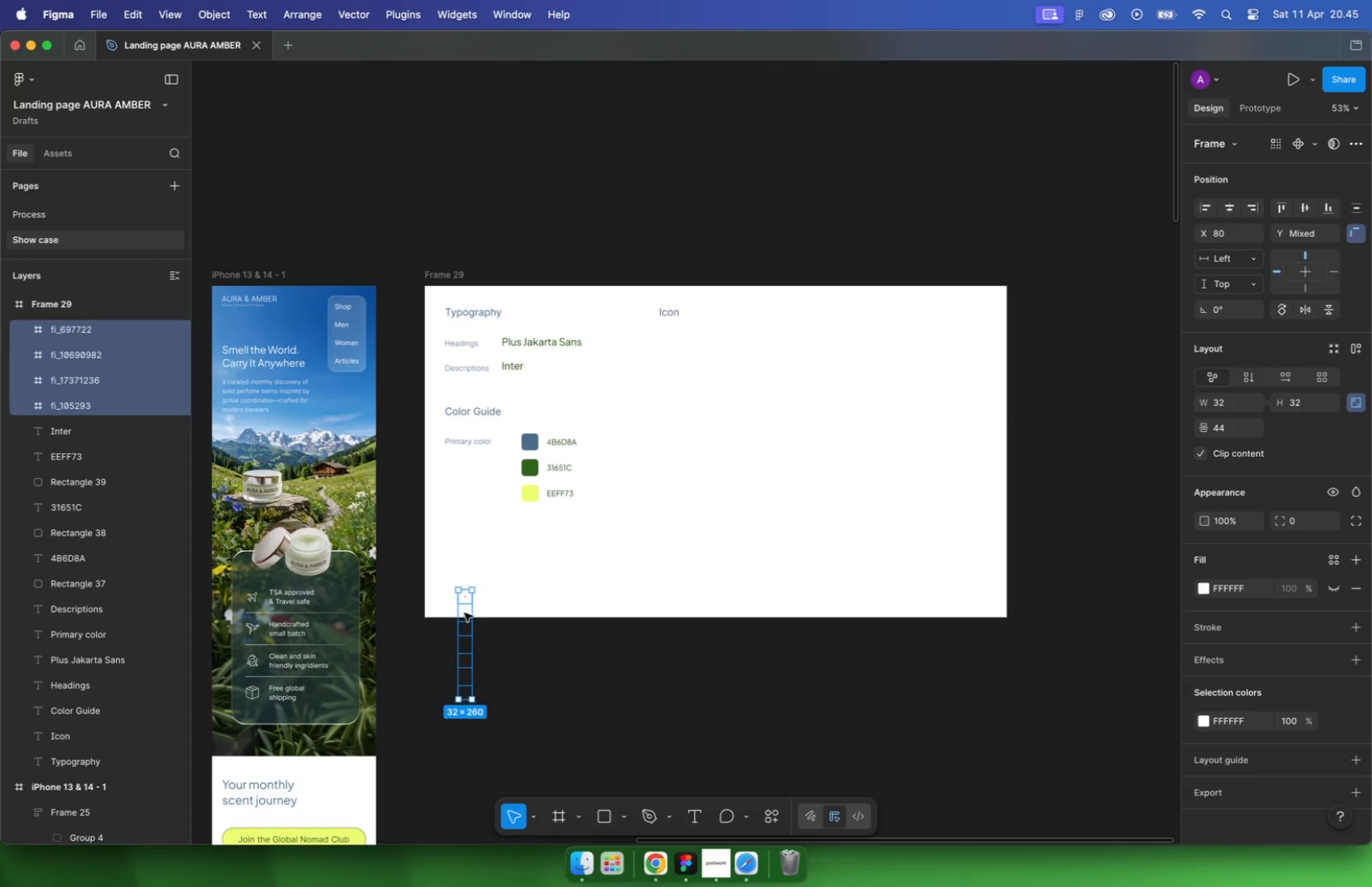 
left_click([1201, 720])
 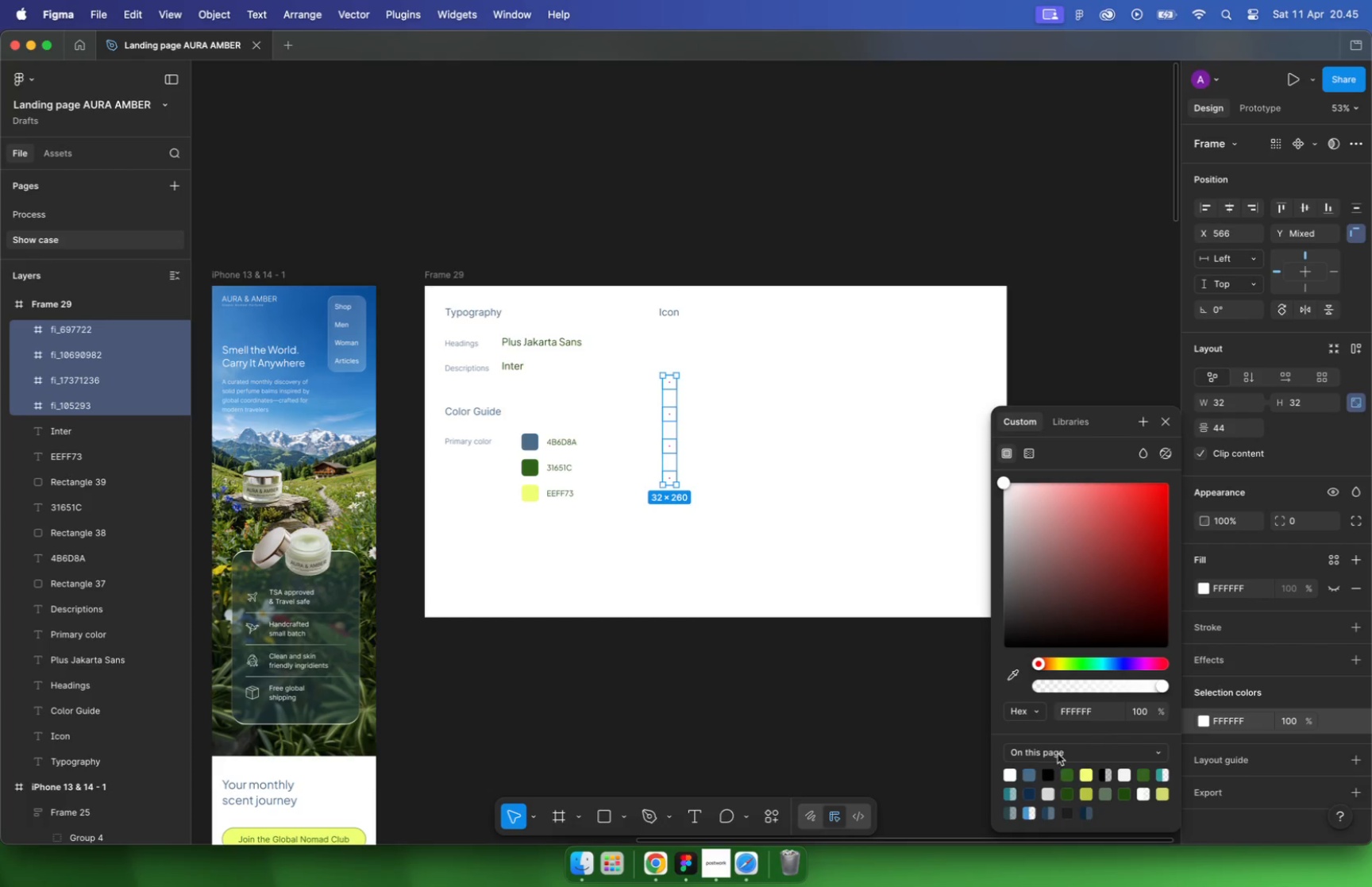 
left_click([1030, 774])
 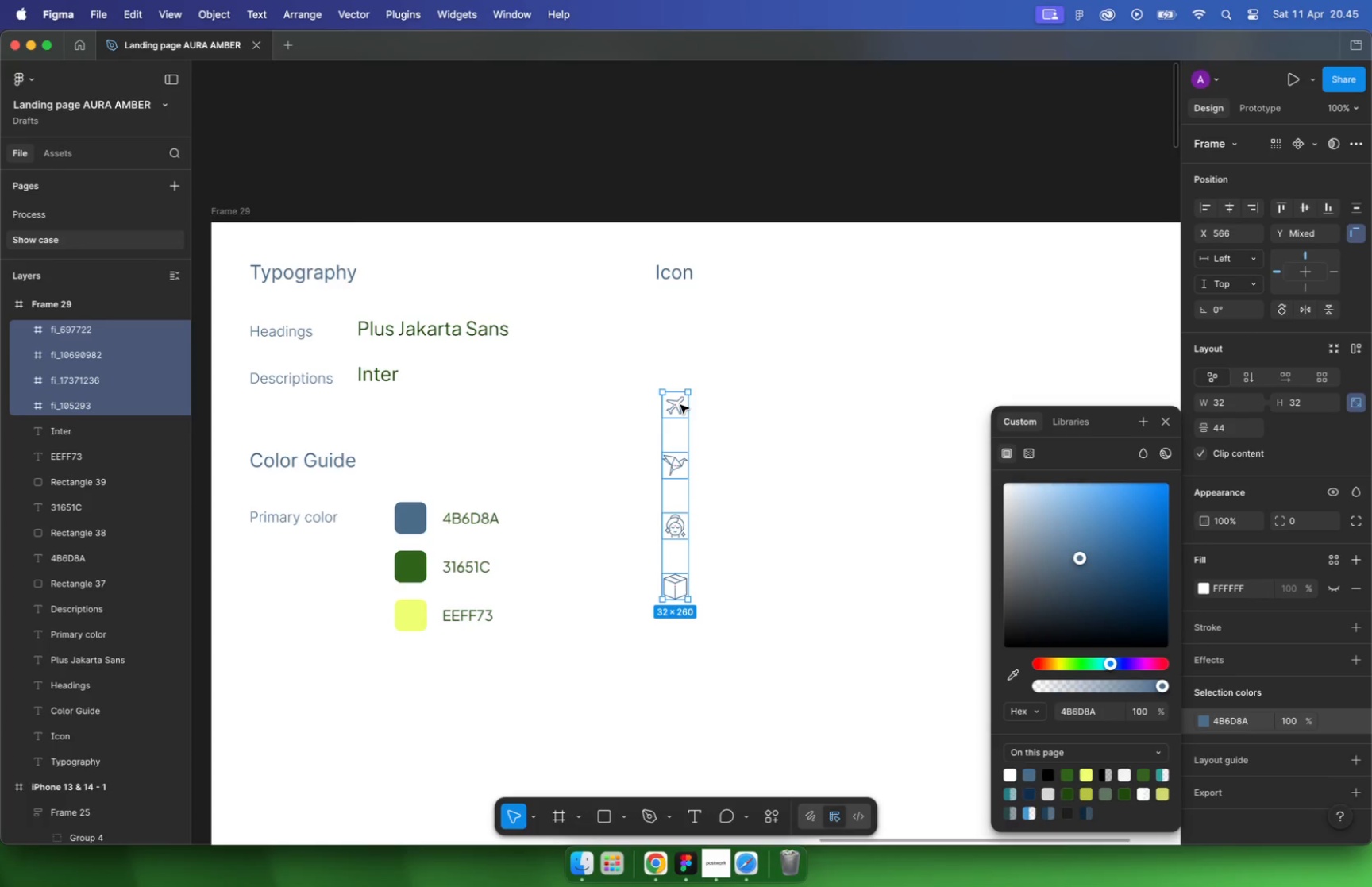 
hold_key(key=CommandLeft, duration=0.37)
scroll: coordinate [665, 361], scroll_direction: up, amount: 7.0
 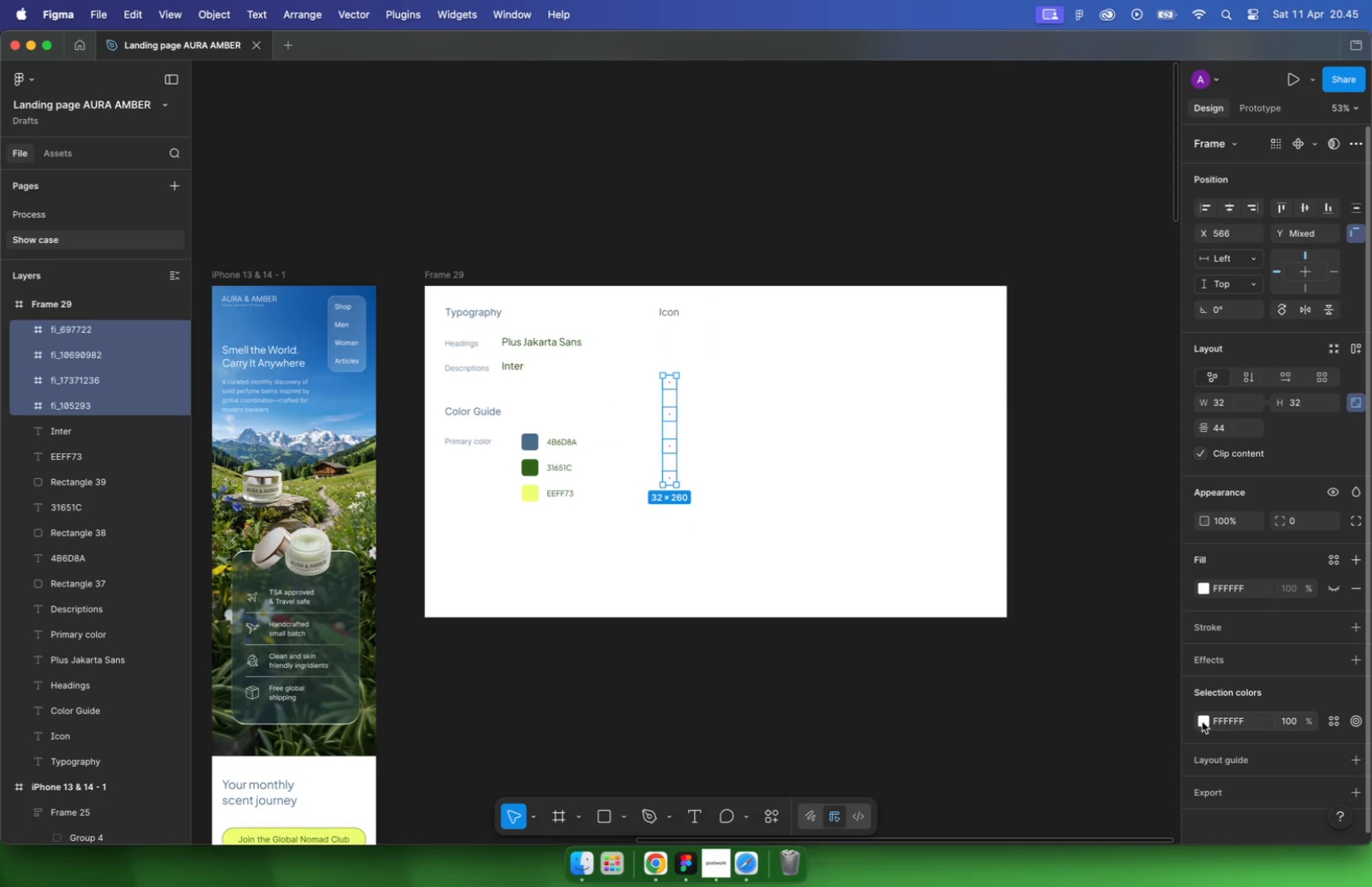 
left_click_drag(start_coordinate=[680, 405], to_coordinate=[674, 321])
 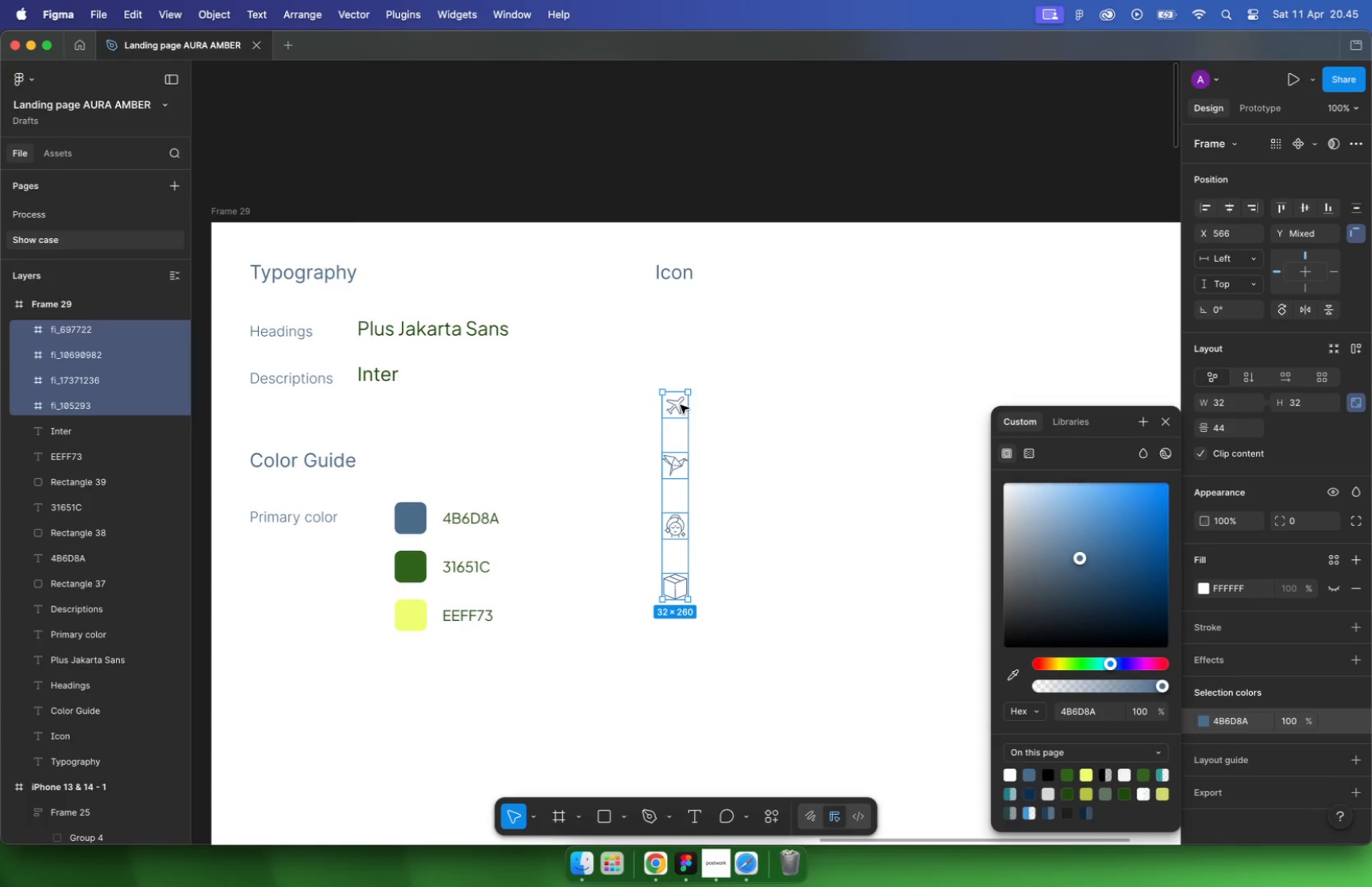 
hold_key(key=CommandLeft, duration=0.6)
scroll: coordinate [760, 317], scroll_direction: up, amount: 4.0
 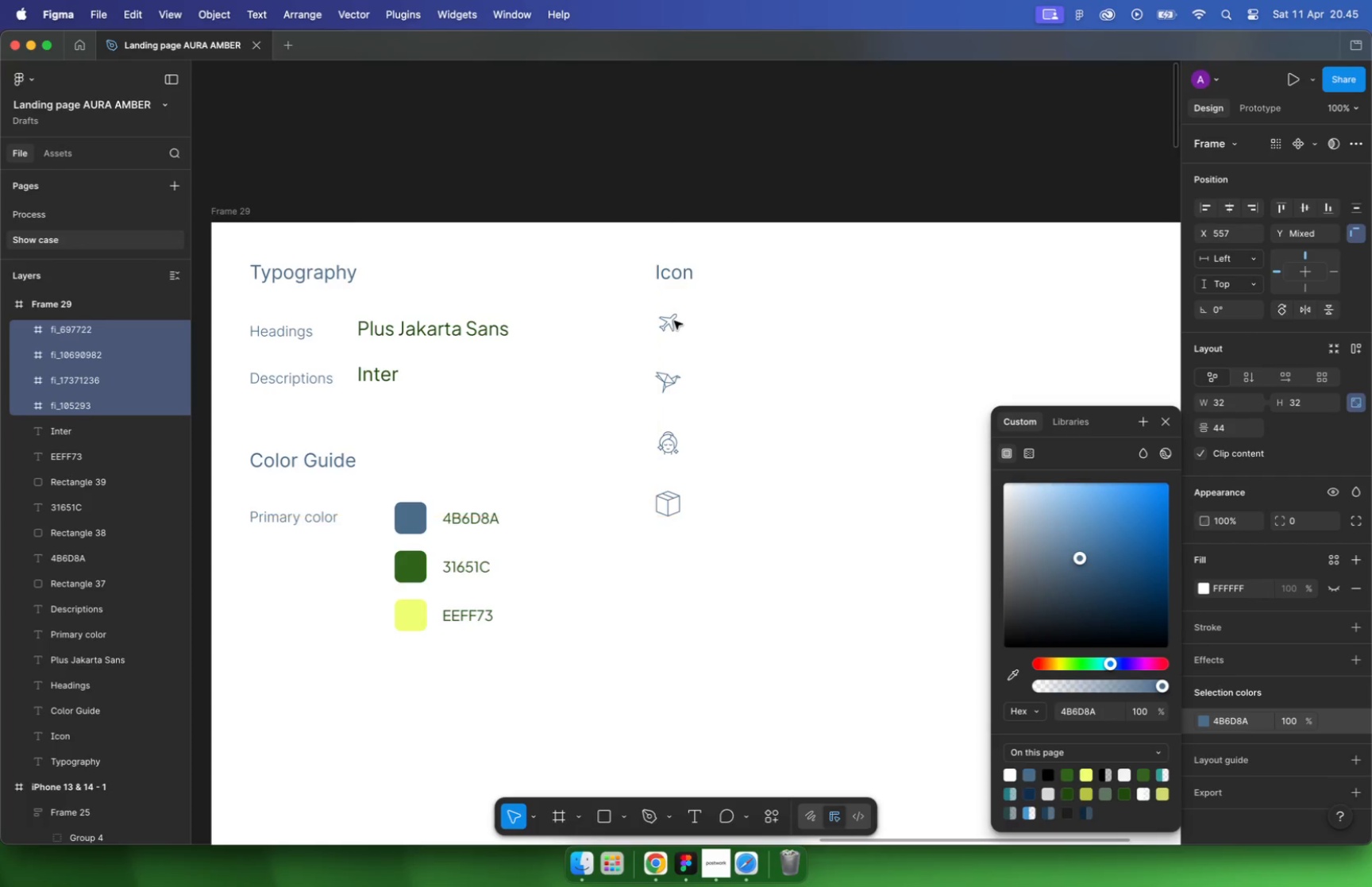 
left_click([758, 341])
 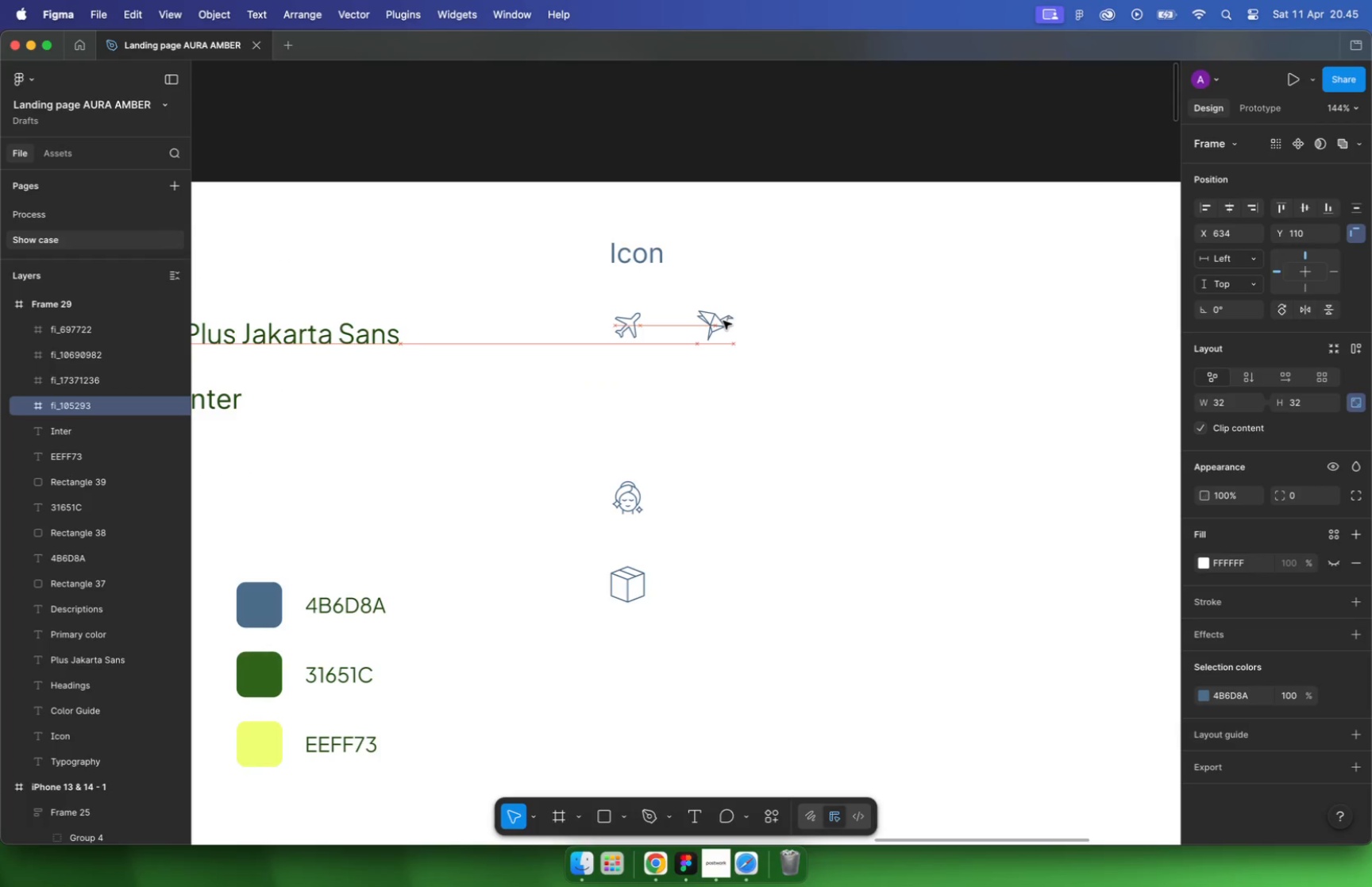 
left_click_drag(start_coordinate=[635, 405], to_coordinate=[722, 318])
 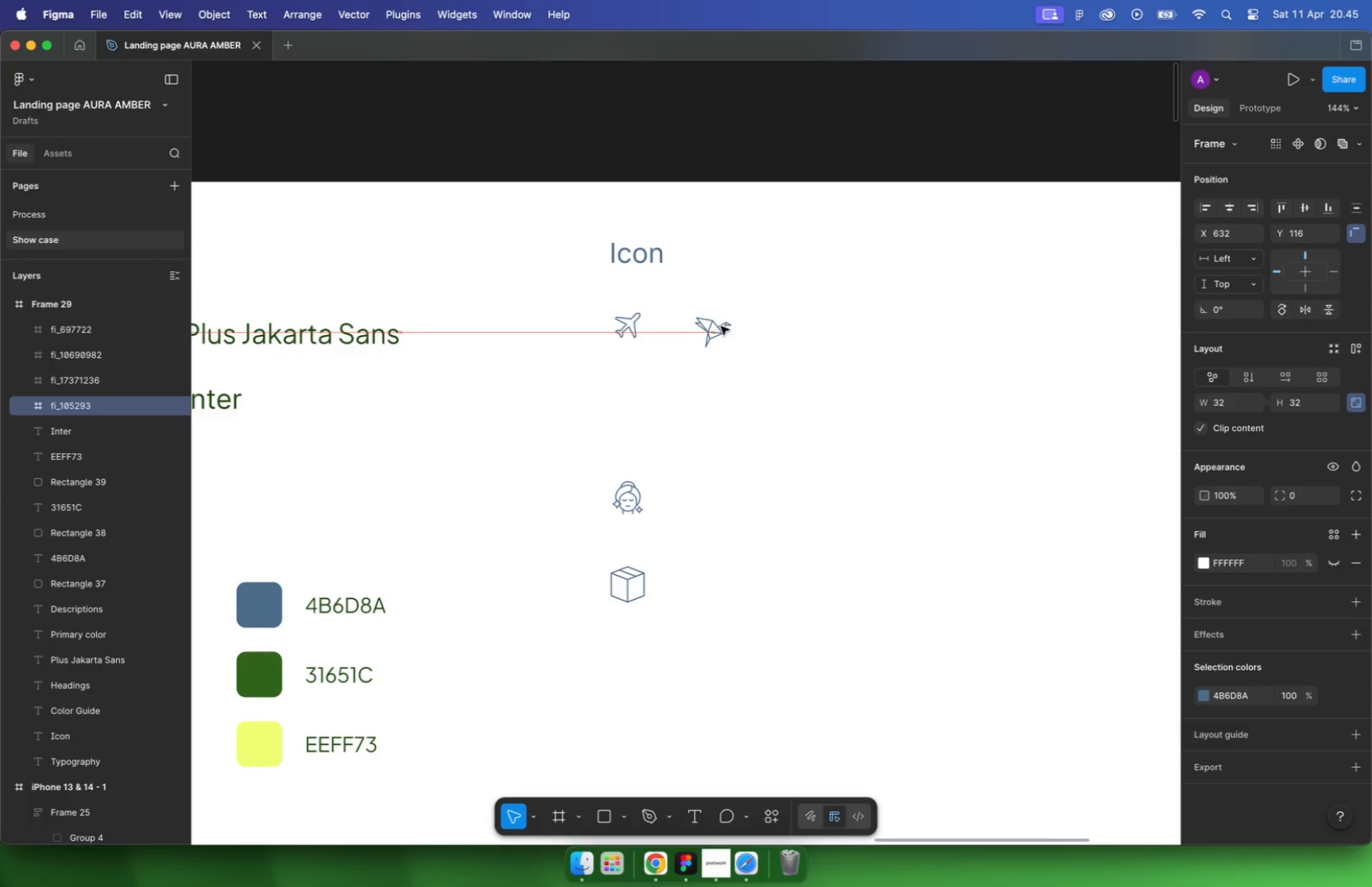 
left_click_drag(start_coordinate=[638, 509], to_coordinate=[827, 335])
 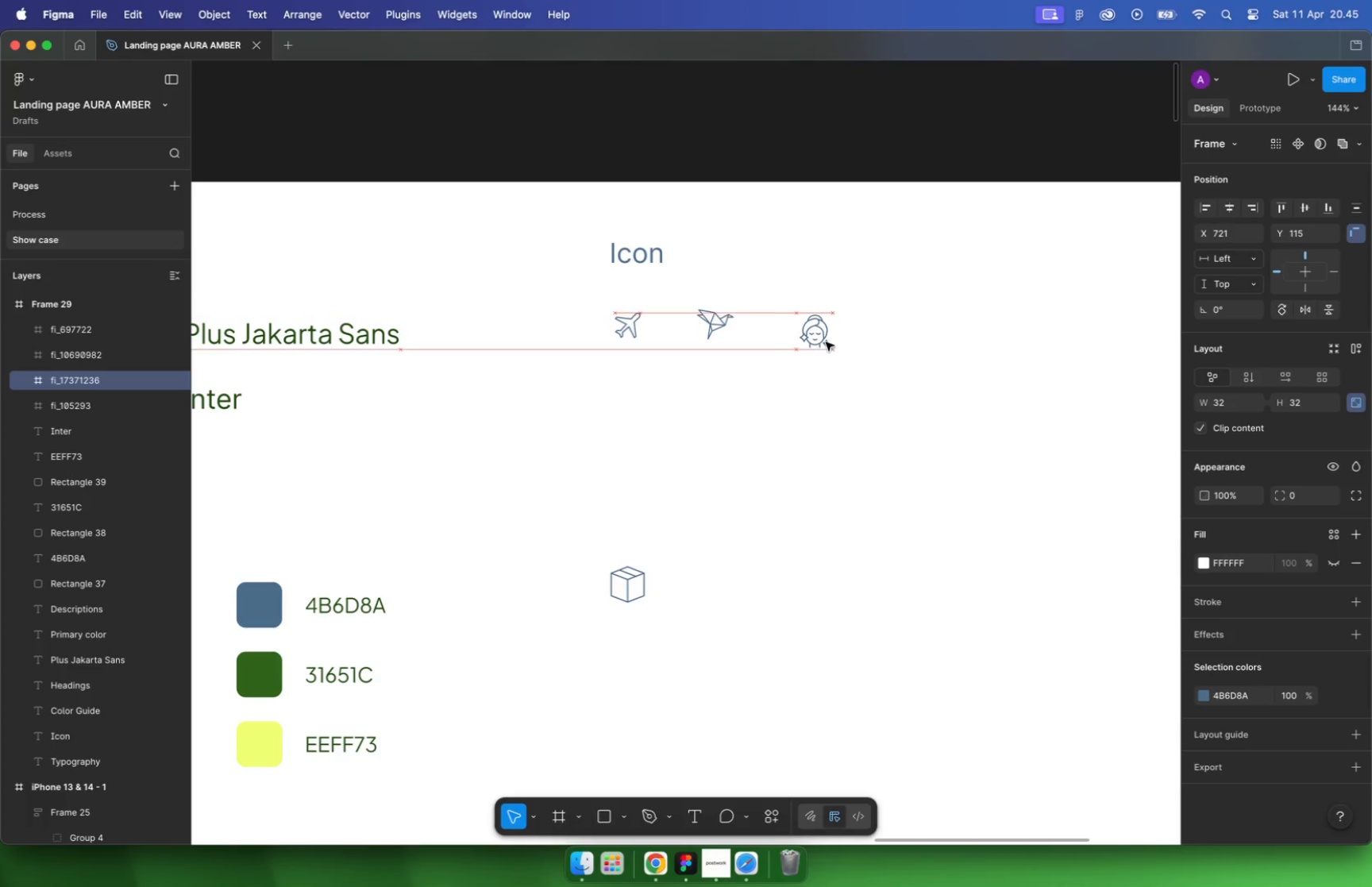 
left_click_drag(start_coordinate=[630, 596], to_coordinate=[897, 336])
 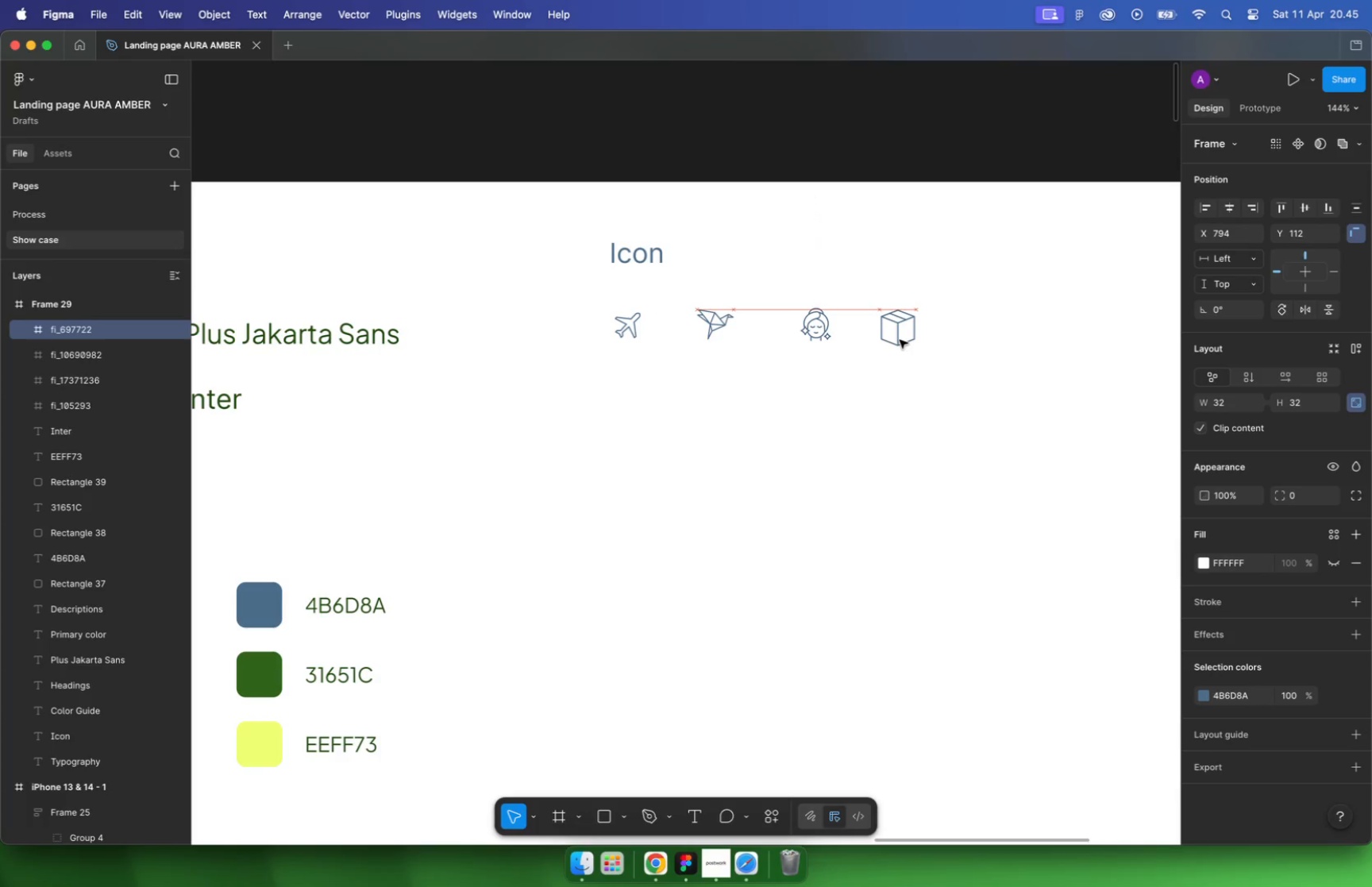 
hold_key(key=ShiftLeft, duration=1.92)
left_click([831, 332])
 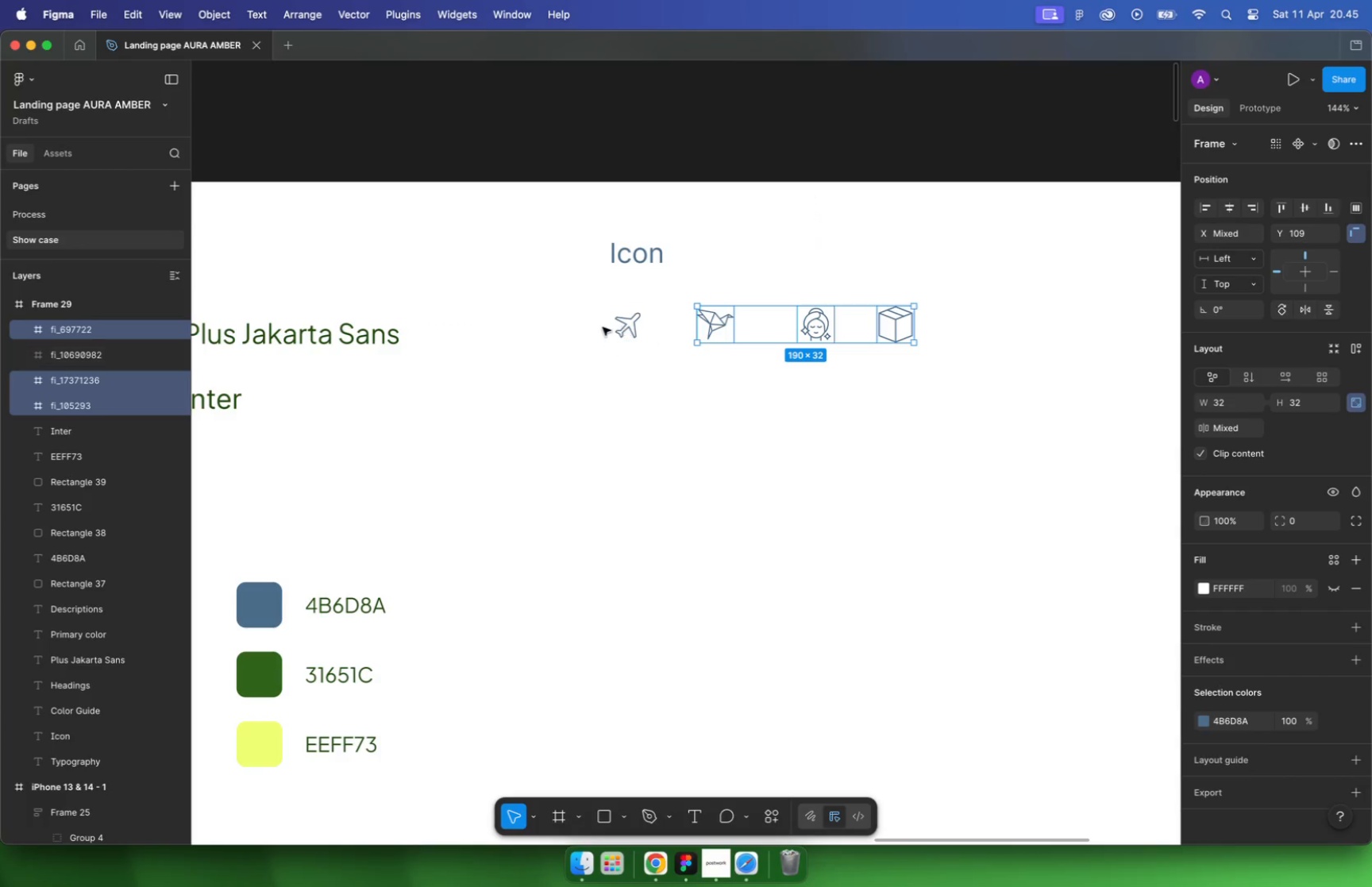 
left_click([619, 330])
 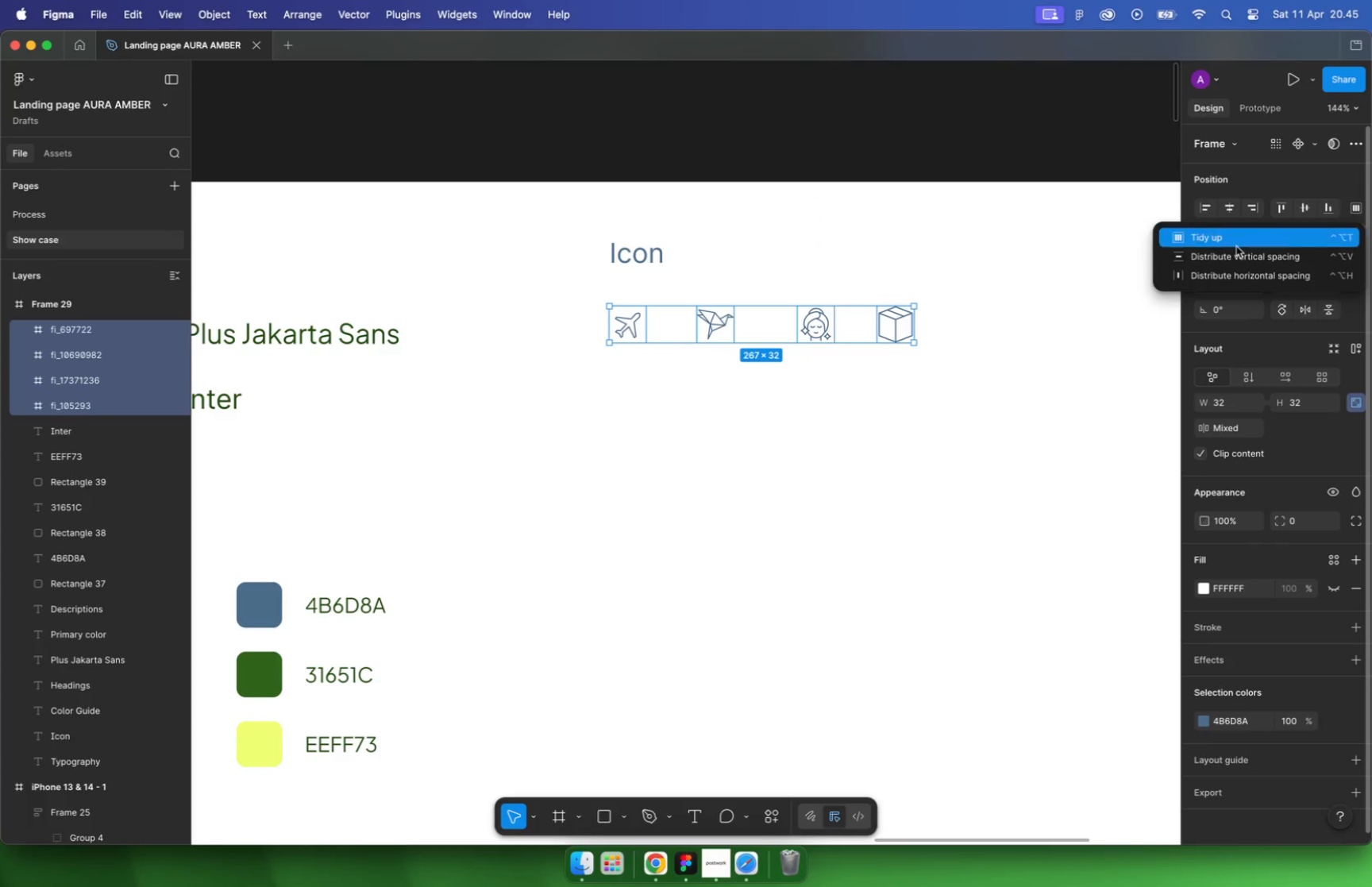 
left_click([1214, 245])
 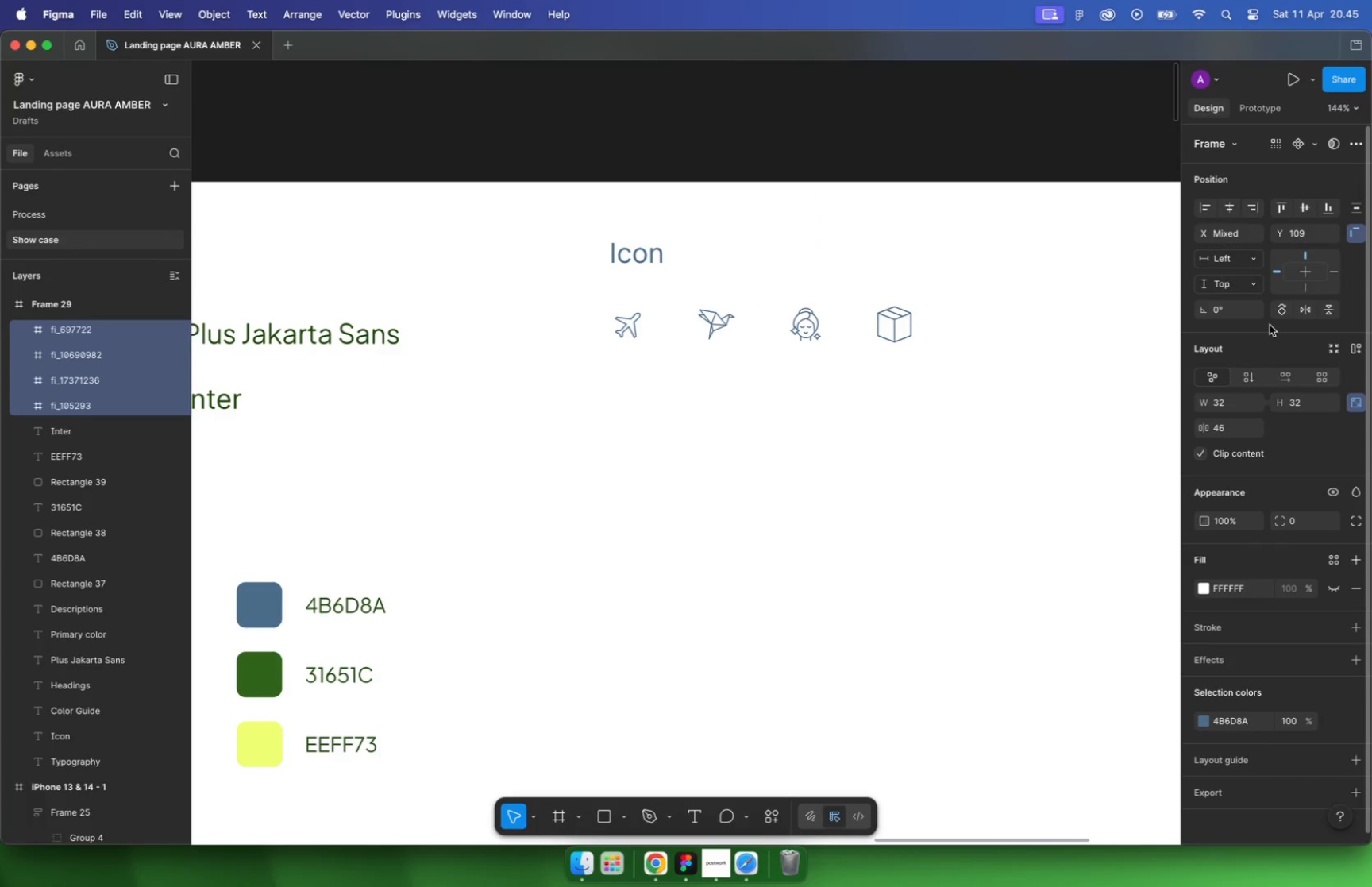 
type(48)
 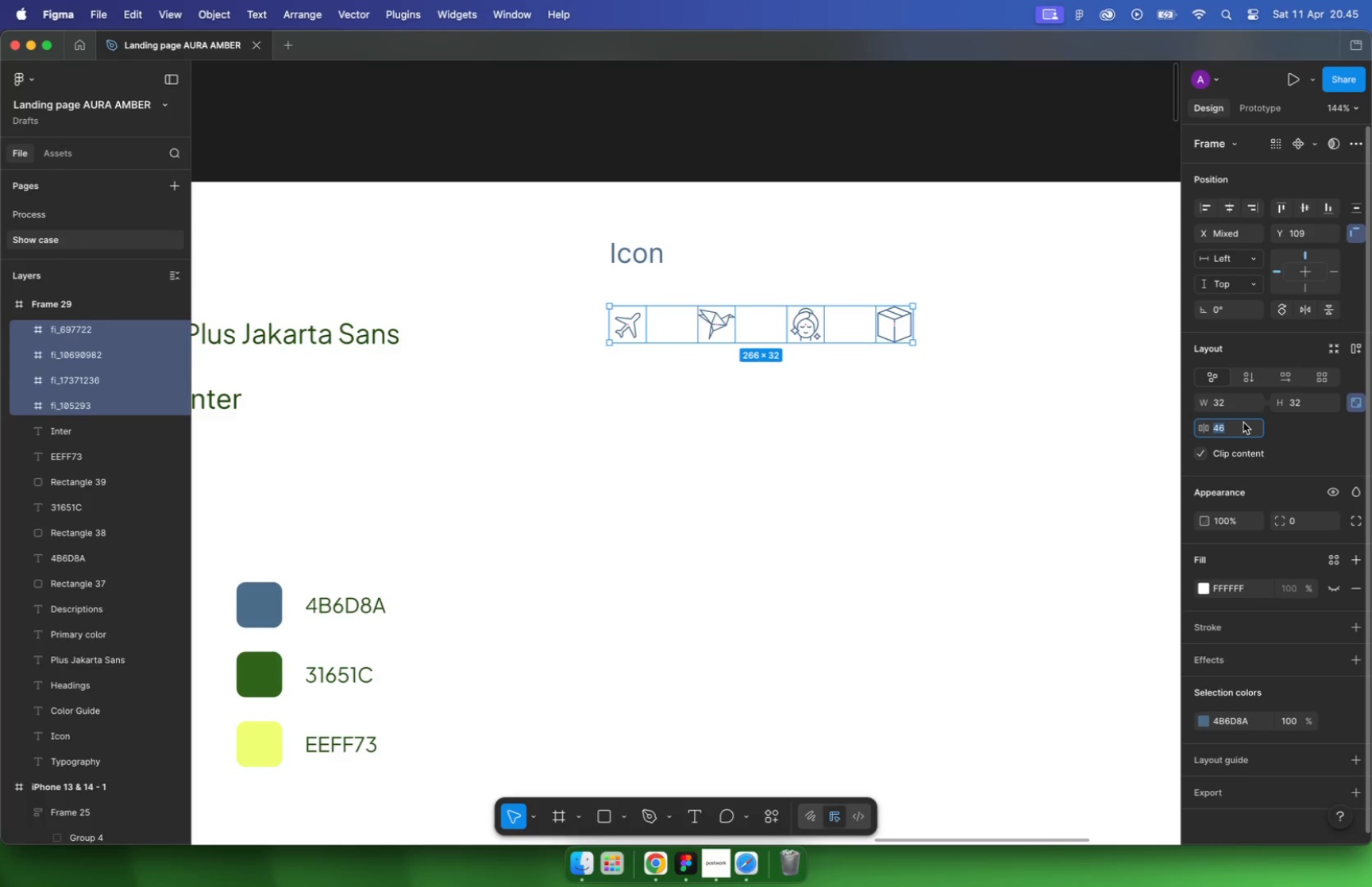 
key(Enter)
 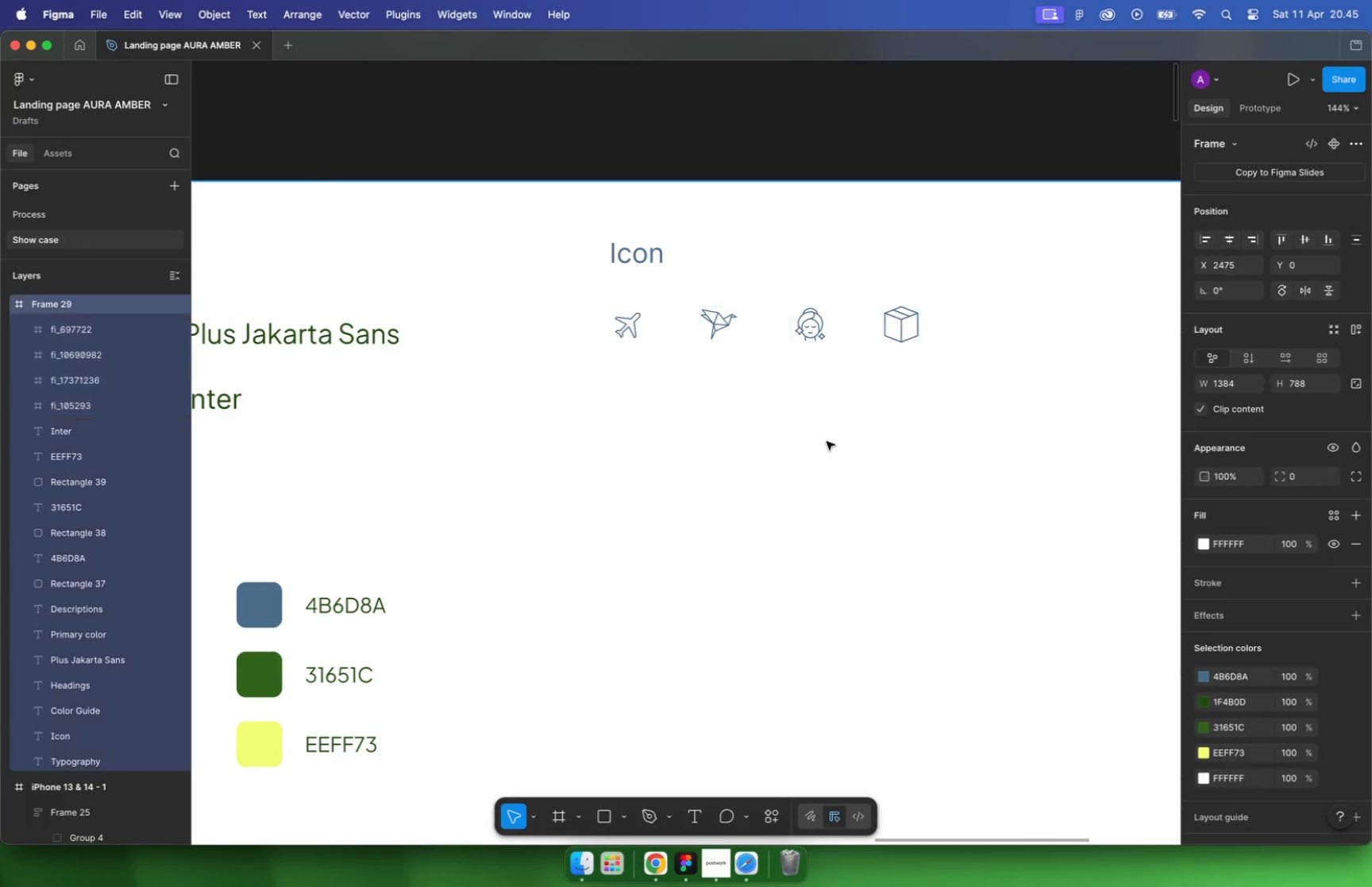 
hold_key(key=CommandLeft, duration=3.13)
scroll: coordinate [646, 472], scroll_direction: down, amount: 27.0
 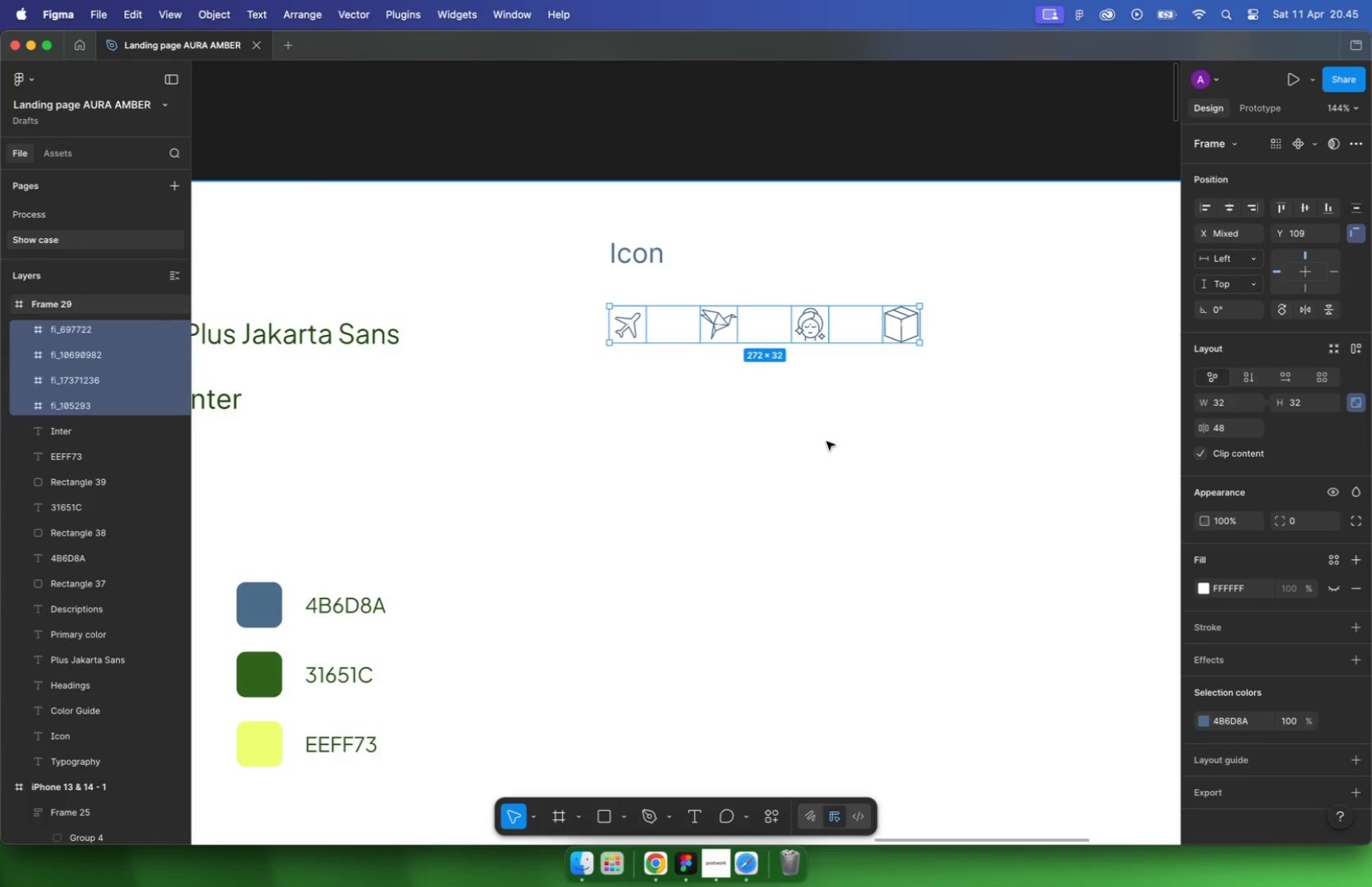 
scroll: coordinate [612, 692], scroll_direction: up, amount: 17.0
 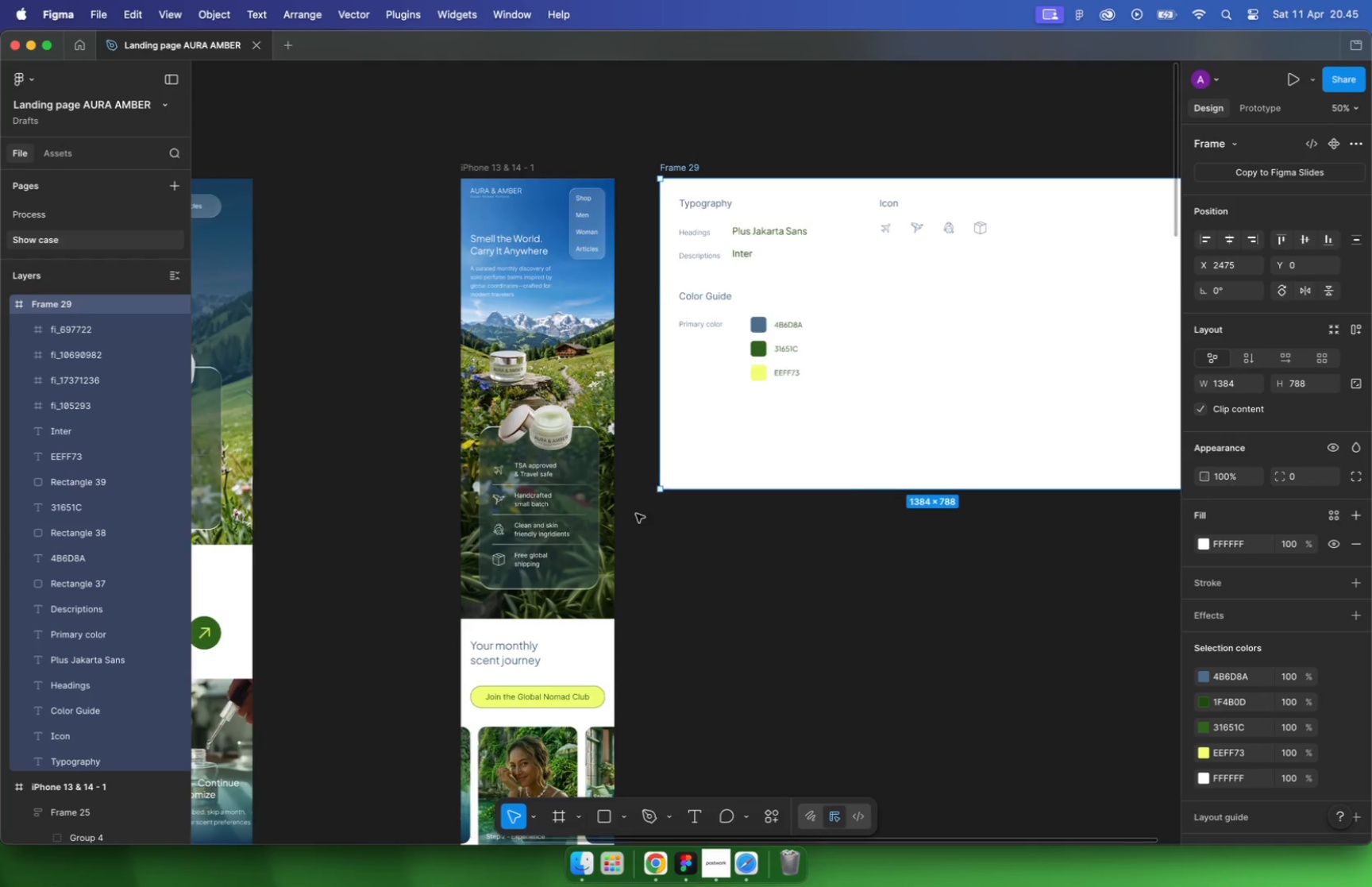 
left_click([629, 657])
 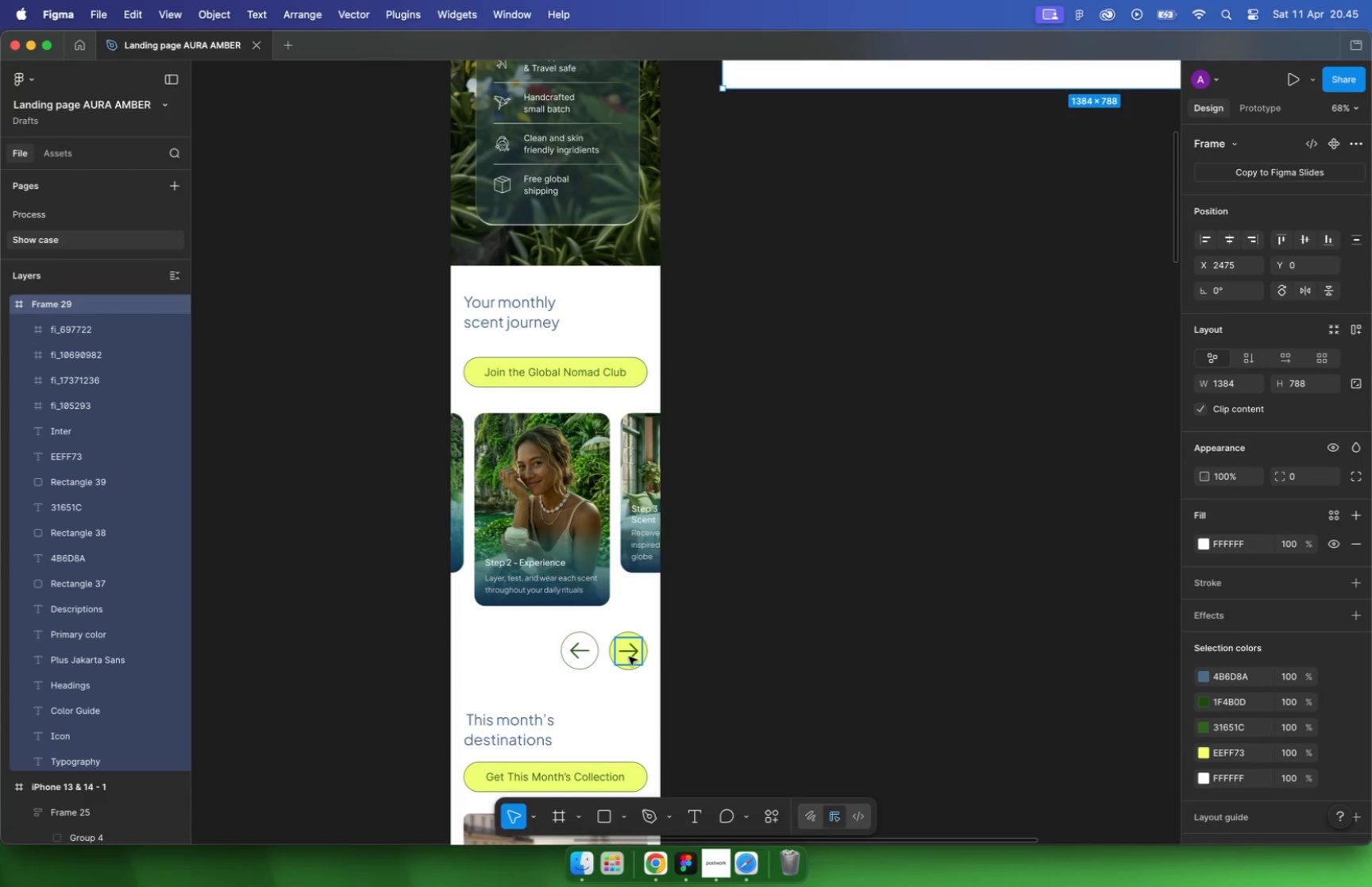 
hold_key(key=ShiftLeft, duration=0.74)
left_click([584, 651])
 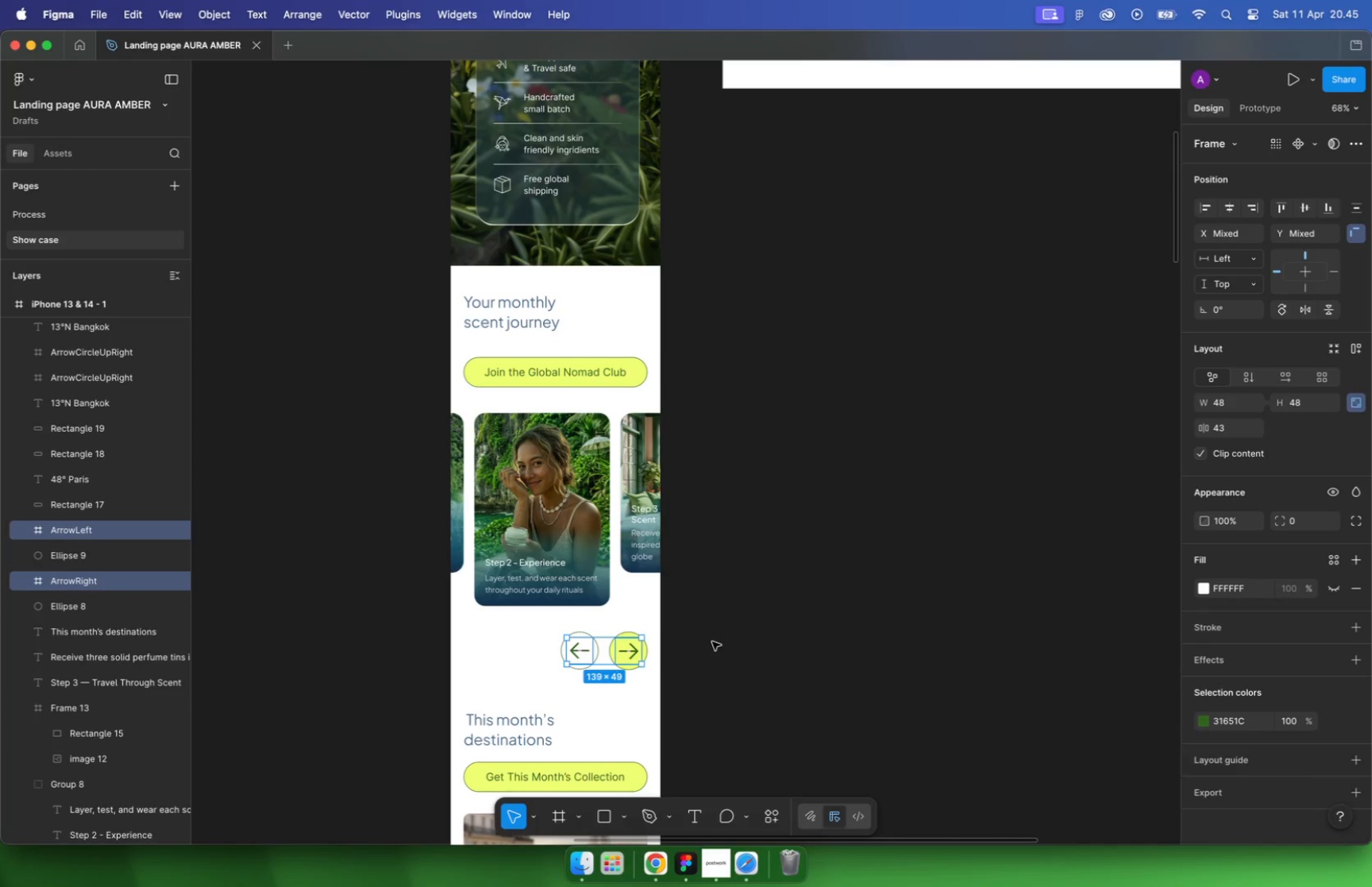 
key(Meta+C)
 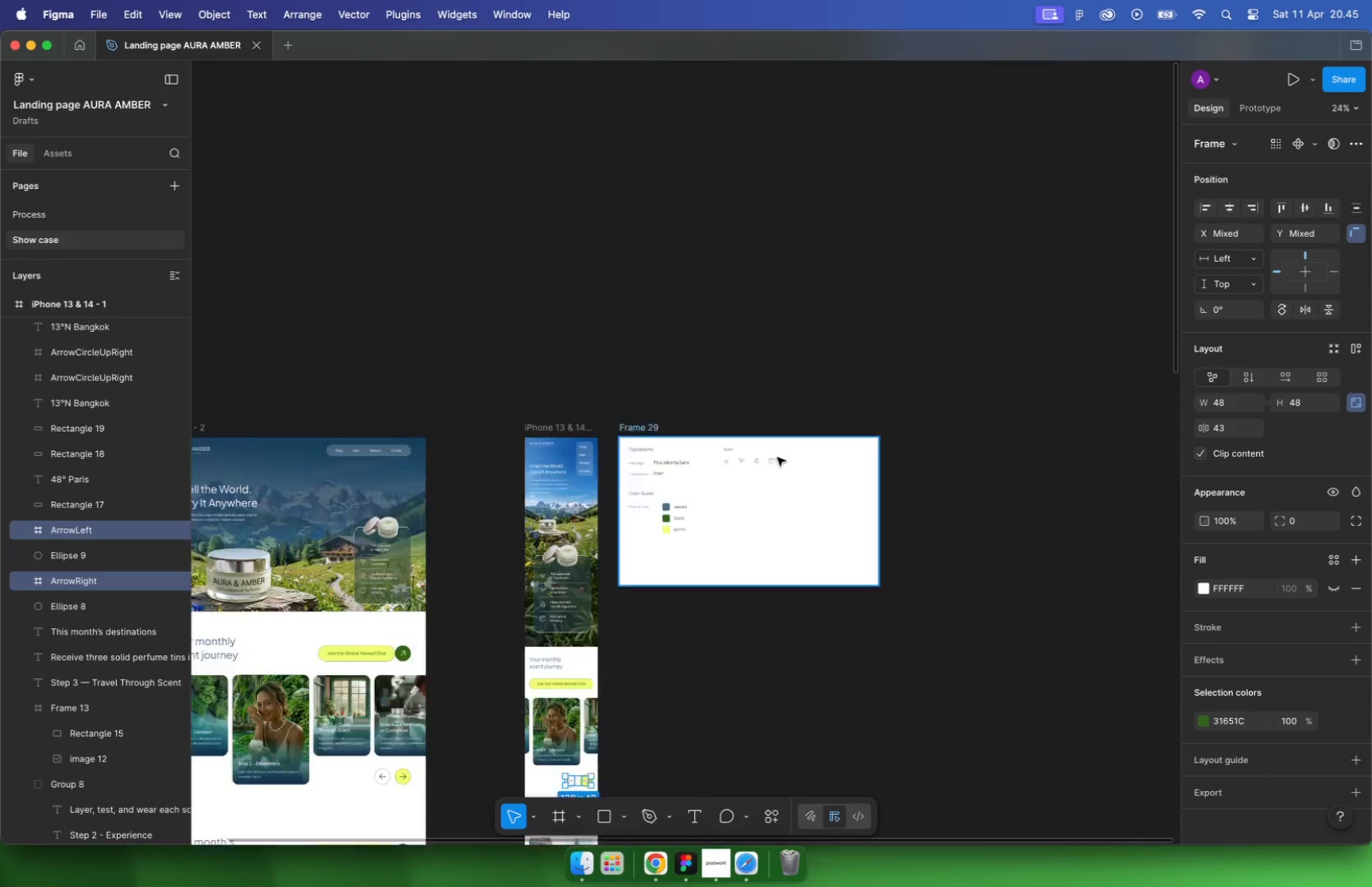 
hold_key(key=CommandLeft, duration=1.33)
 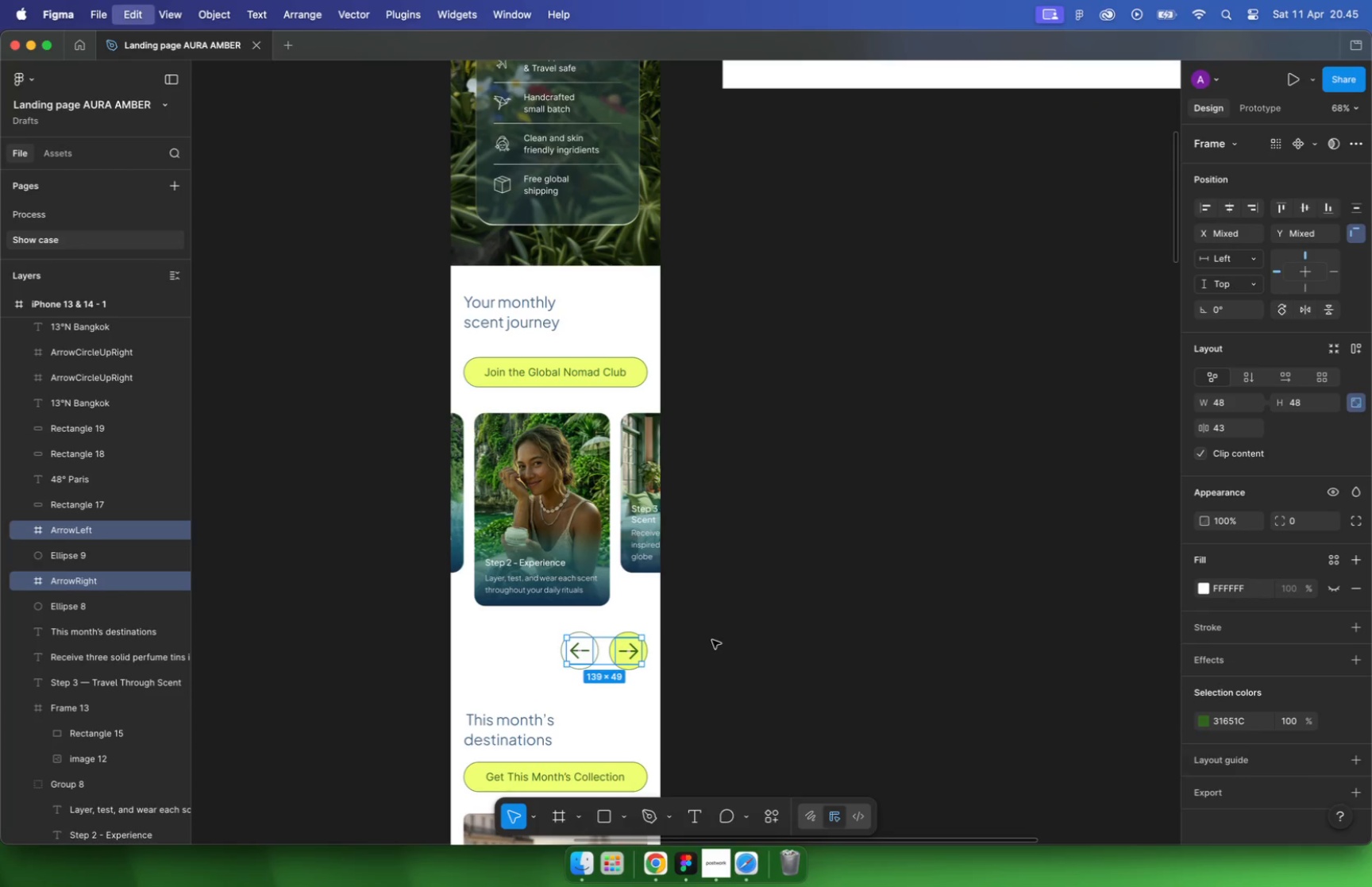 
left_click([726, 510])
 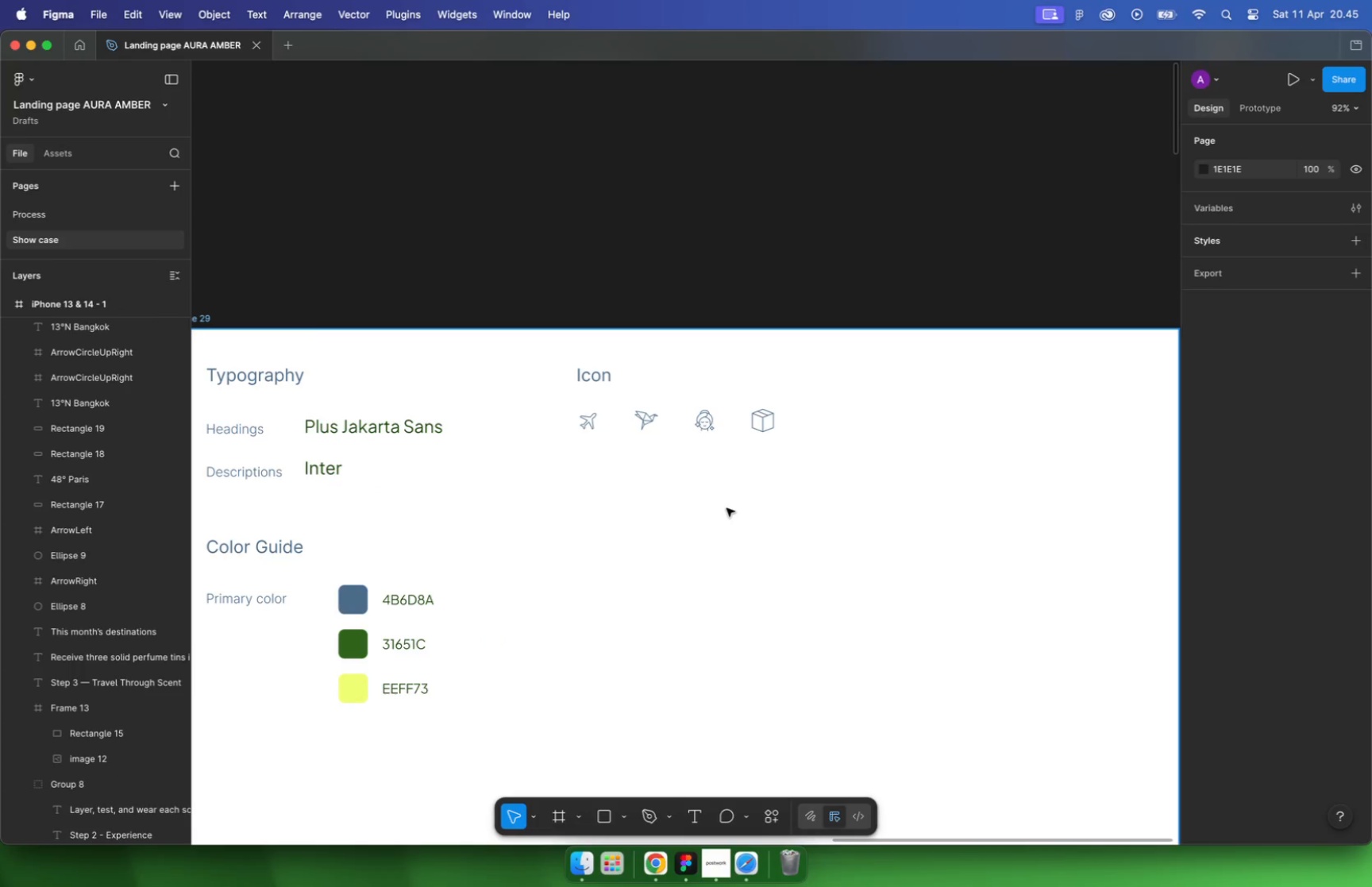 
scroll: coordinate [772, 503], scroll_direction: up, amount: 7.0
 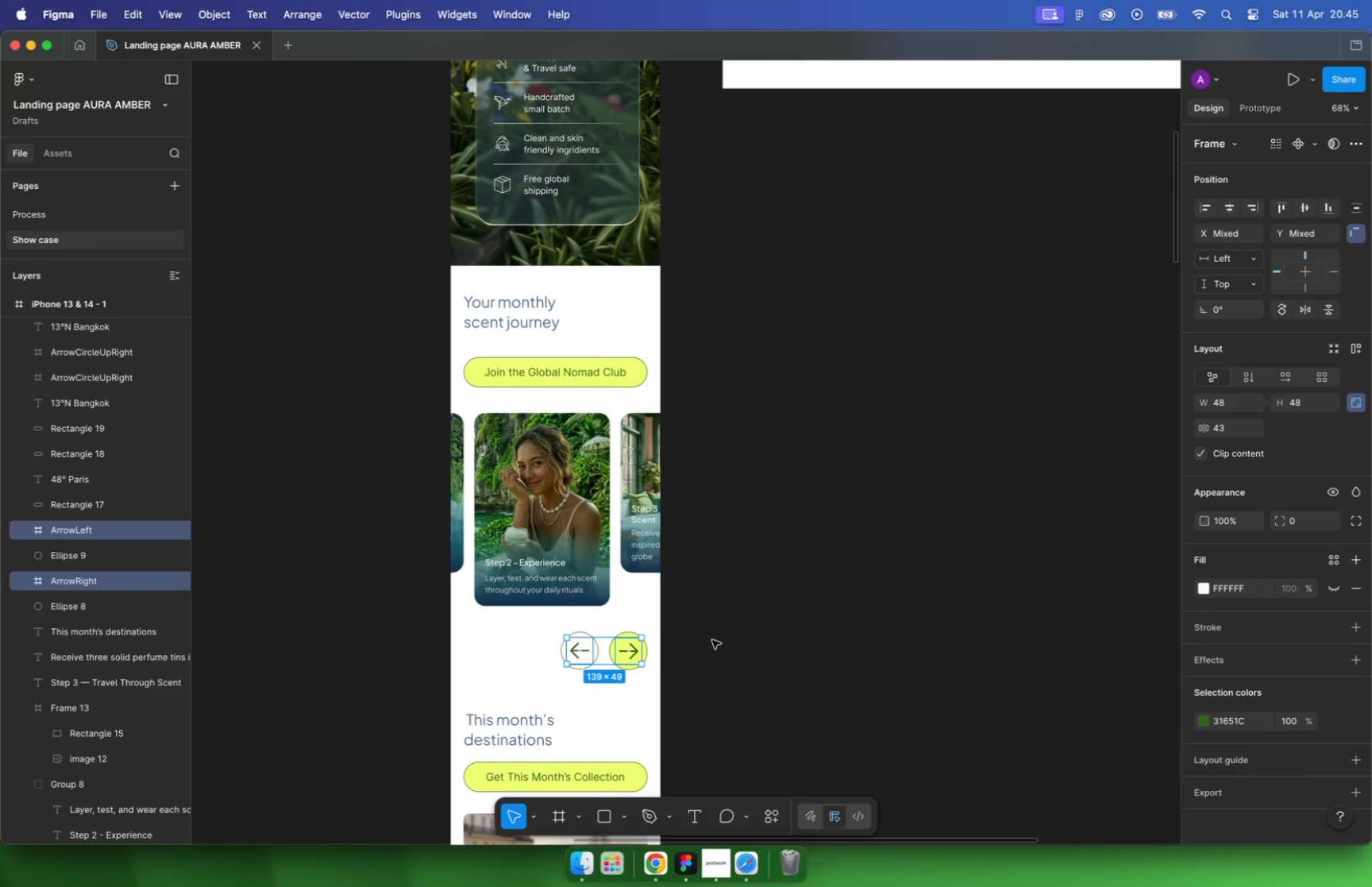 
key(Meta+V)
 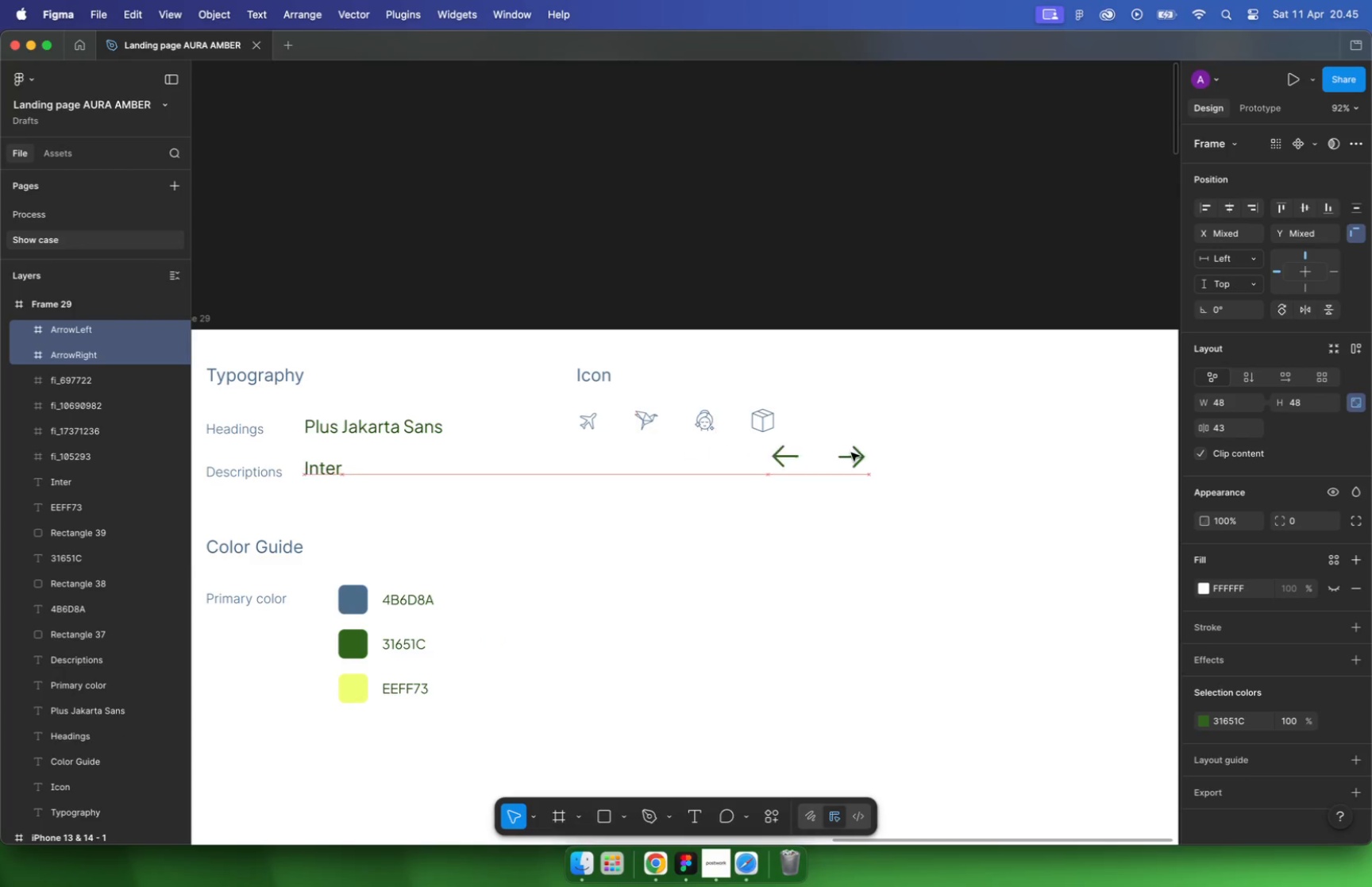 
left_click_drag(start_coordinate=[707, 453], to_coordinate=[910, 422])
 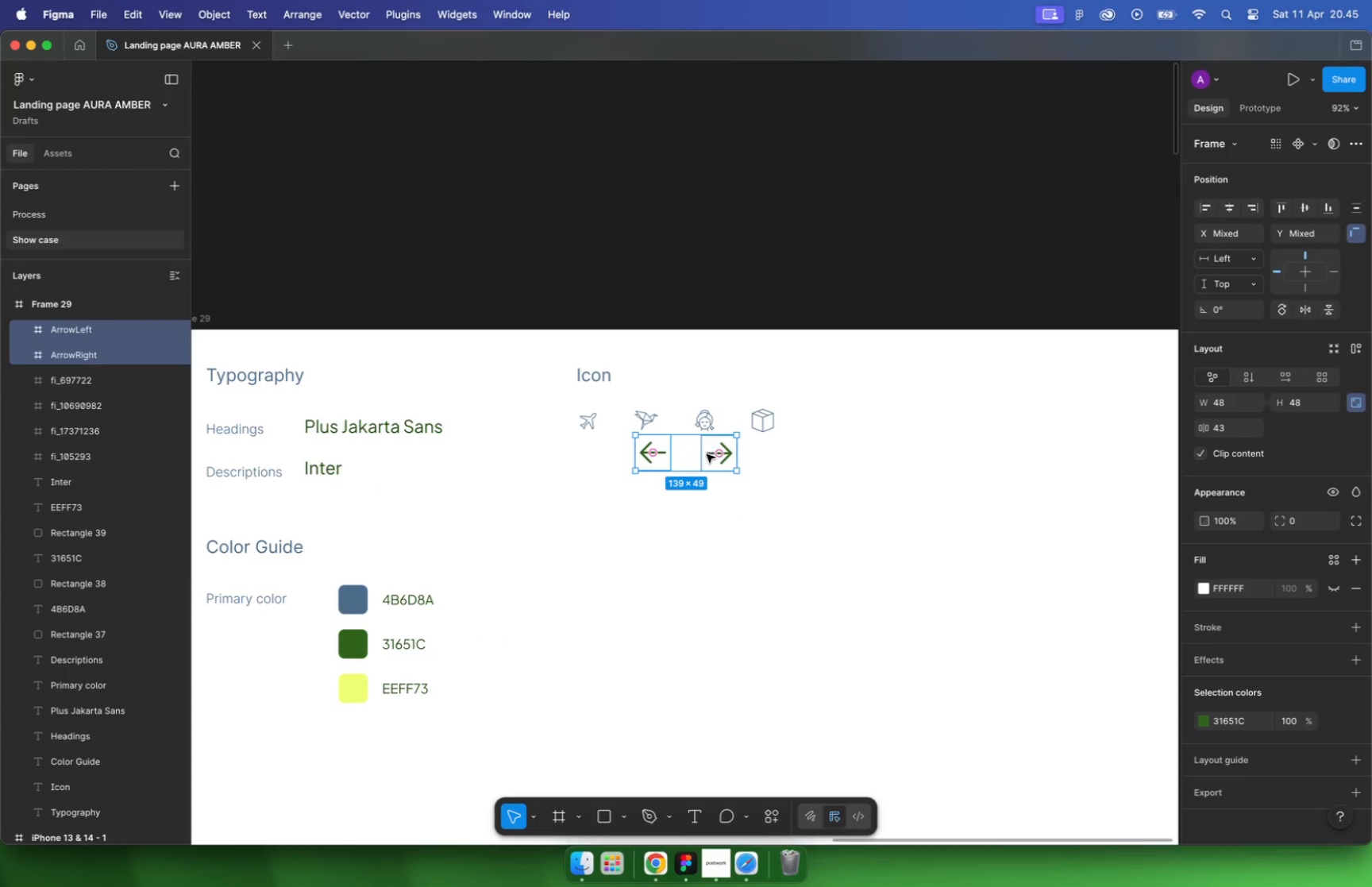 
left_click([750, 434])
 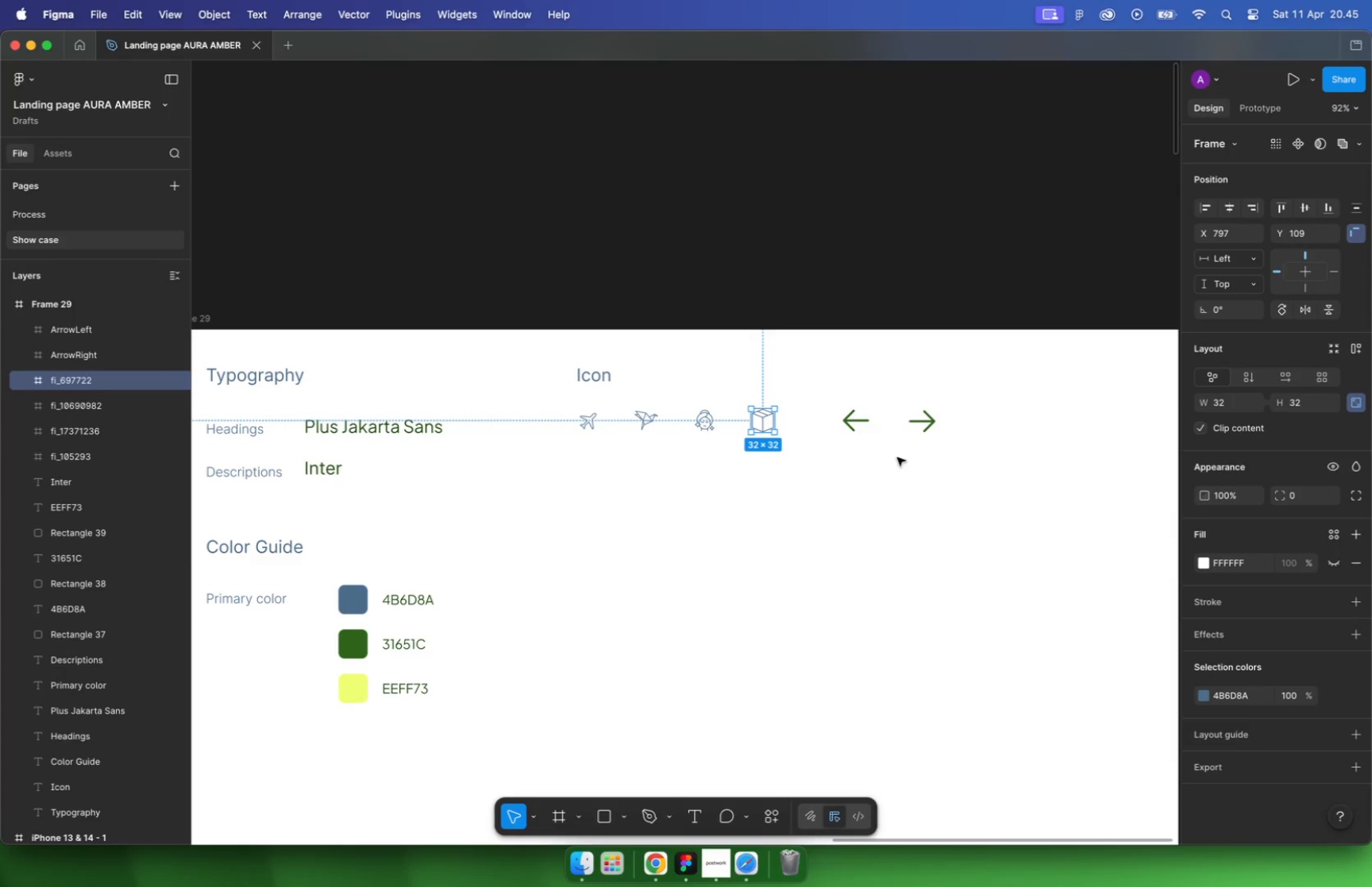 
left_click([892, 469])
 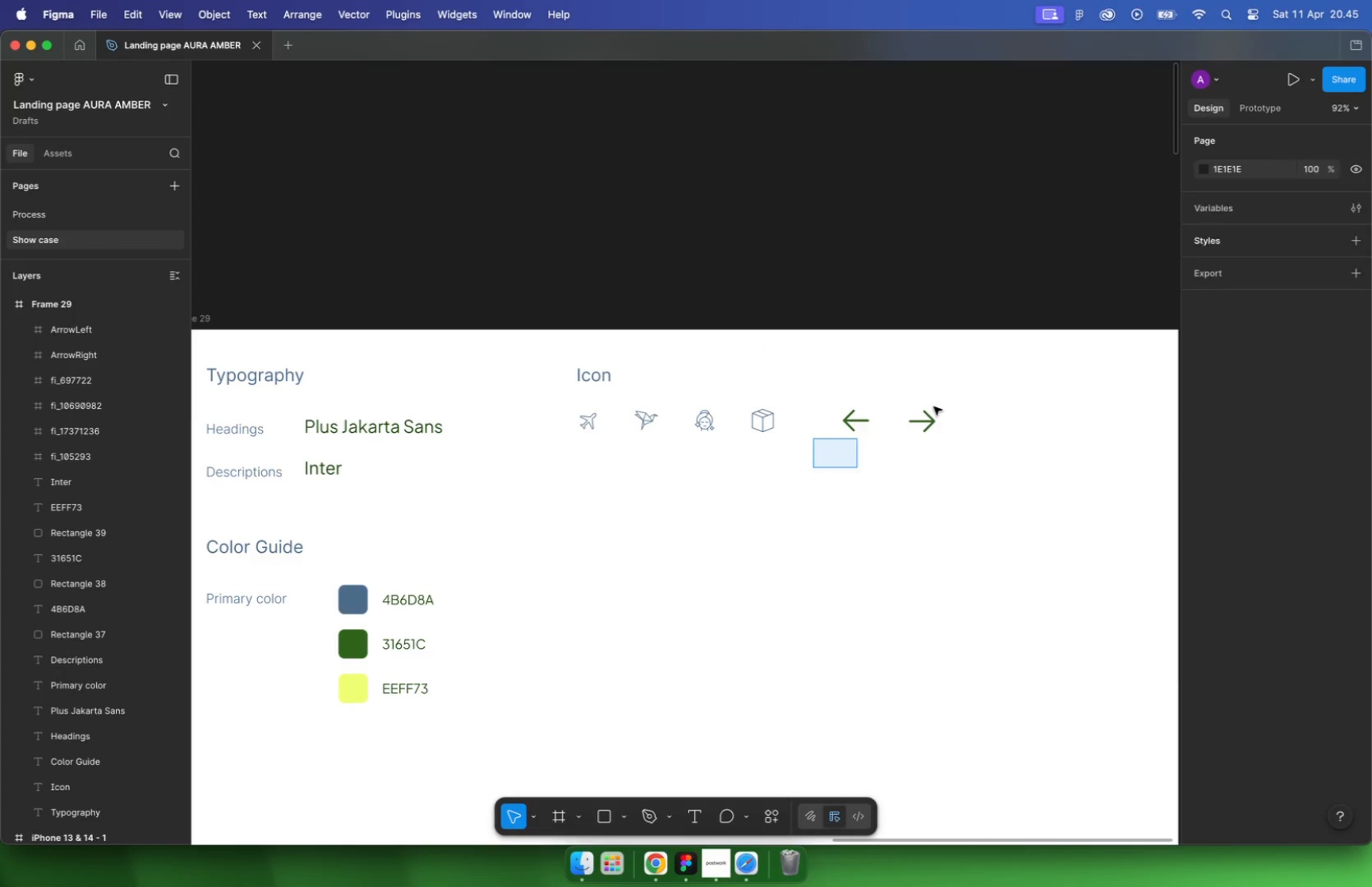 
left_click_drag(start_coordinate=[813, 467], to_coordinate=[1025, 376])
 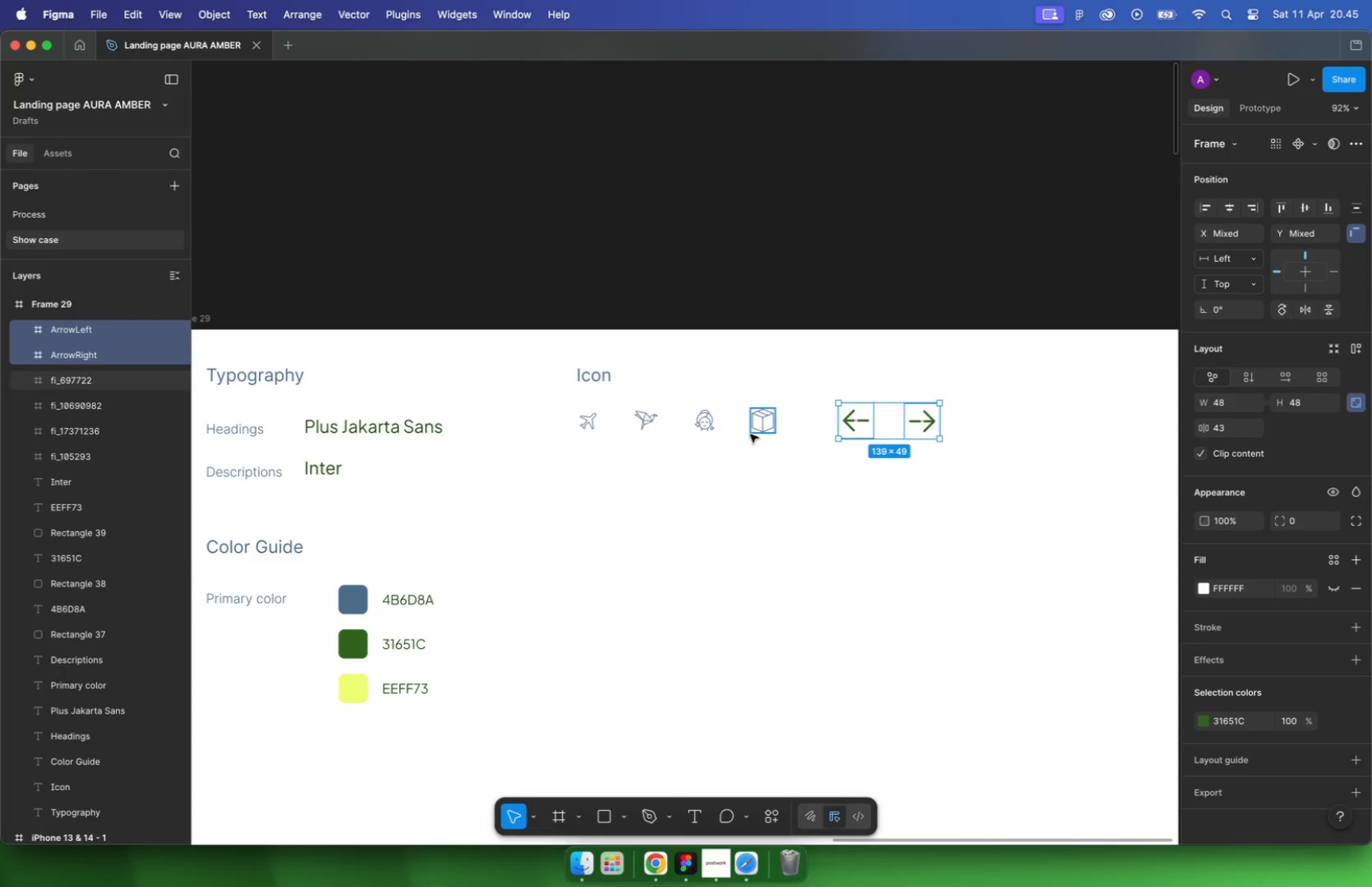 
type(32)
 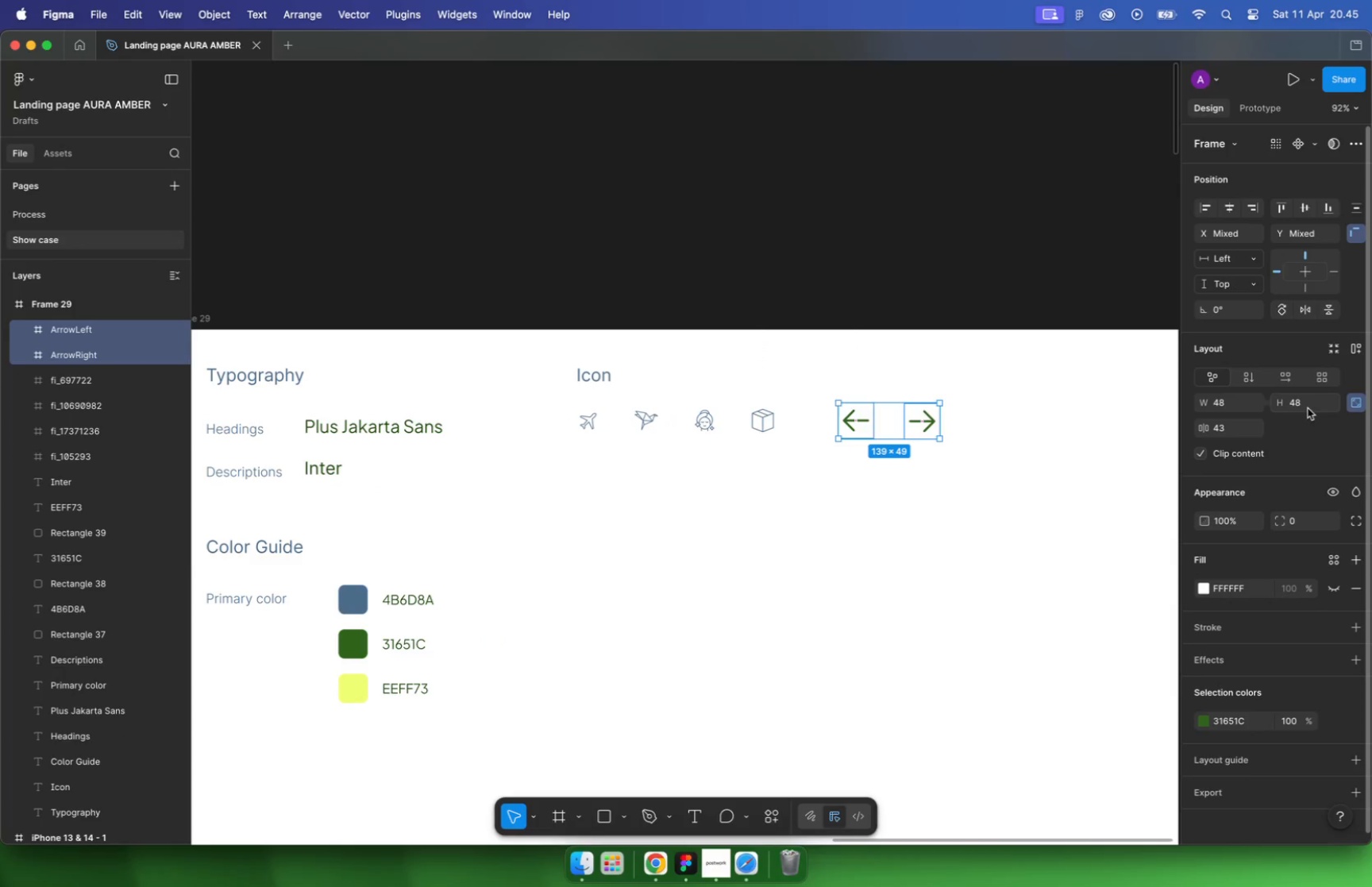 
key(Enter)
 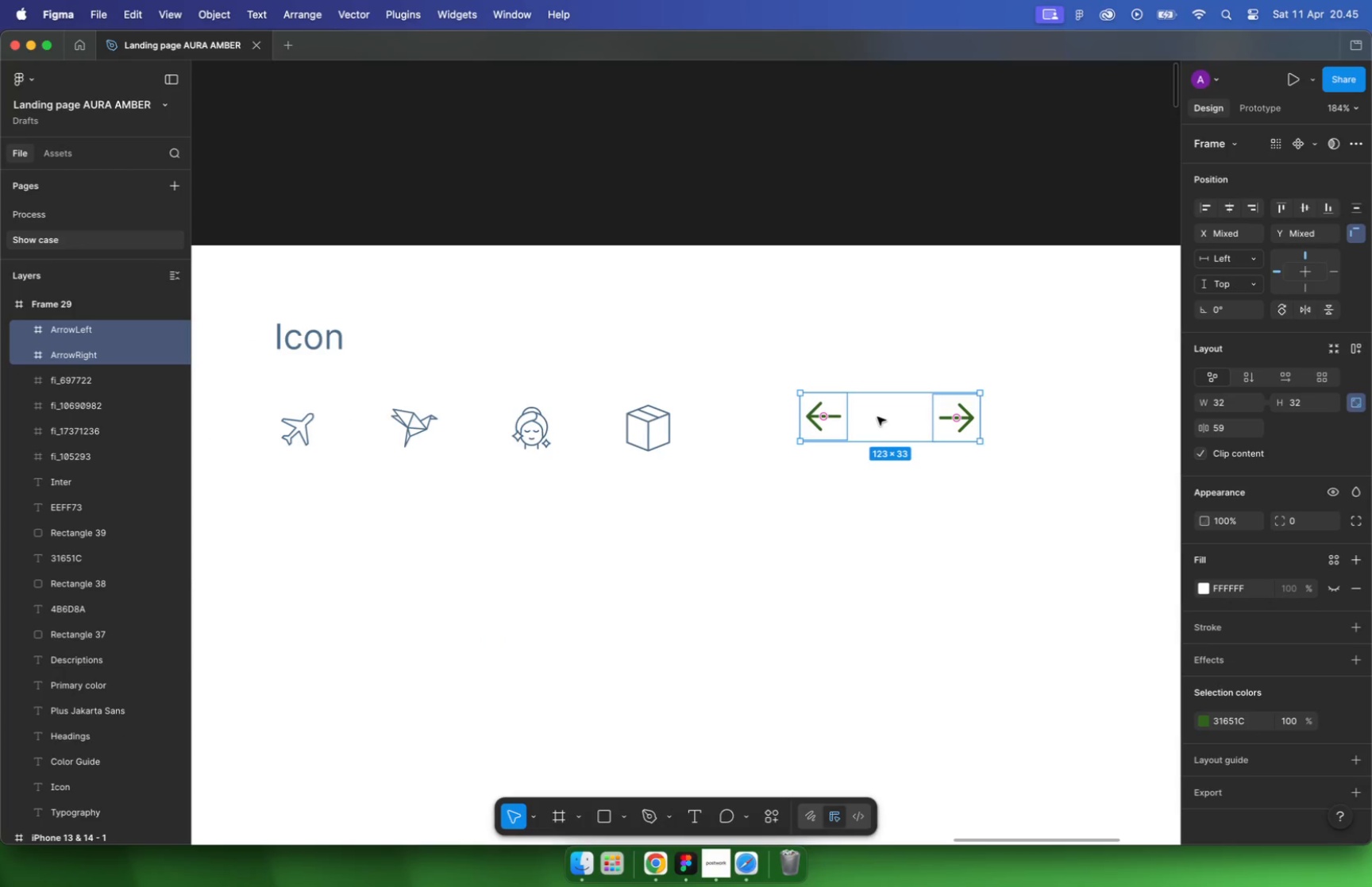 
hold_key(key=CommandLeft, duration=0.37)
scroll: coordinate [876, 414], scroll_direction: up, amount: 9.0
 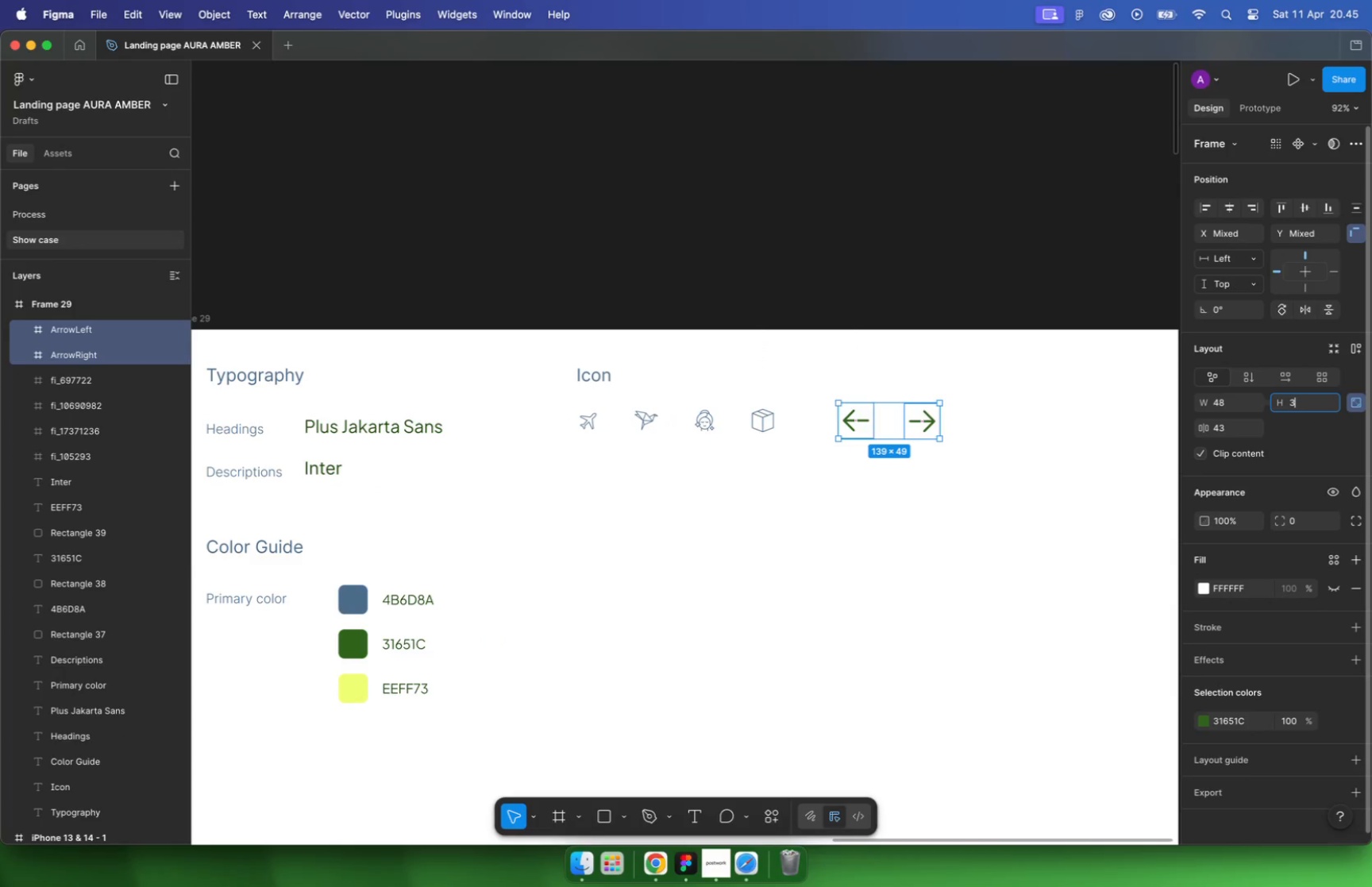 
left_click_drag(start_coordinate=[831, 429], to_coordinate=[797, 435])
 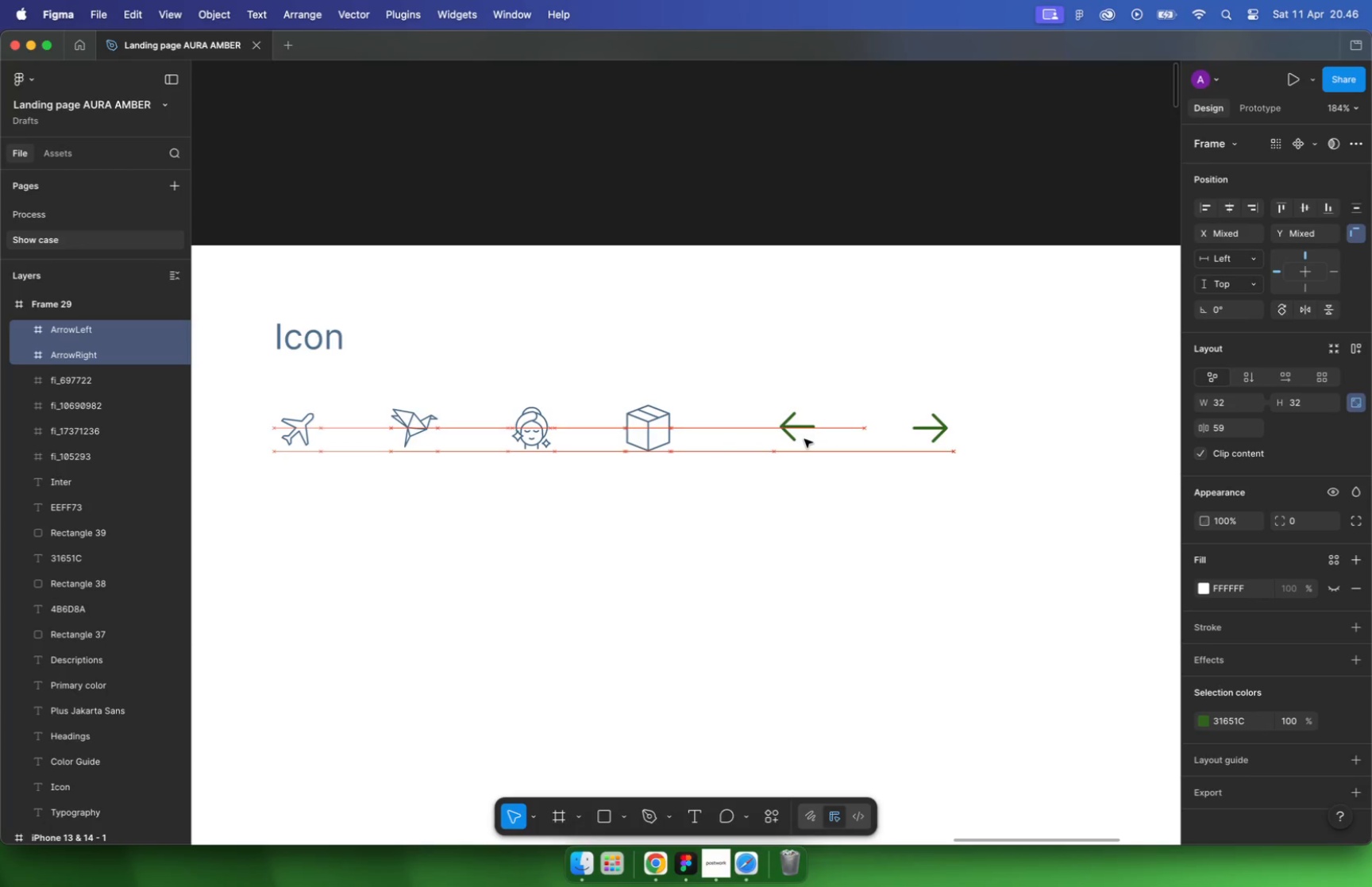 
hold_key(key=ShiftLeft, duration=0.35)
left_click([666, 415])
 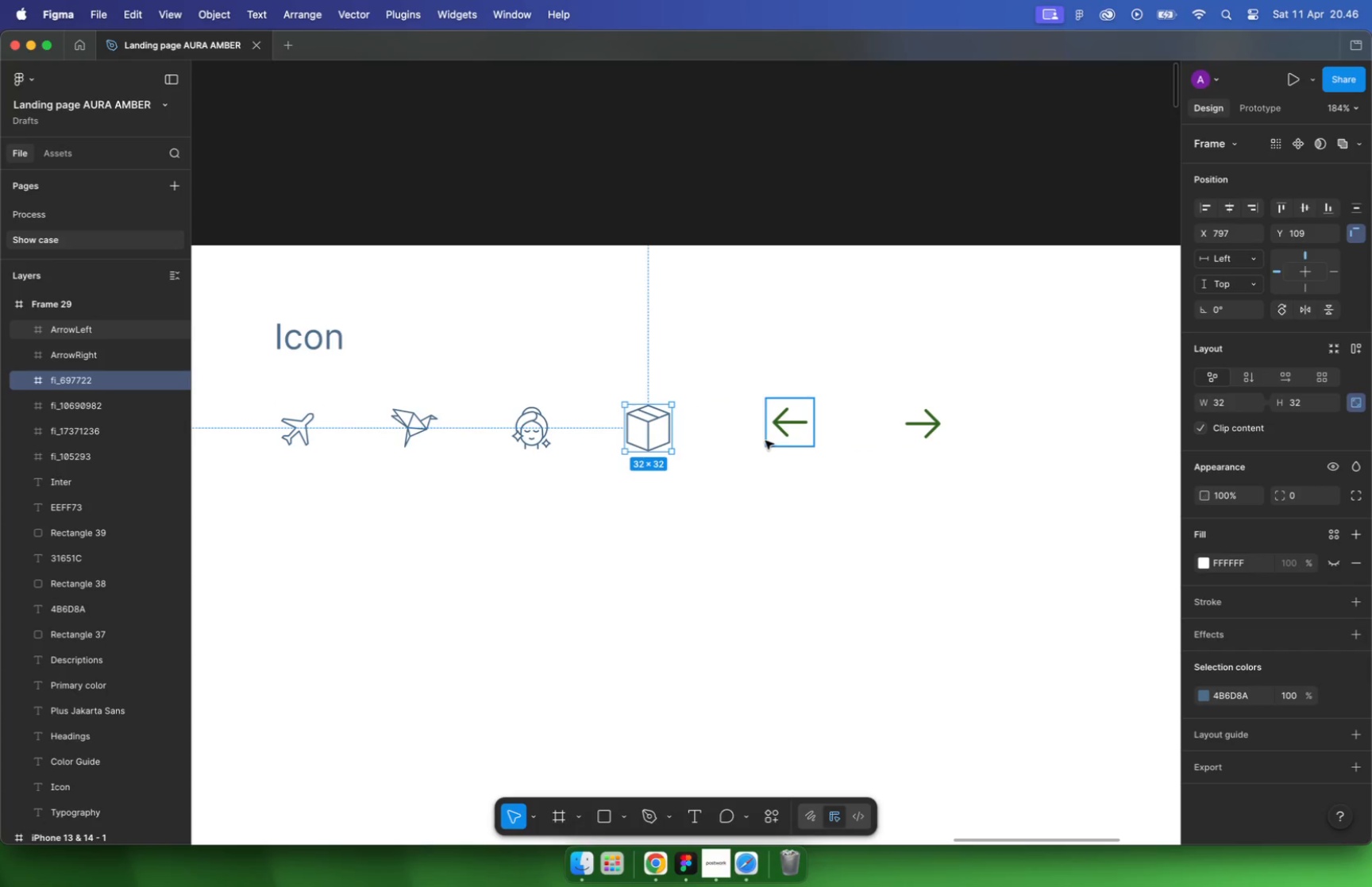 
hold_key(key=ShiftLeft, duration=0.58)
left_click([781, 430])
 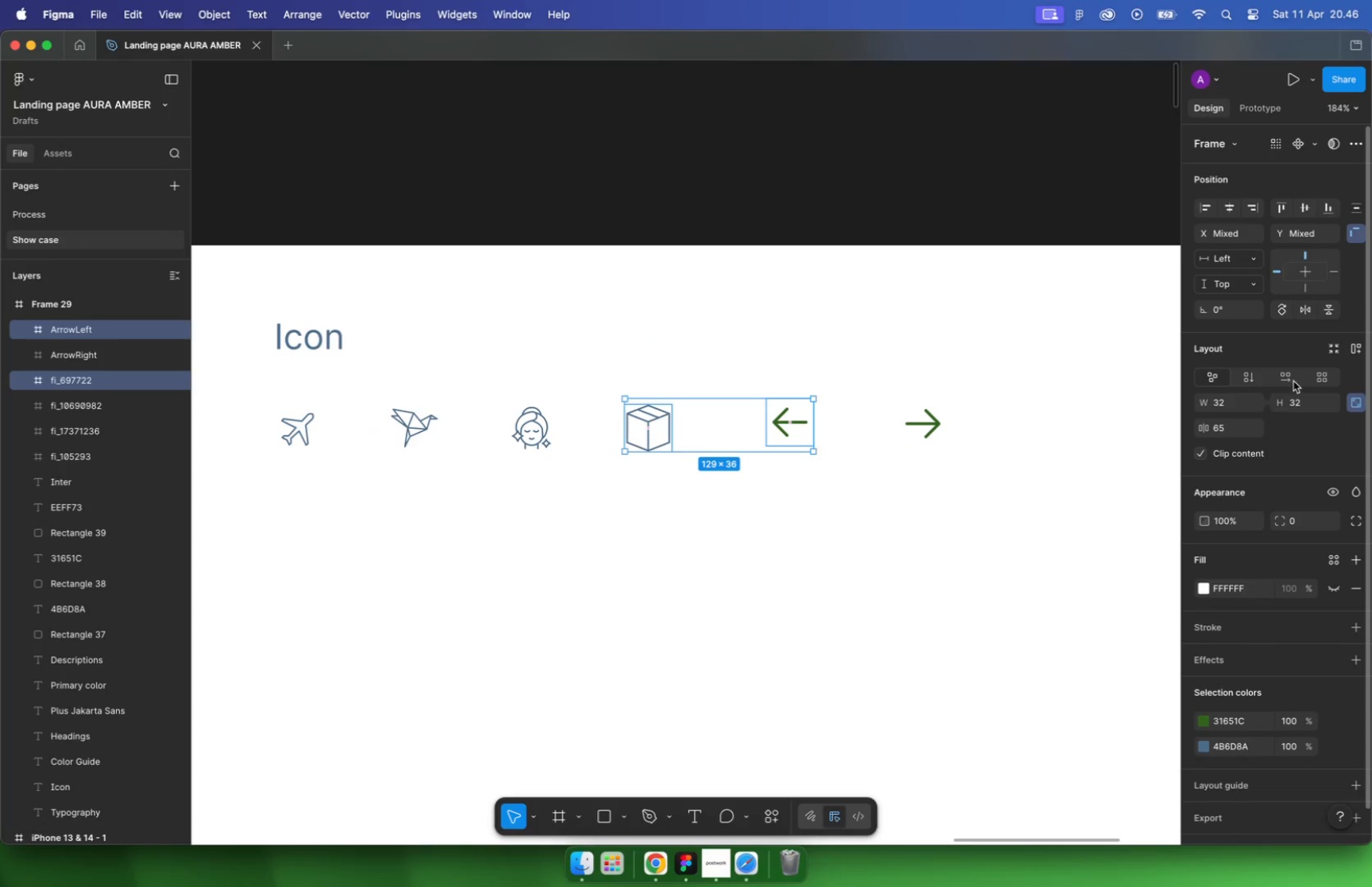 
left_click([981, 466])
 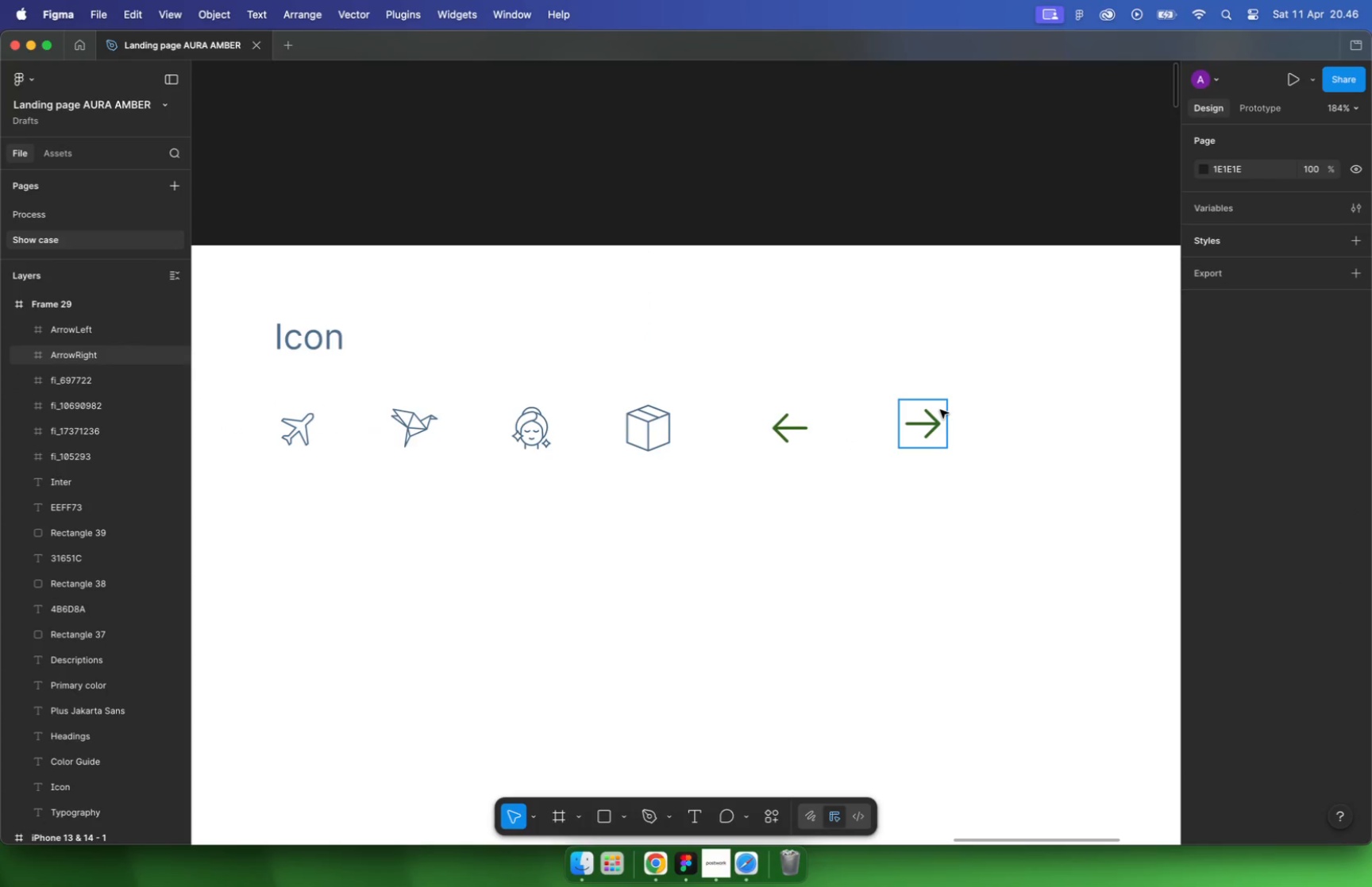 
left_click([940, 410])
 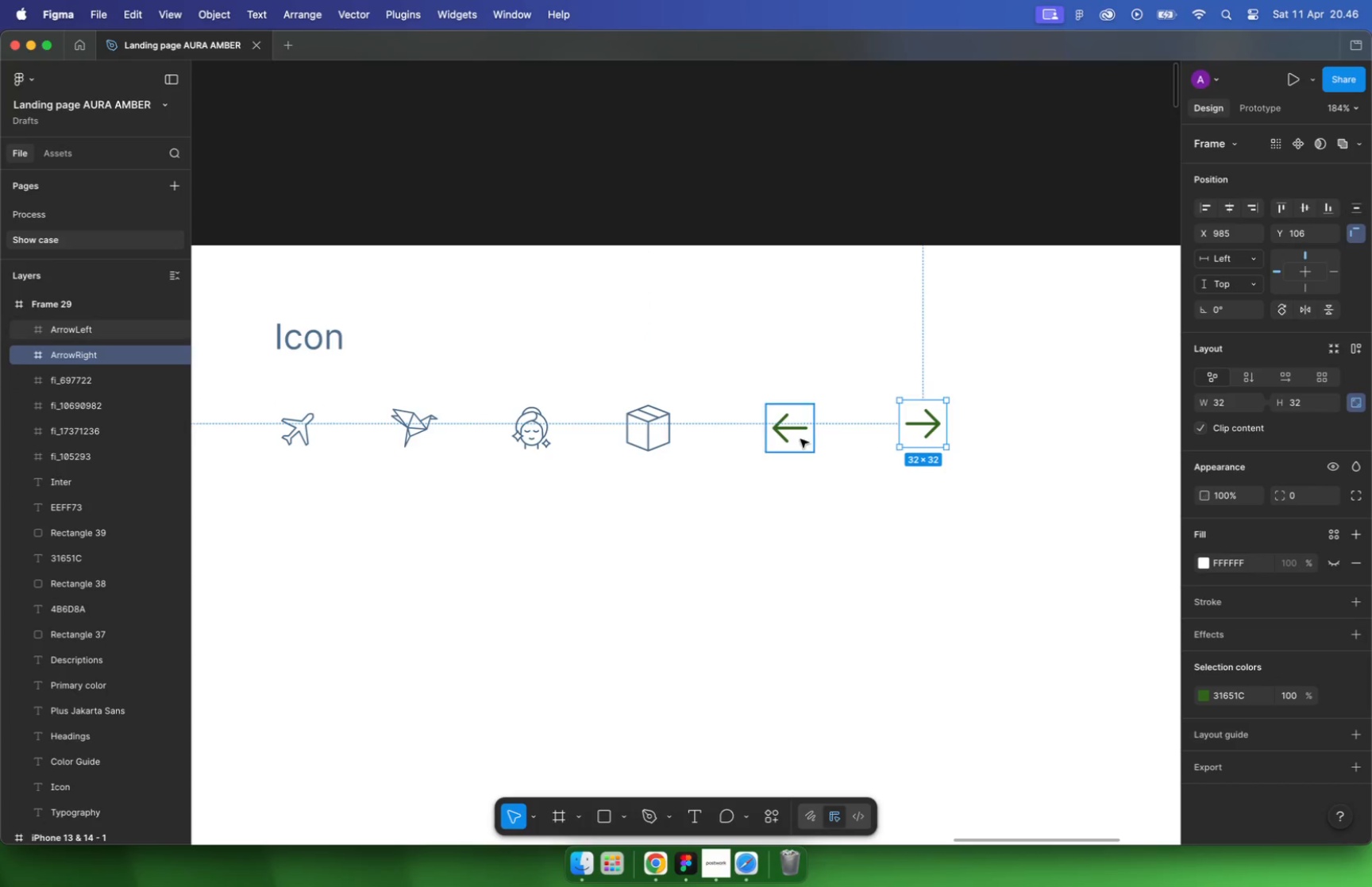 
hold_key(key=ShiftLeft, duration=0.56)
double_click([769, 434])
 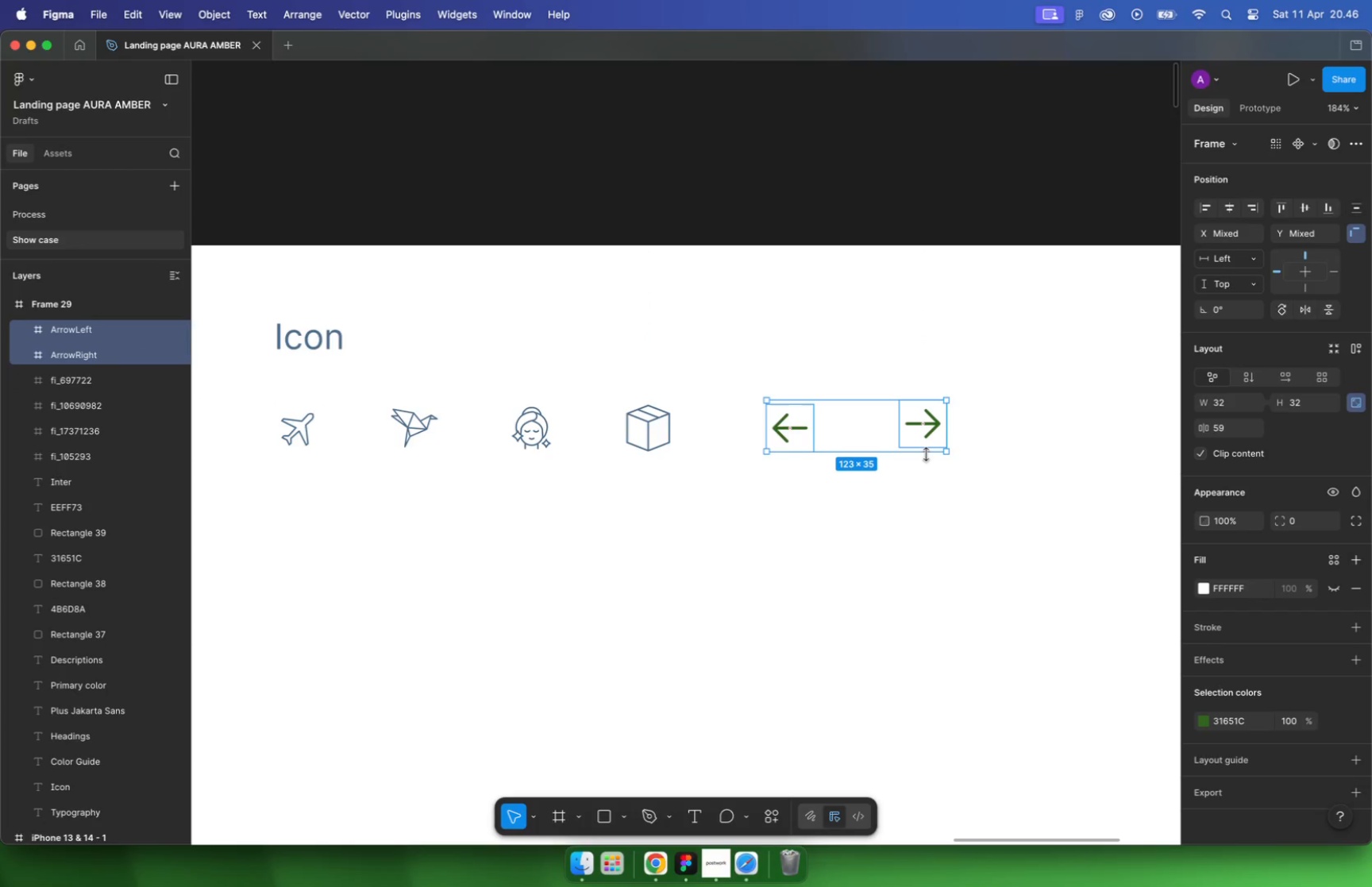 
double_click([1007, 496])
 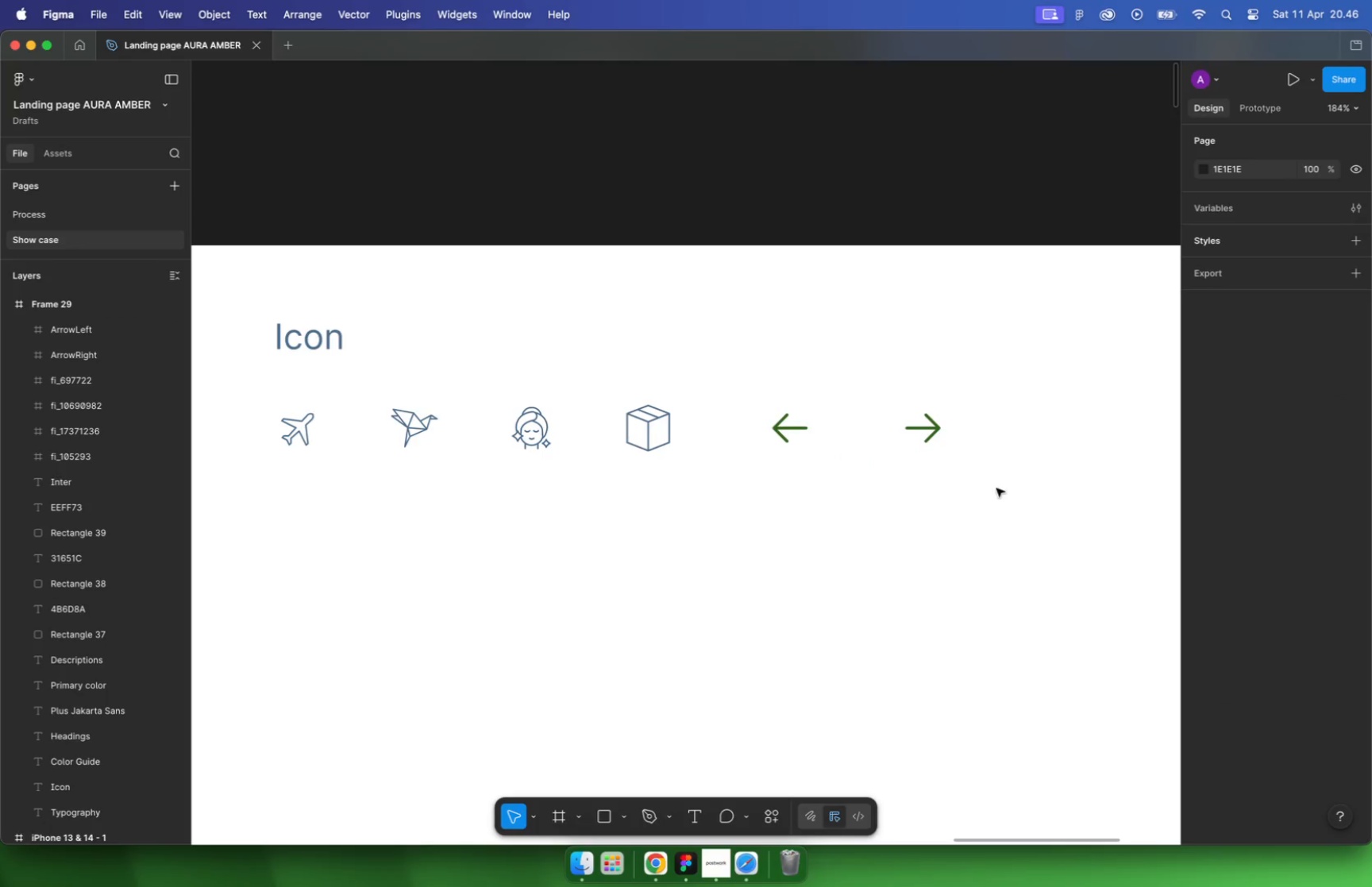 
key(Meta+CommandLeft)
 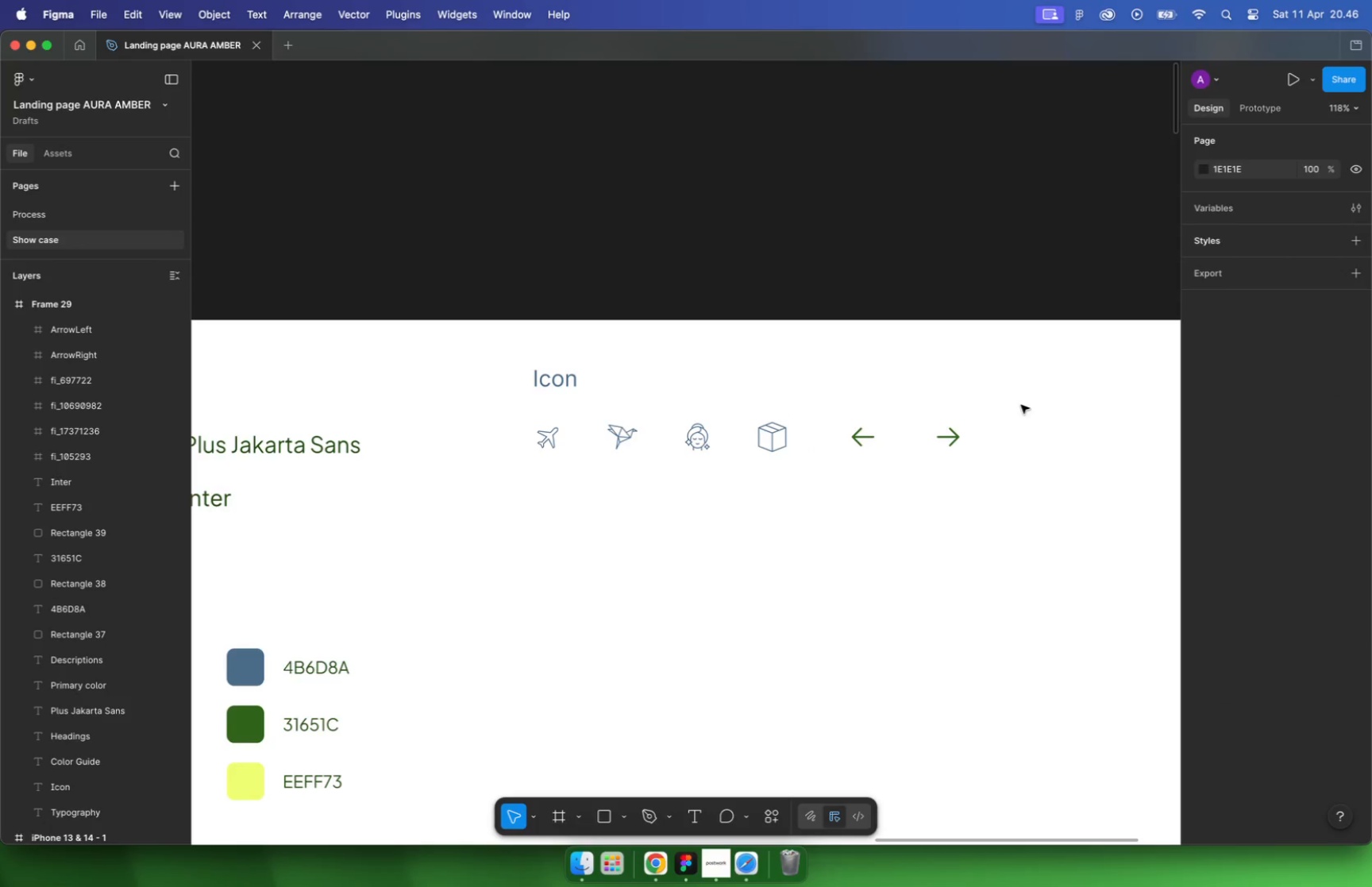 
scroll: coordinate [992, 453], scroll_direction: down, amount: 5.0
 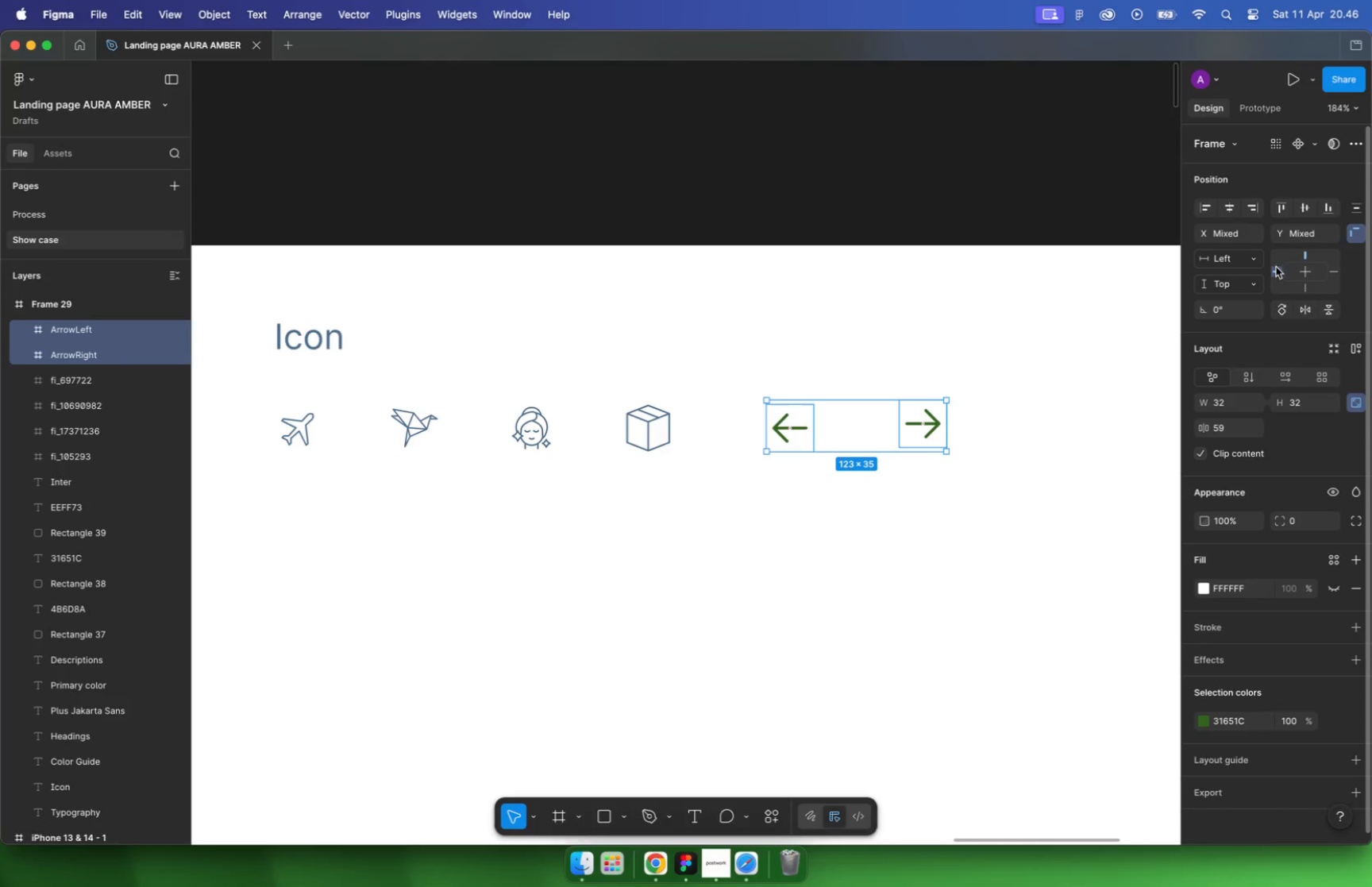 
left_click_drag(start_coordinate=[1021, 405], to_coordinate=[492, 506])
 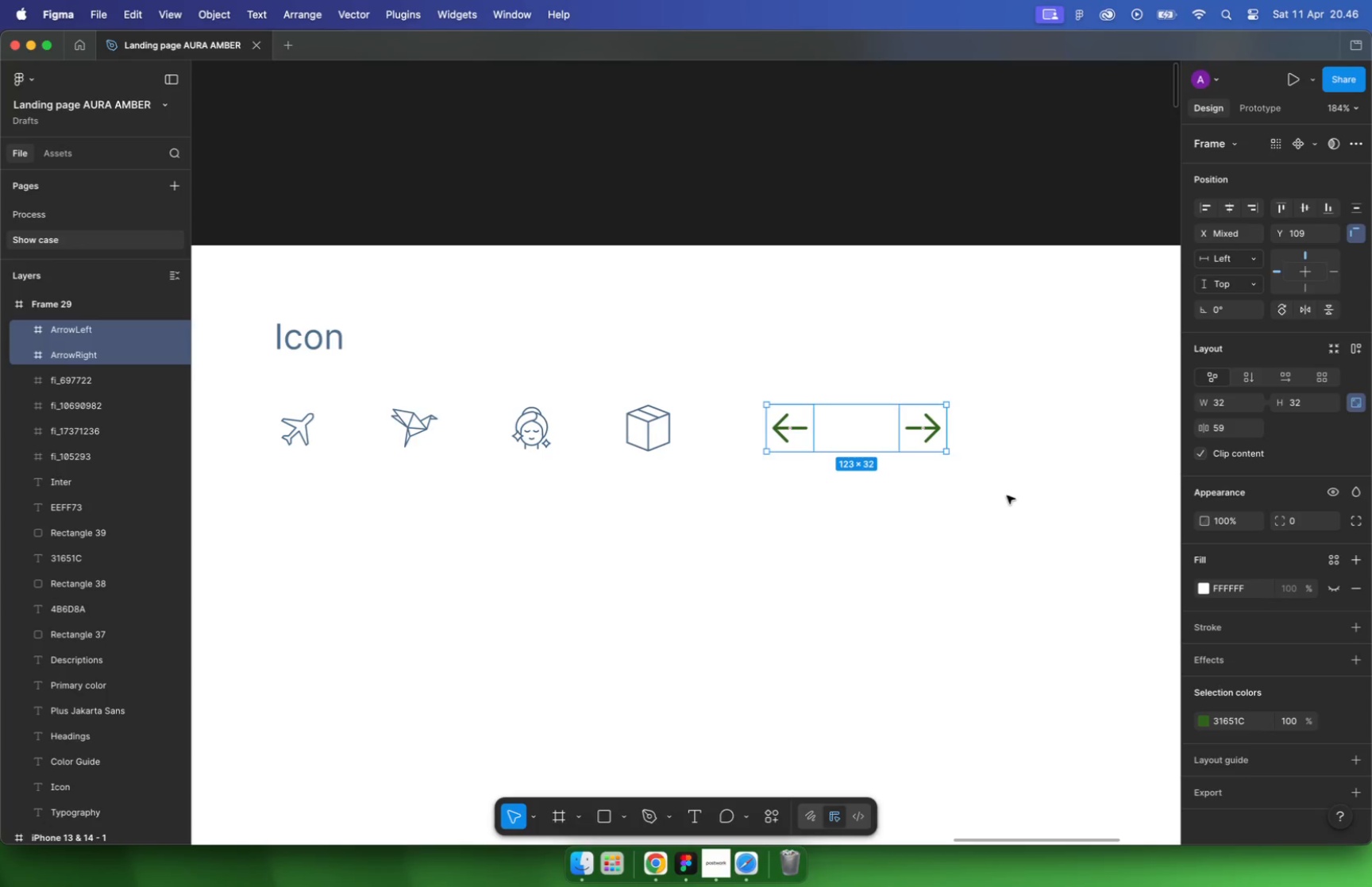 
left_click([970, 549])
 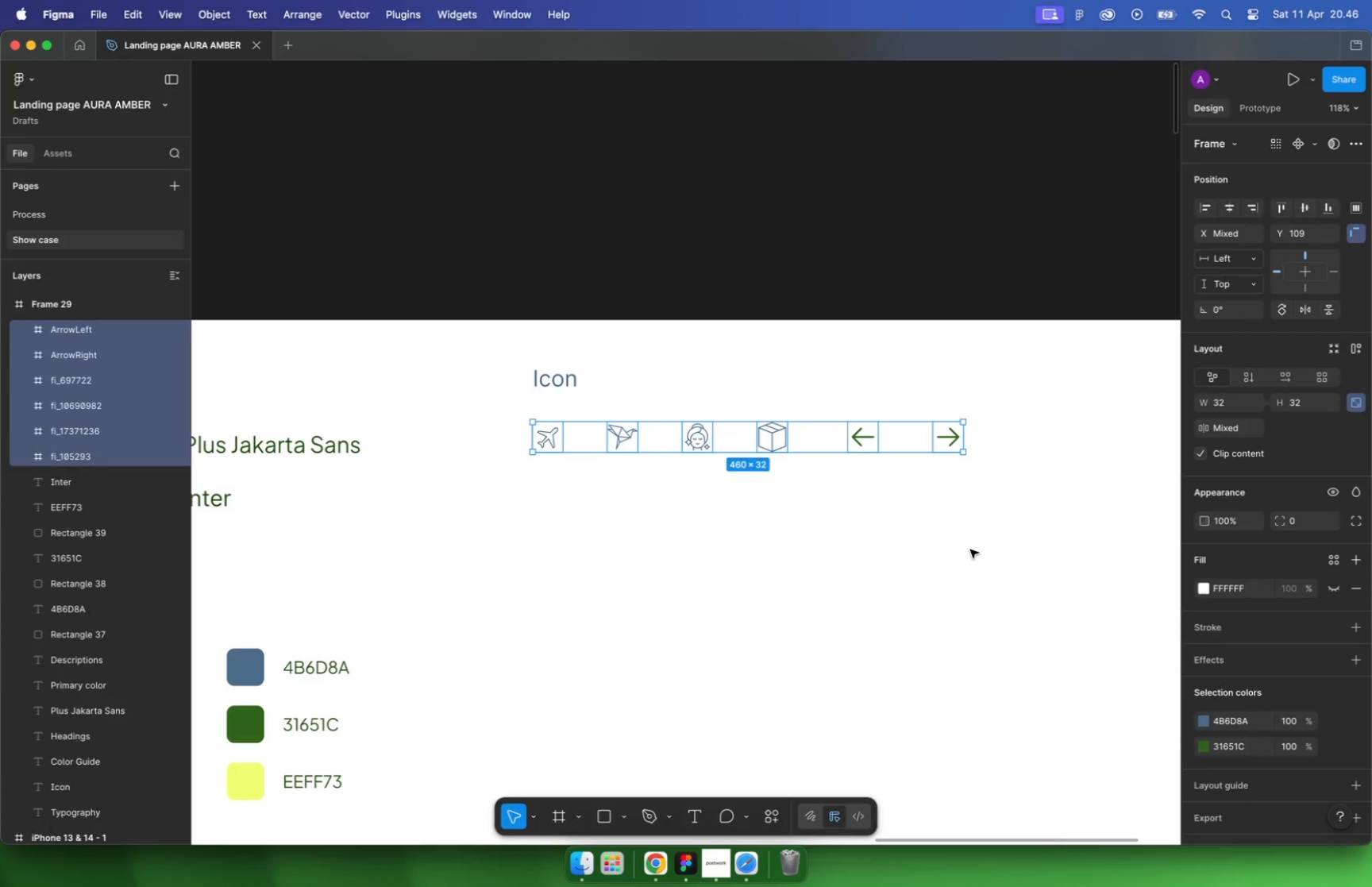 
left_click_drag(start_coordinate=[974, 419], to_coordinate=[785, 494])
 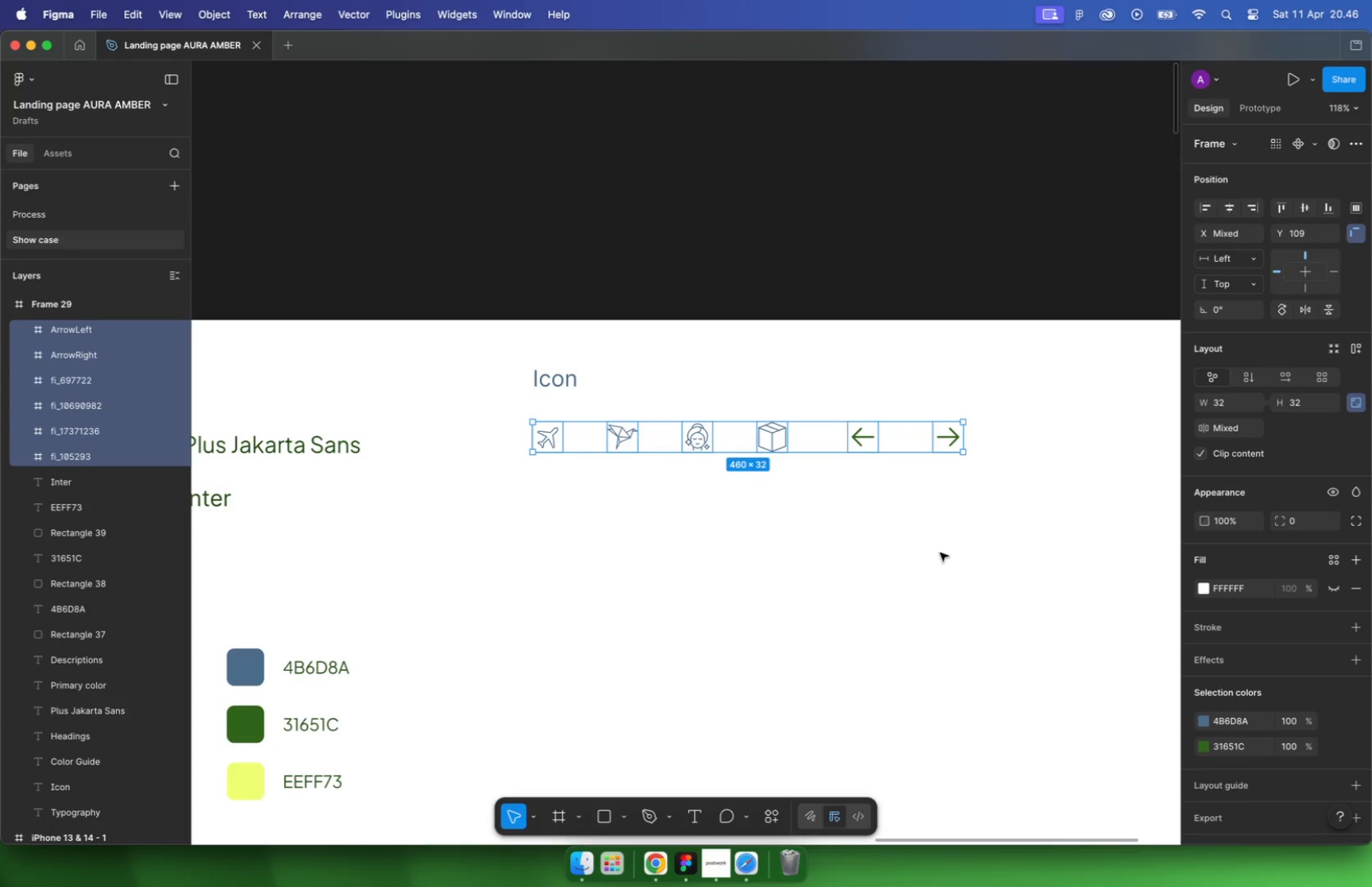 
left_click_drag(start_coordinate=[1071, 579], to_coordinate=[1067, 572])
 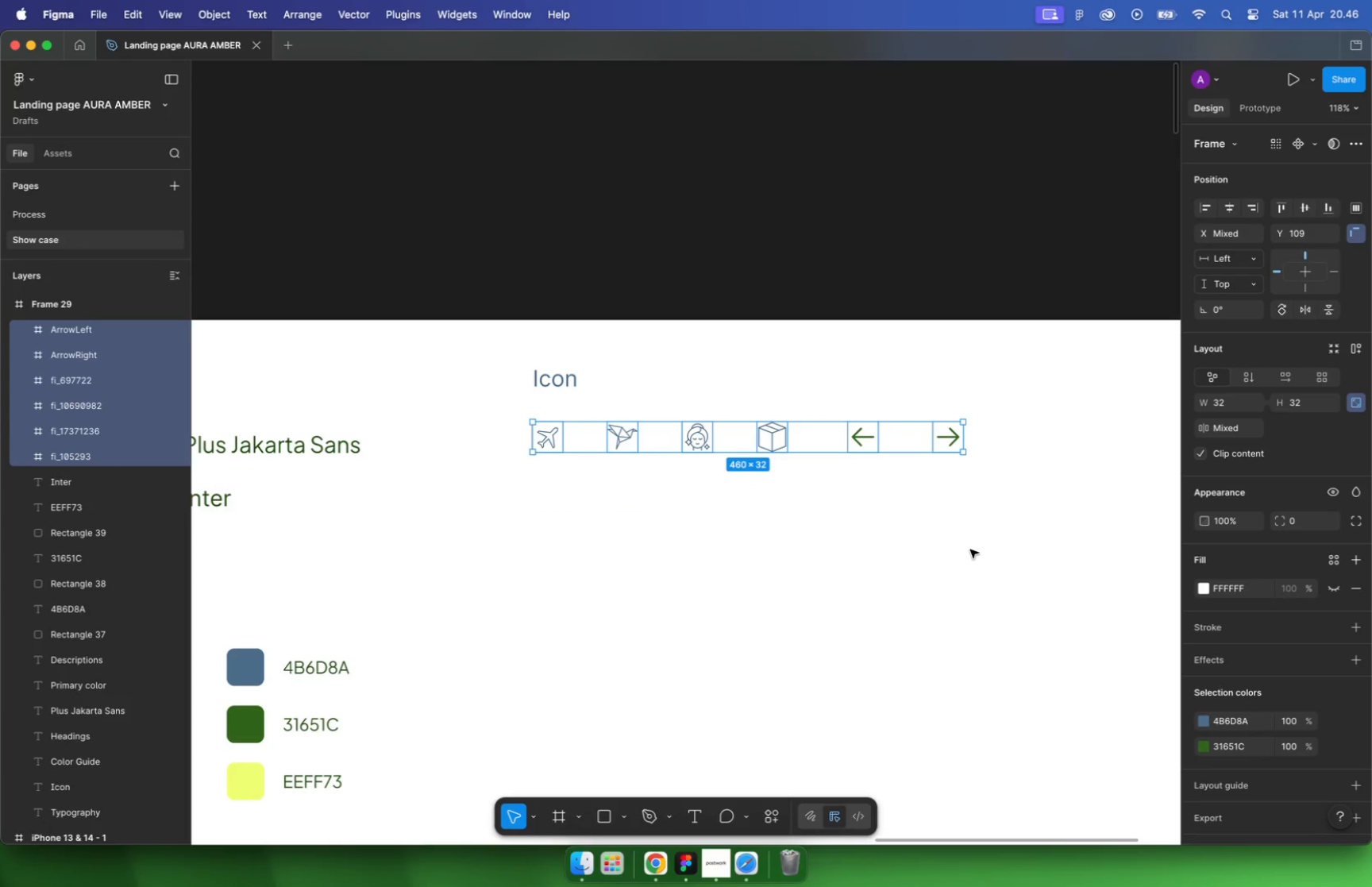 
left_click_drag(start_coordinate=[1044, 421], to_coordinate=[859, 532])
 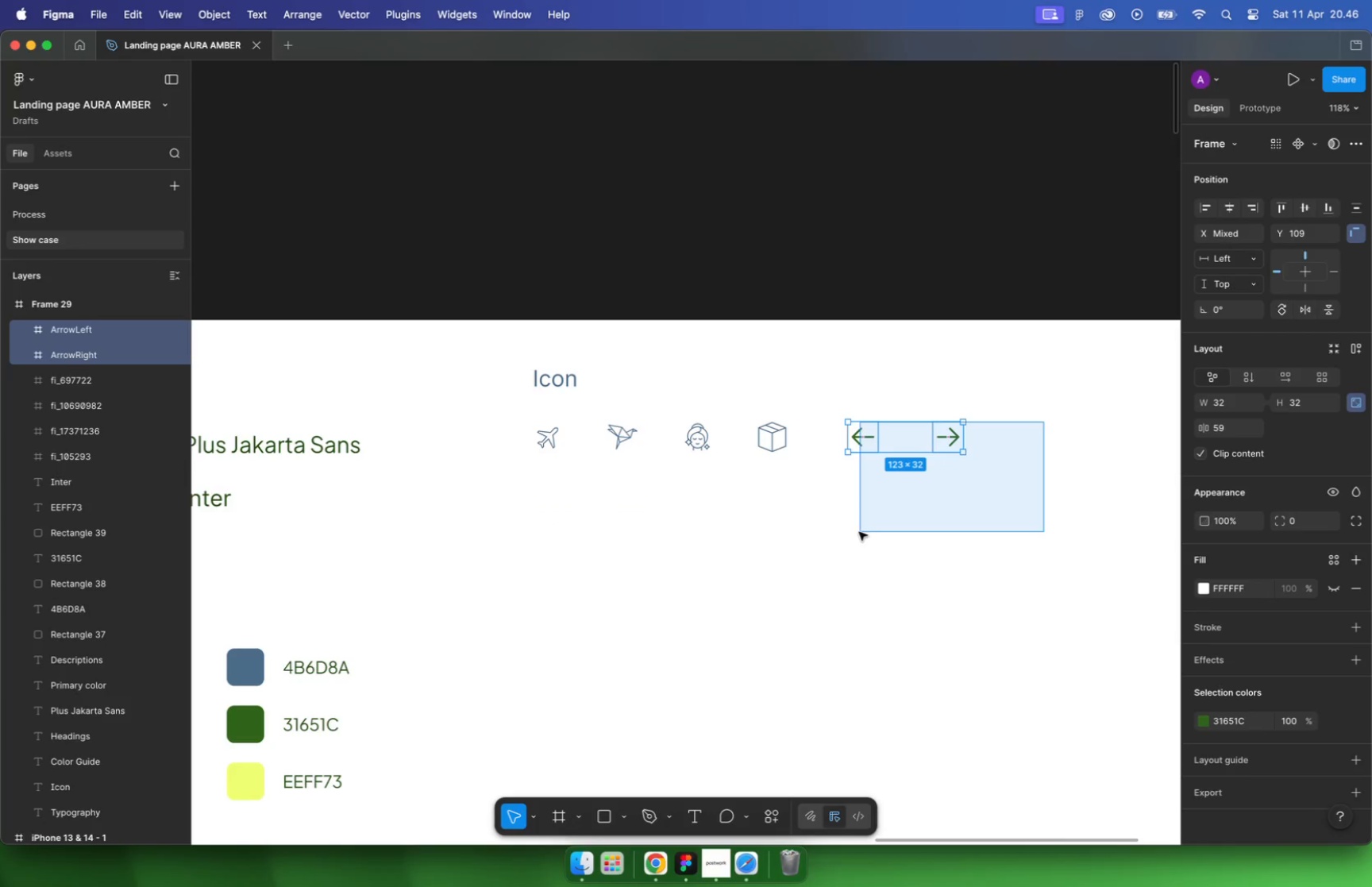 
left_click([1204, 723])
 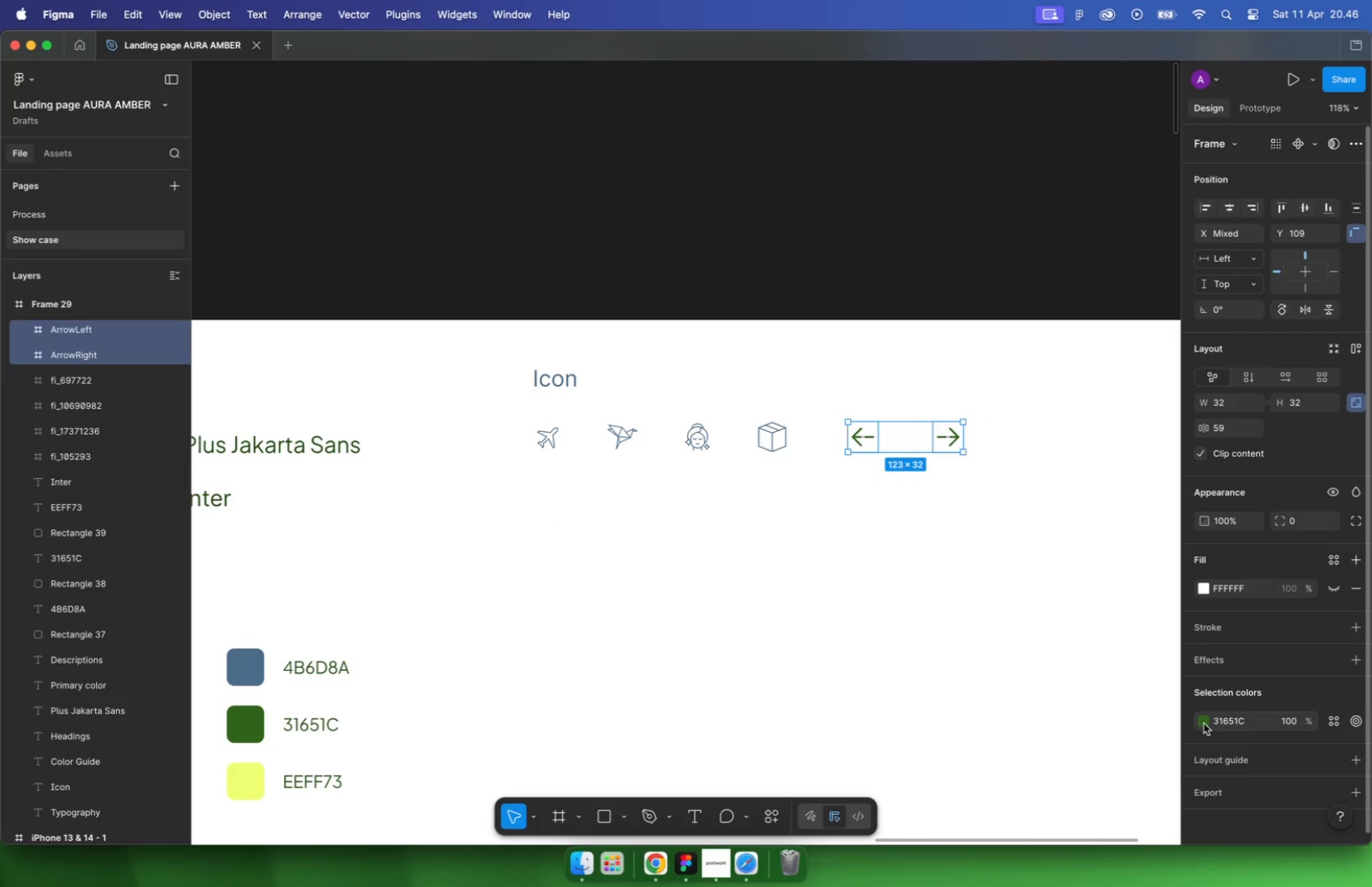 
double_click([855, 596])
 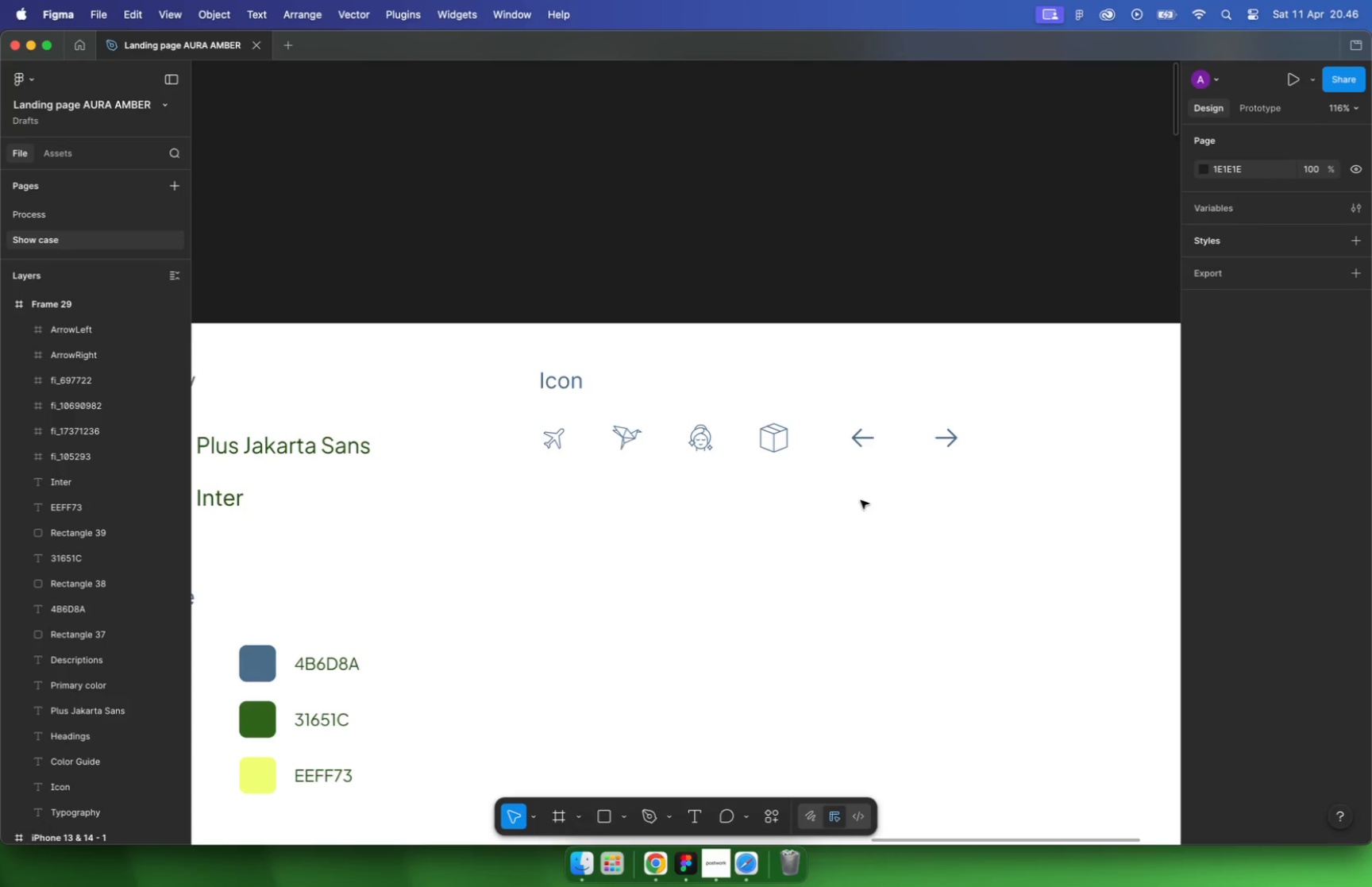 
hold_key(key=CommandLeft, duration=0.42)
scroll: coordinate [862, 497], scroll_direction: down, amount: 1.0
 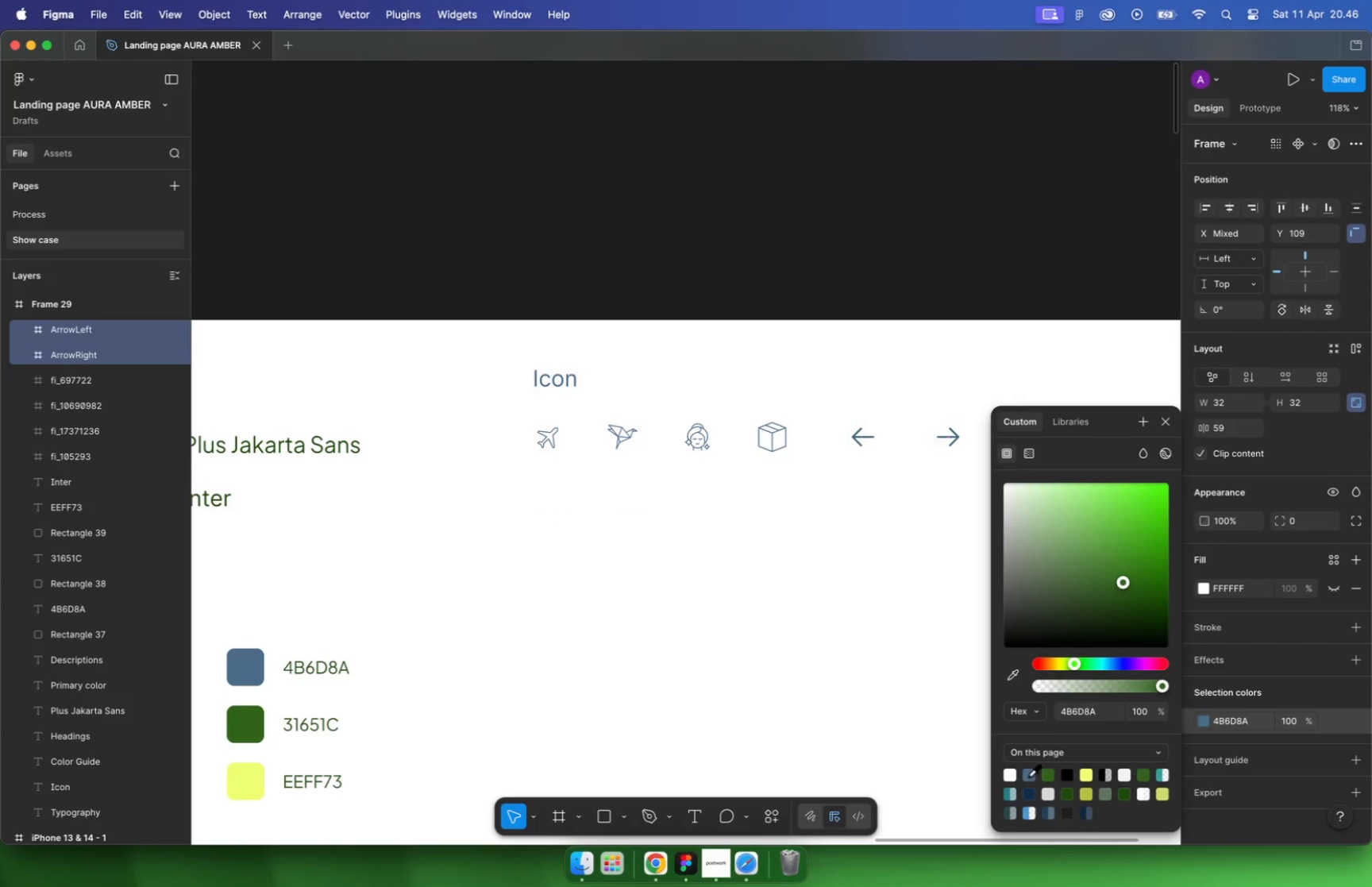 
hold_key(key=OptionLeft, duration=0.84)
 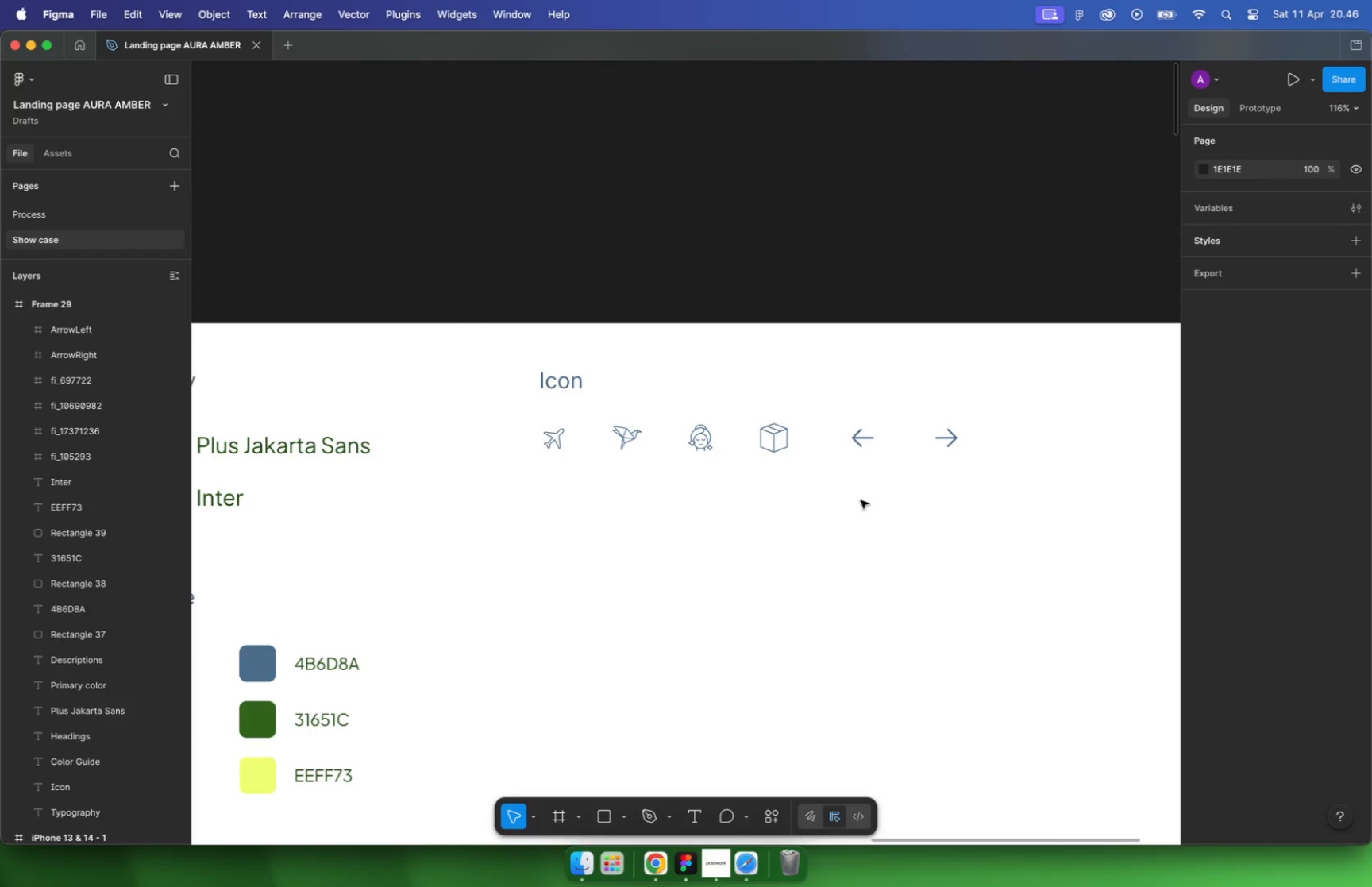 
left_click([715, 441])
 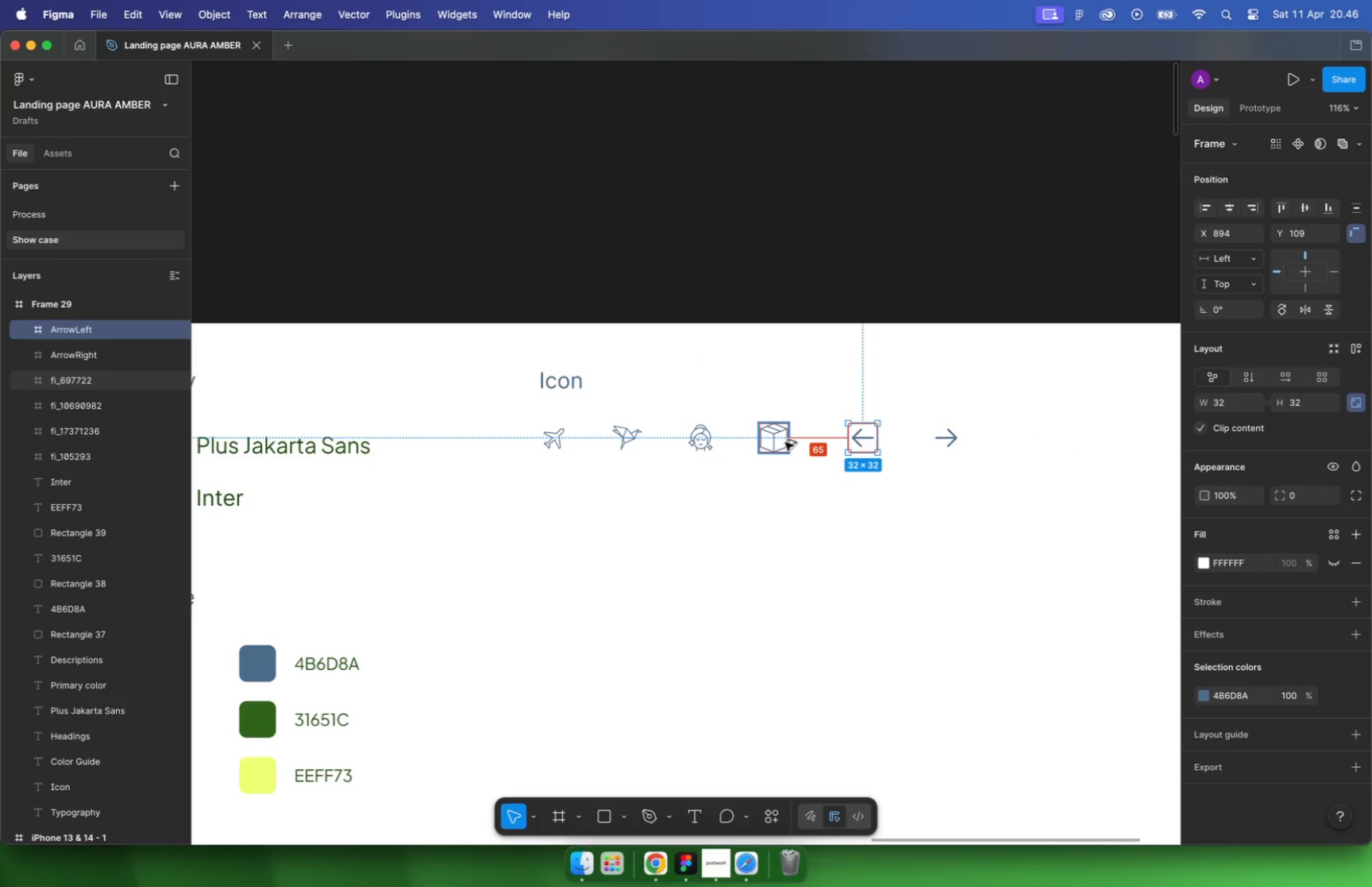 
hold_key(key=OptionLeft, duration=0.33)
 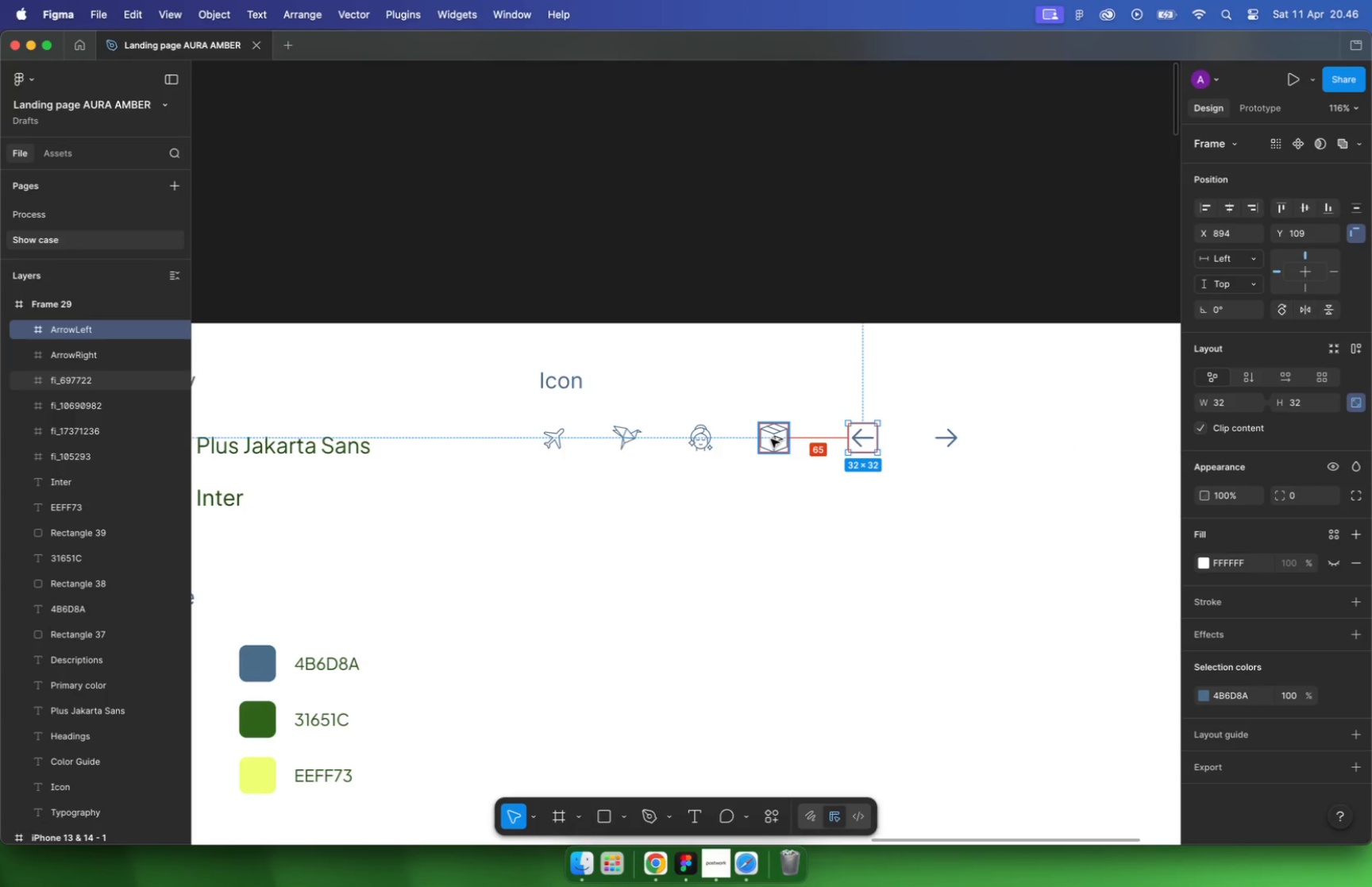 
key(Alt+Shift+ArrowLeft)
 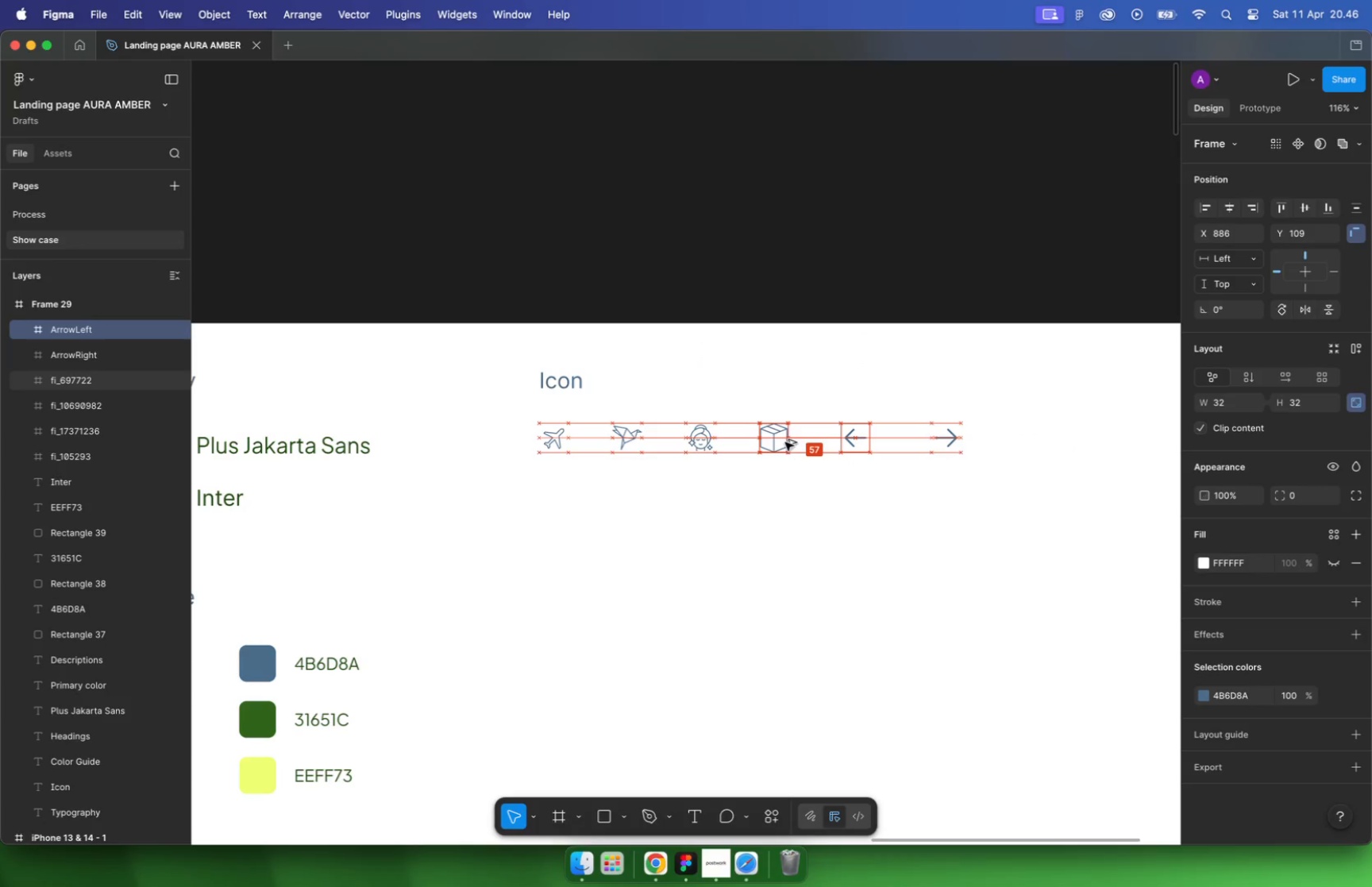 
key(Alt+Shift+ArrowLeft)
 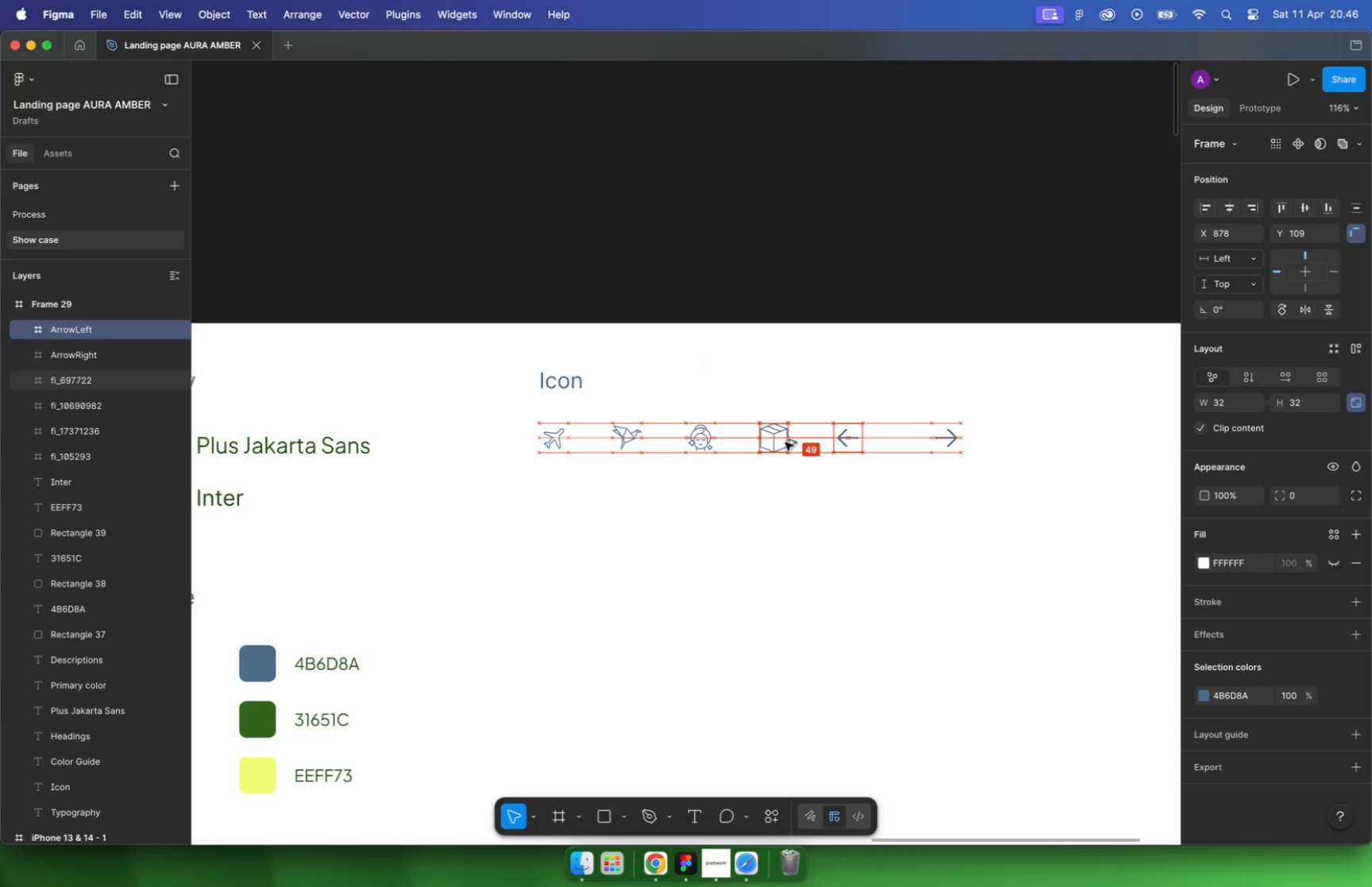 
key(Alt+ArrowLeft)
 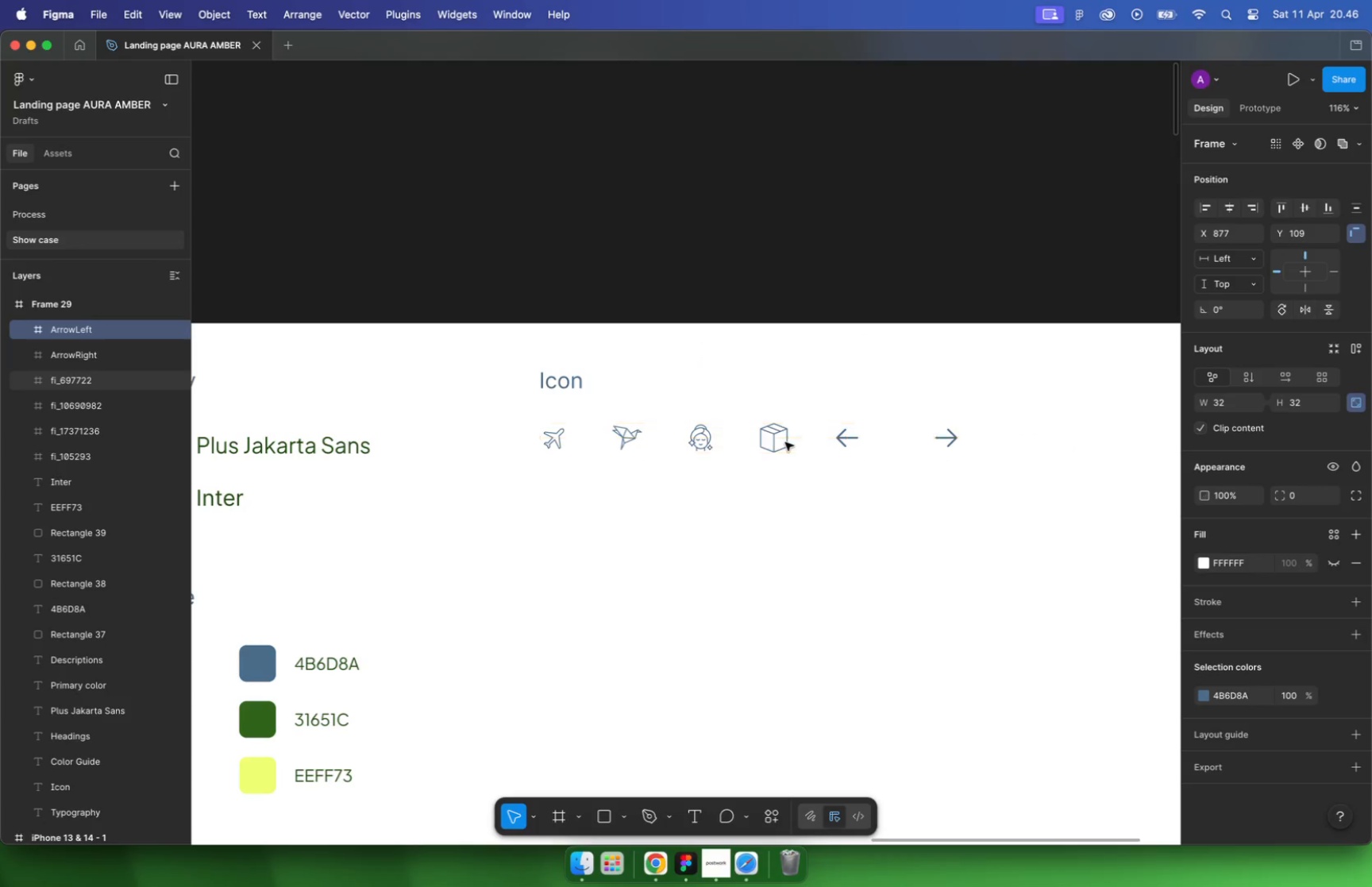 
left_click([937, 439])
 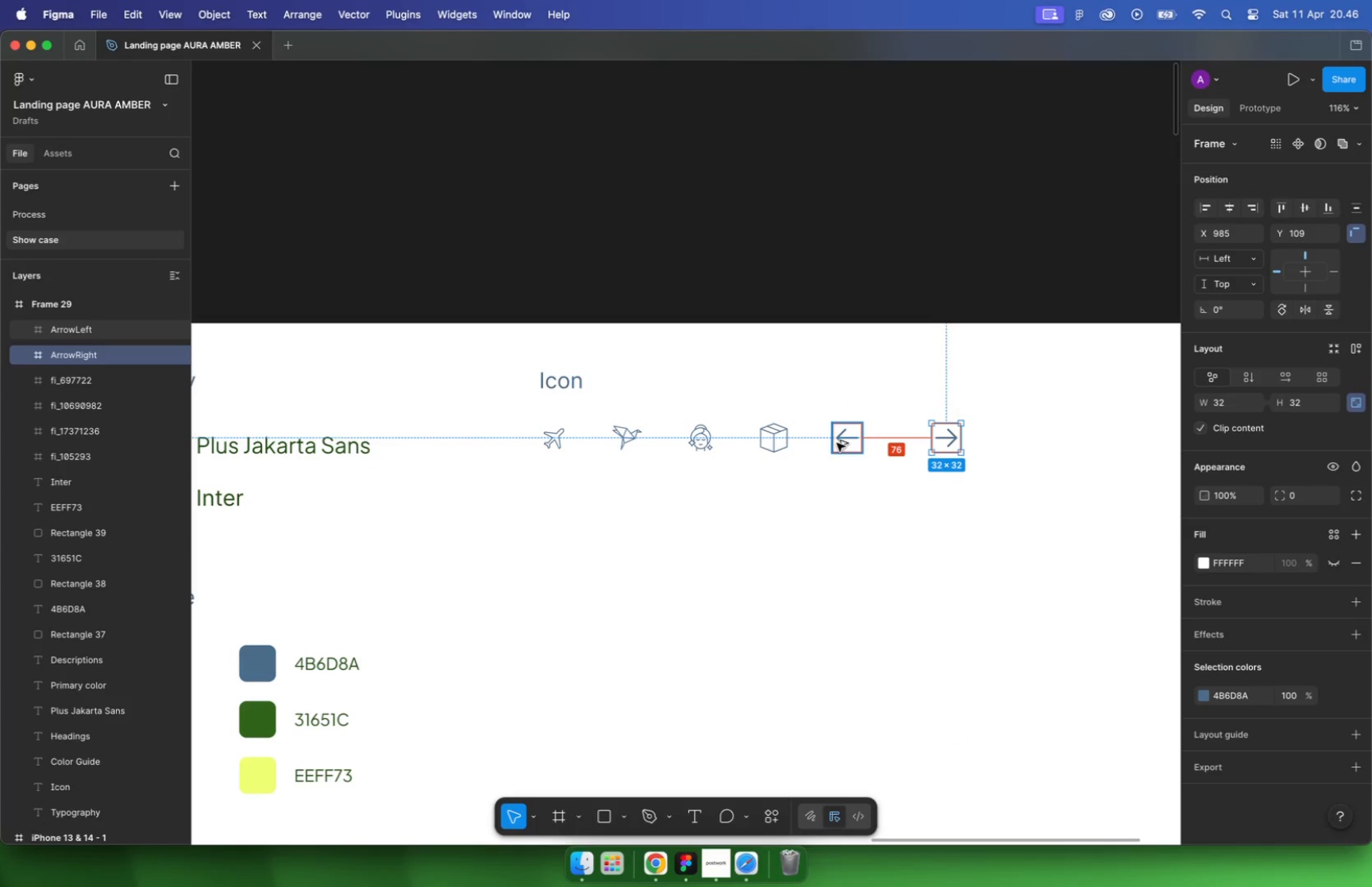 
key(Alt+Shift+ArrowLeft)
 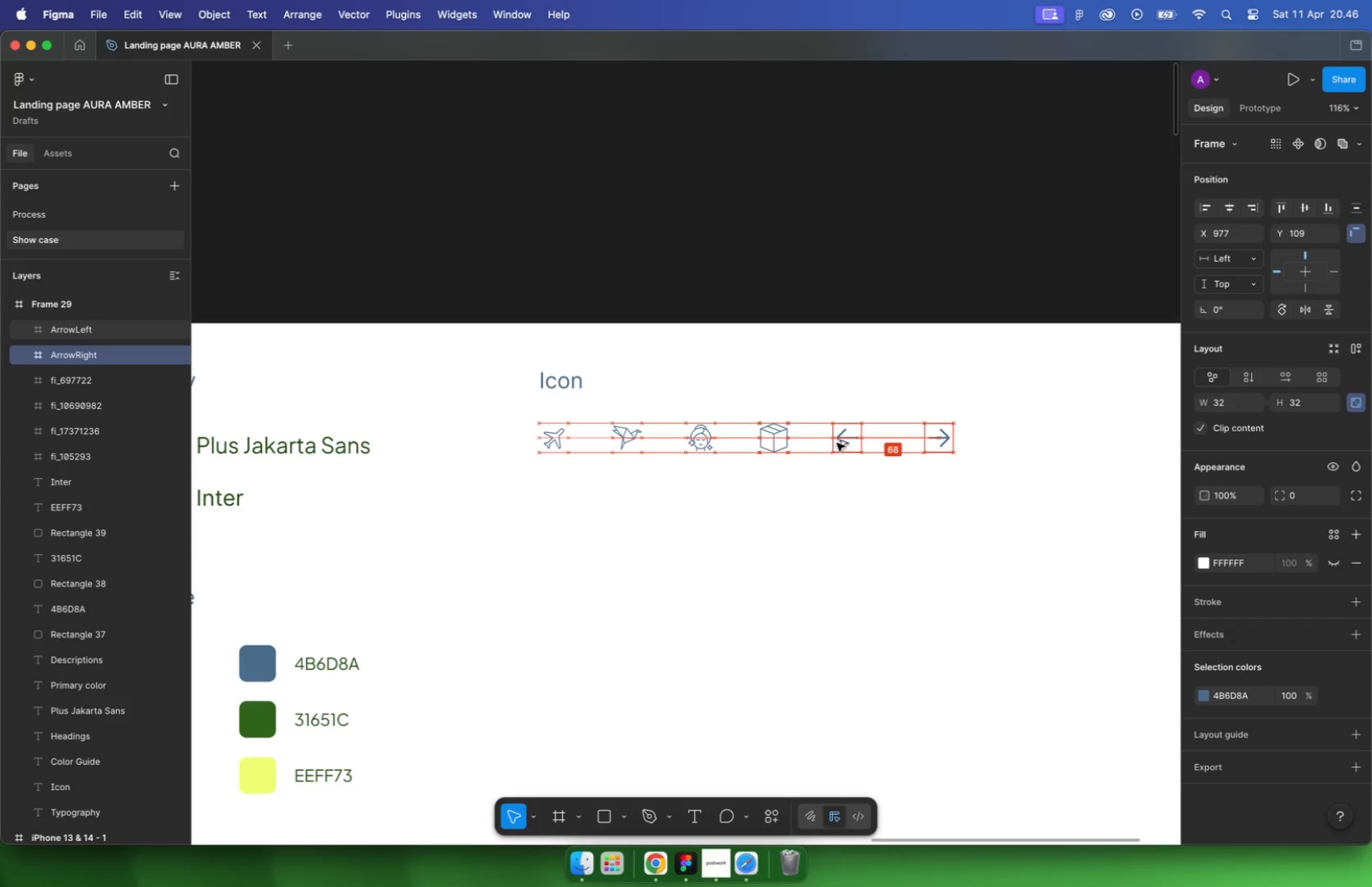 
key(Alt+Shift+ArrowLeft)
 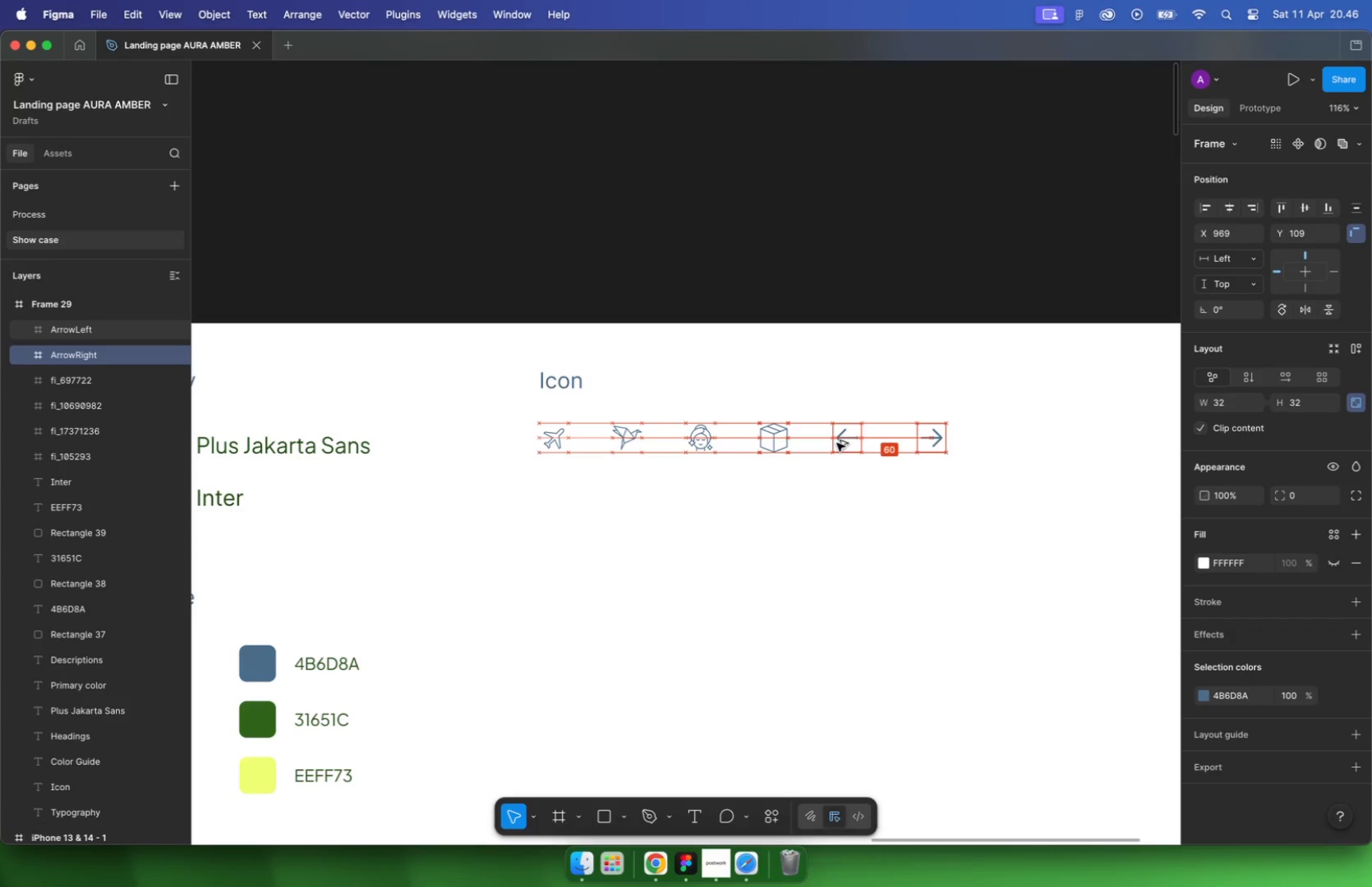 
key(Alt+Shift+ArrowLeft)
 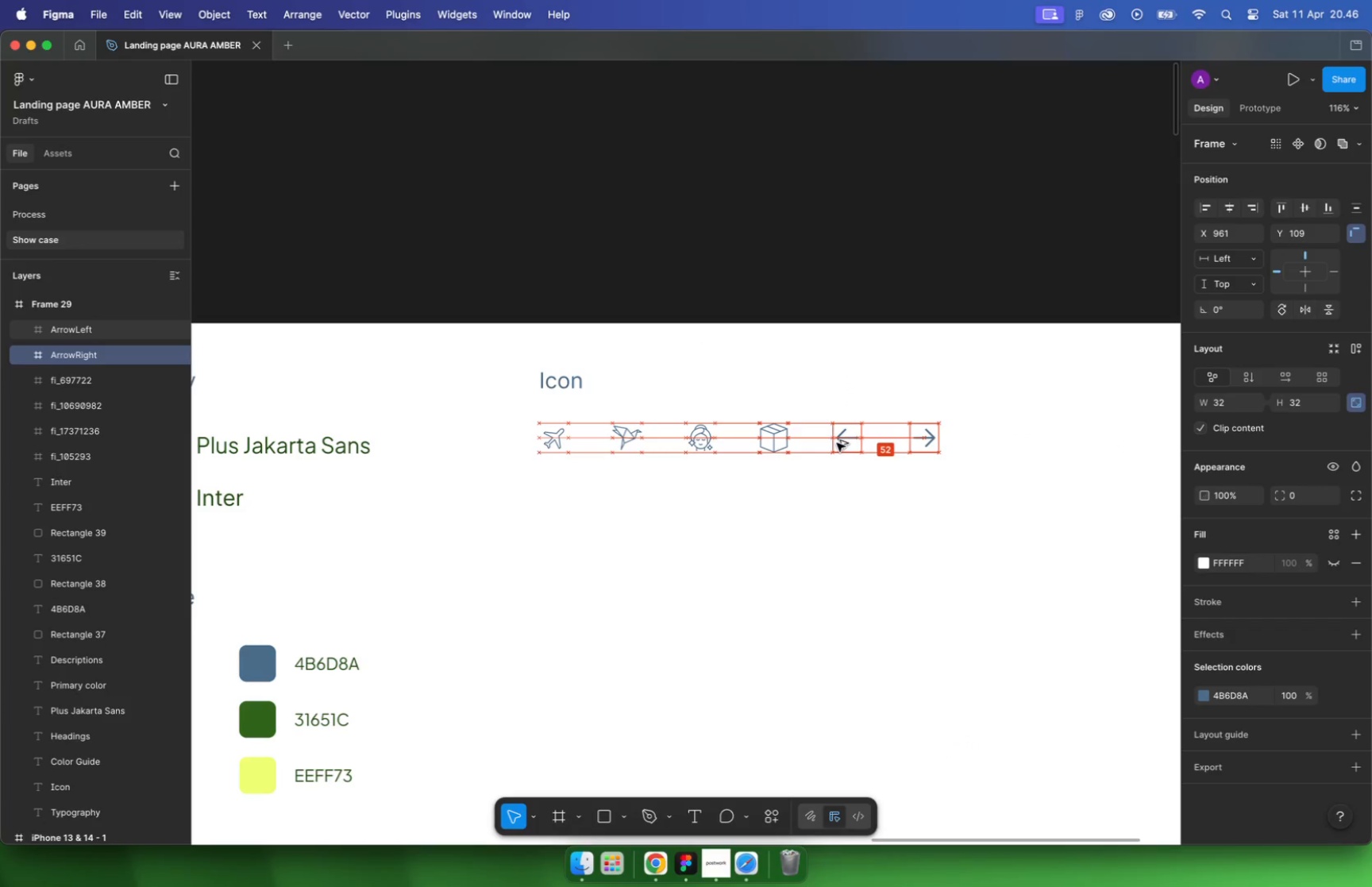 
key(Alt+Shift+ArrowLeft)
 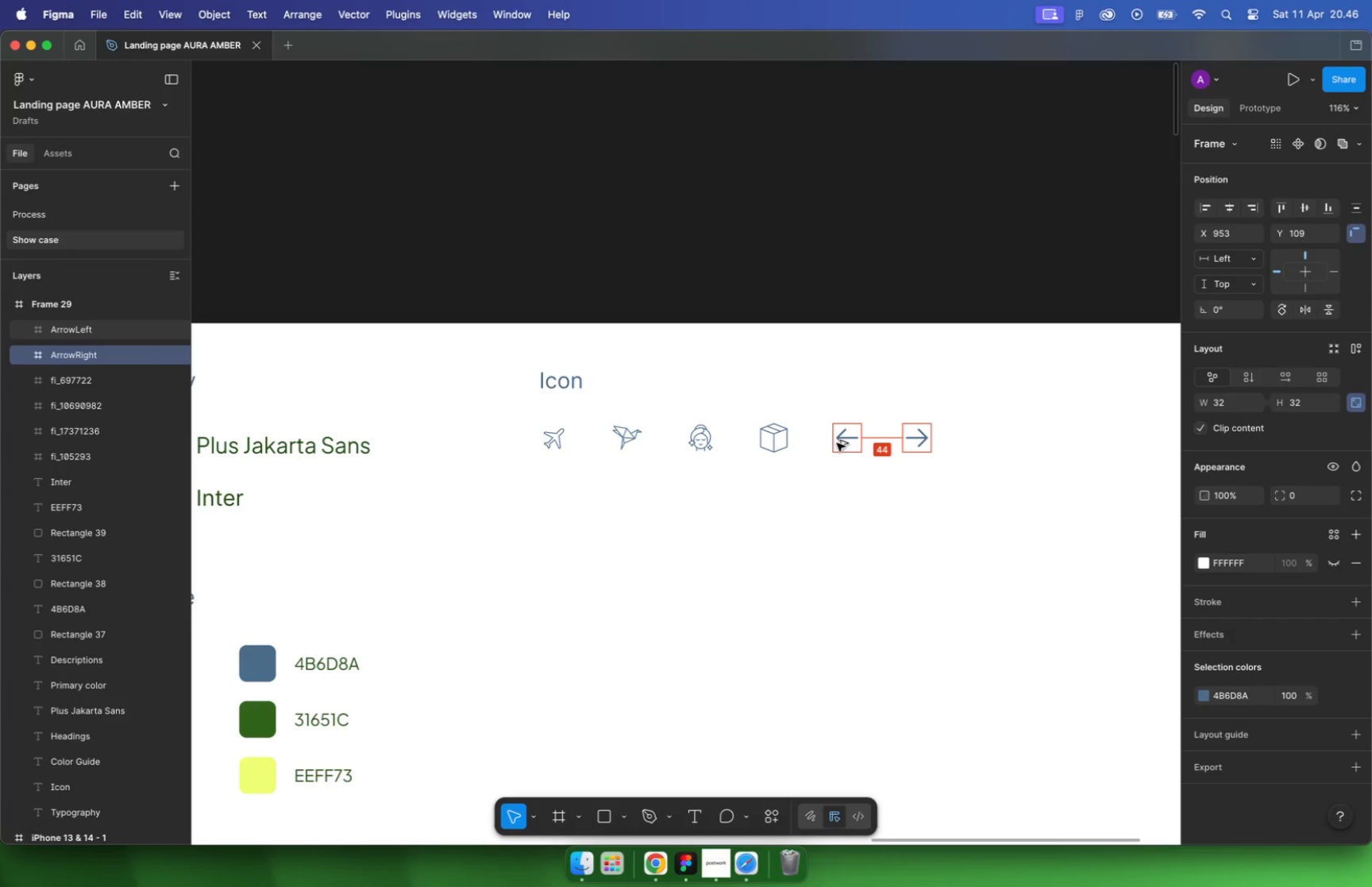 
key(Alt+Shift+ArrowRight)
 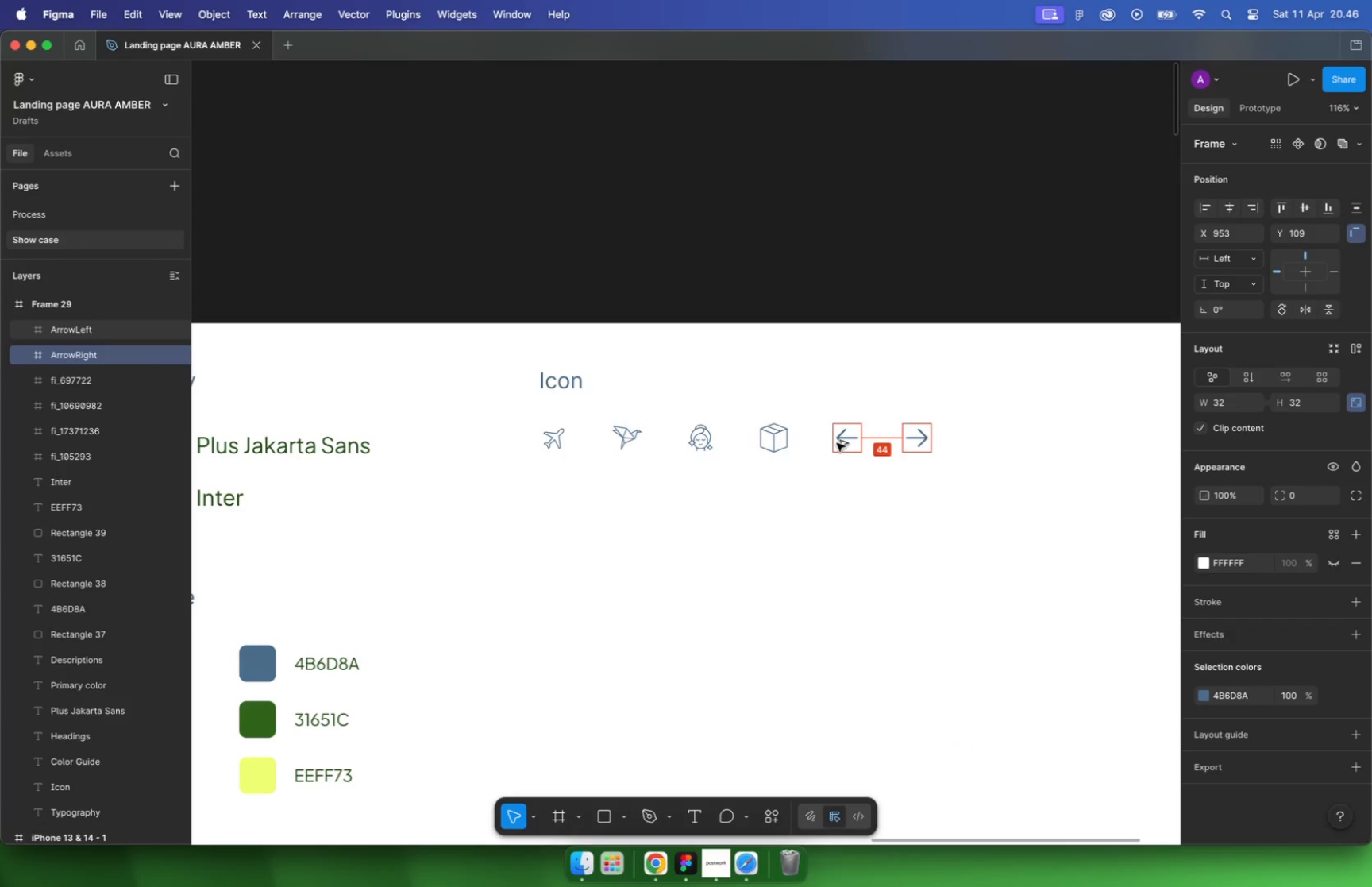 
key(Alt+ArrowLeft)
 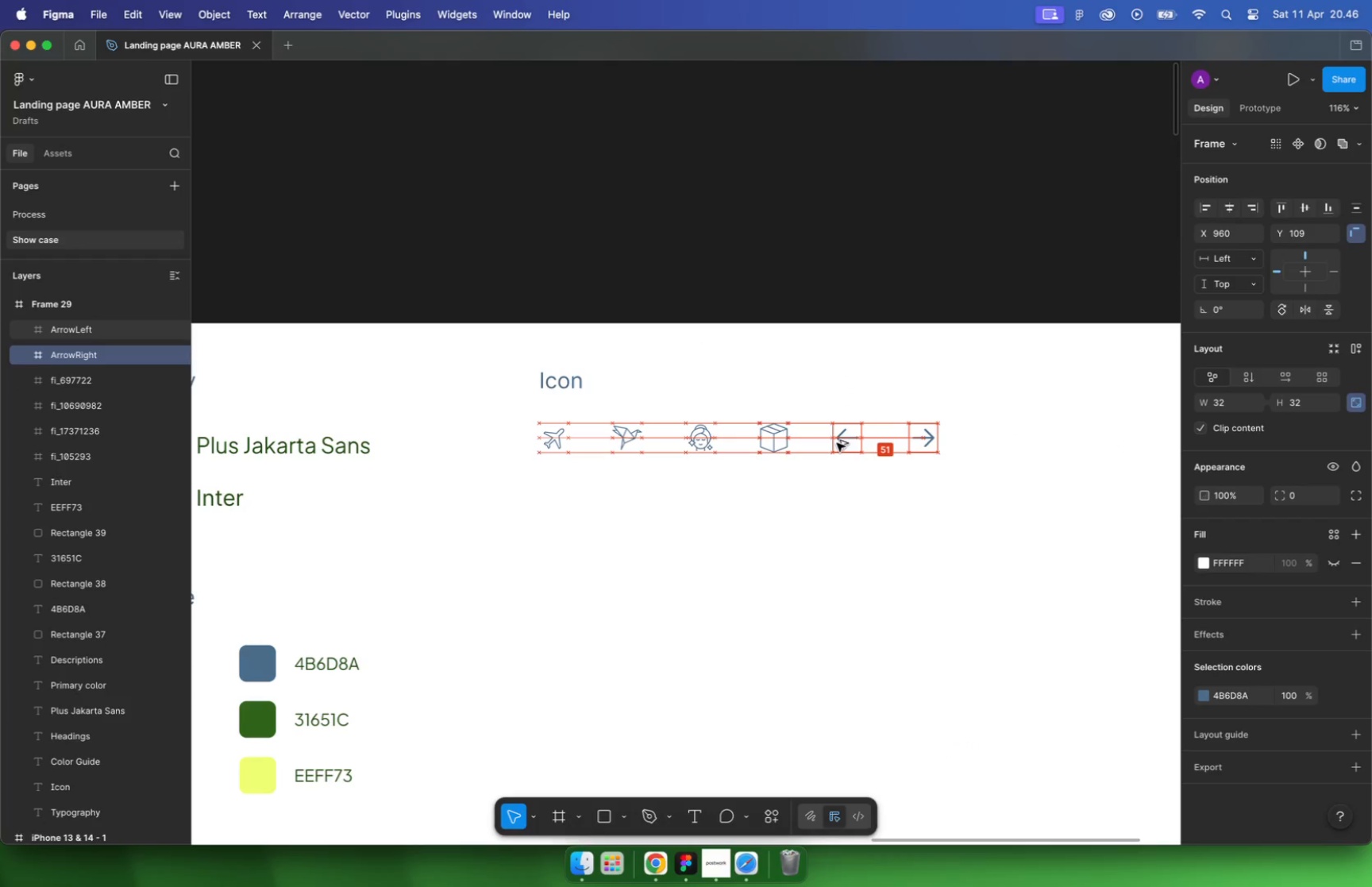 
key(Alt+ArrowLeft)
 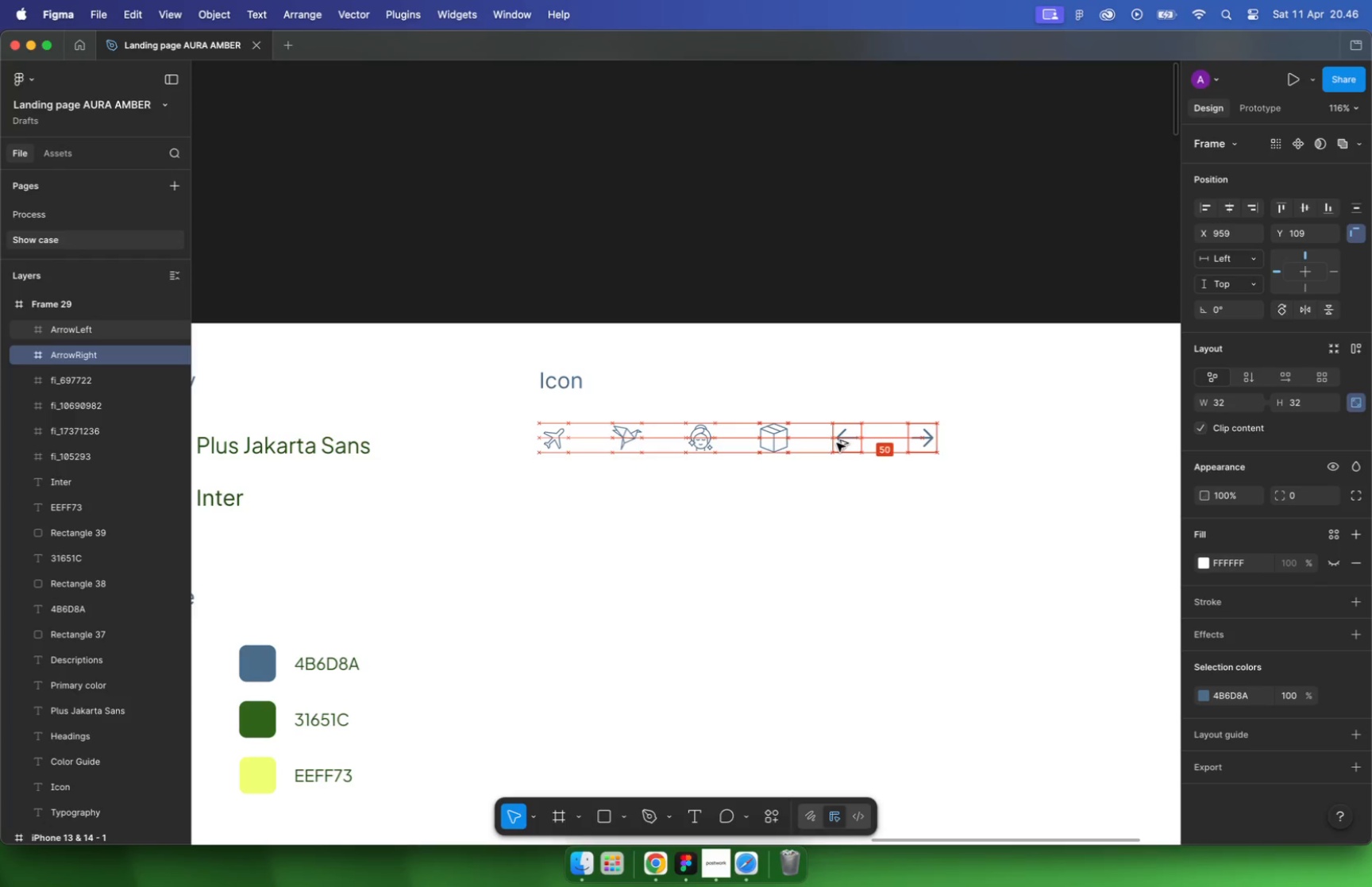 
key(Alt+ArrowLeft)
 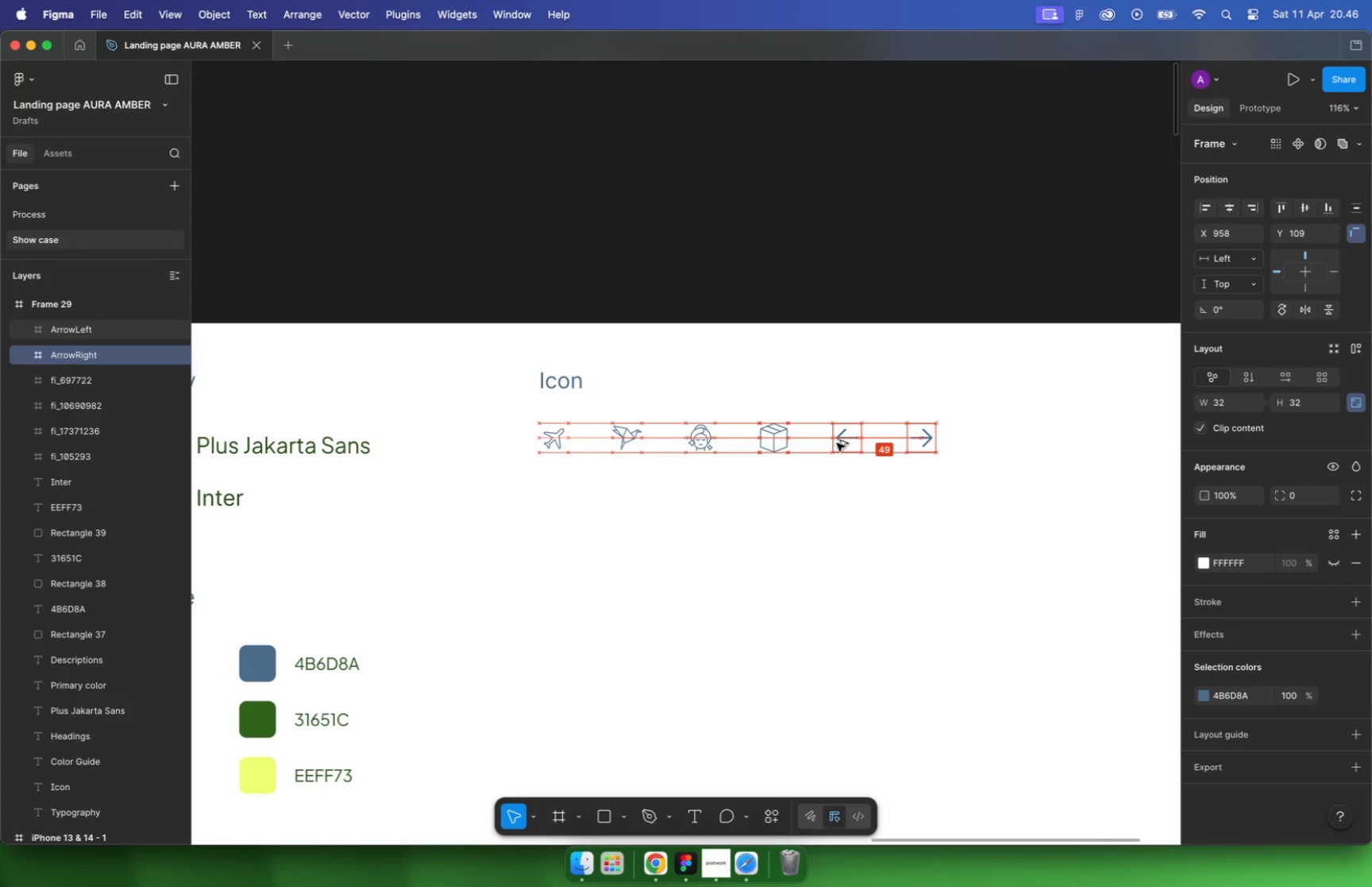 
key(Alt+ArrowLeft)
 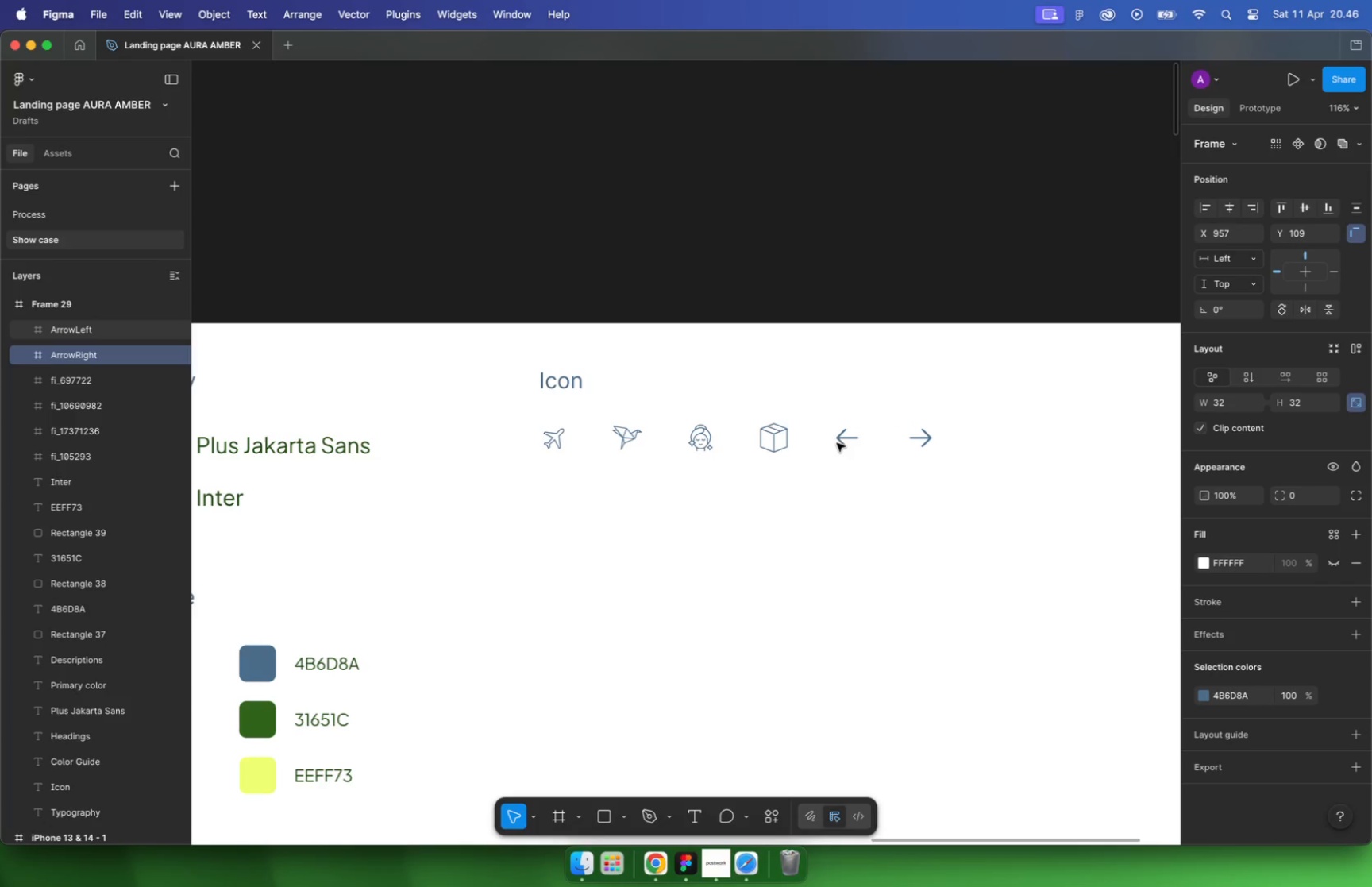 
hold_key(key=CommandLeft, duration=2.51)
left_click([1050, 542])
 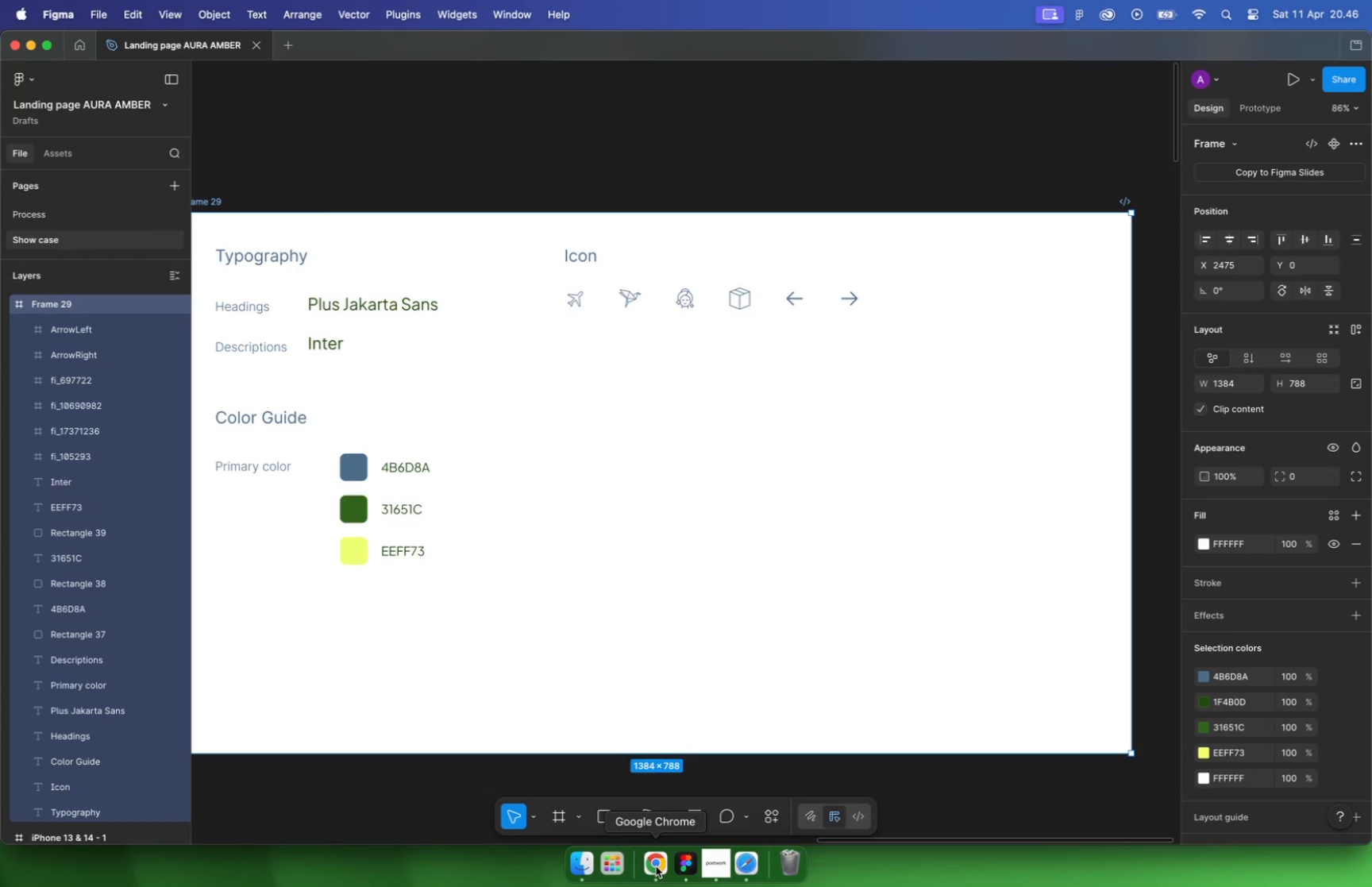 
scroll: coordinate [739, 472], scroll_direction: down, amount: 6.0
 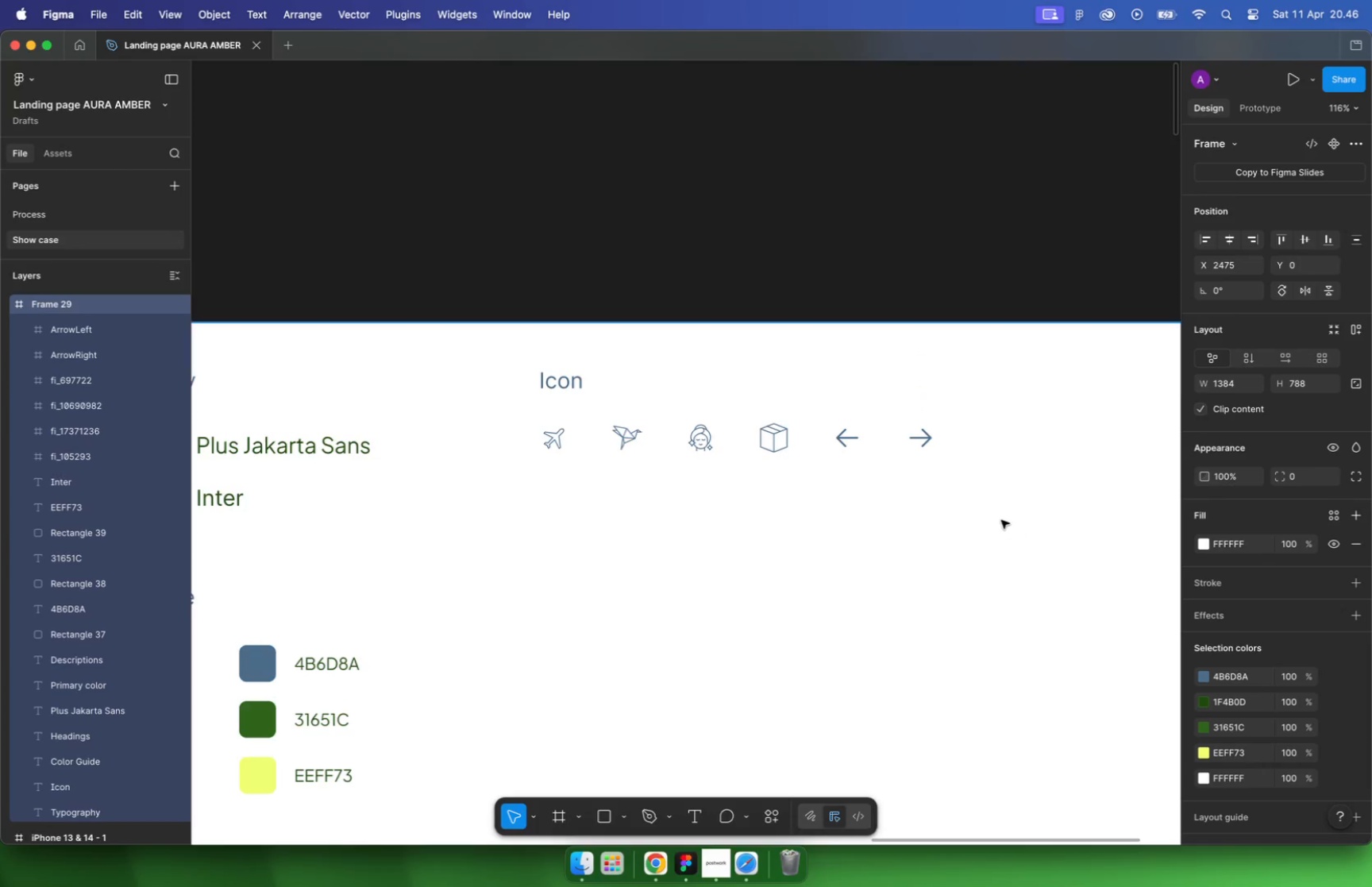 
left_click([656, 866])
 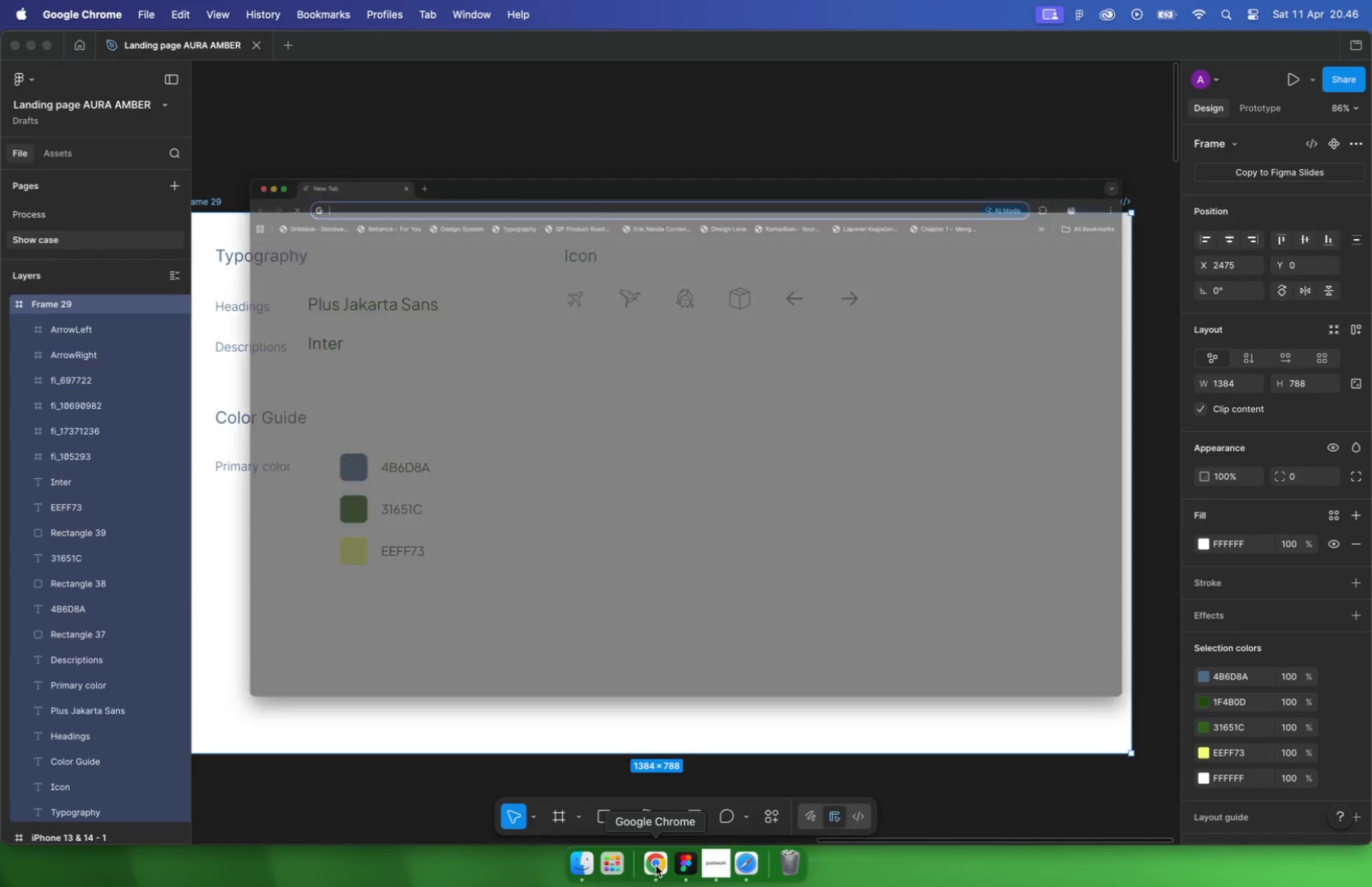 
left_click([245, 44])
 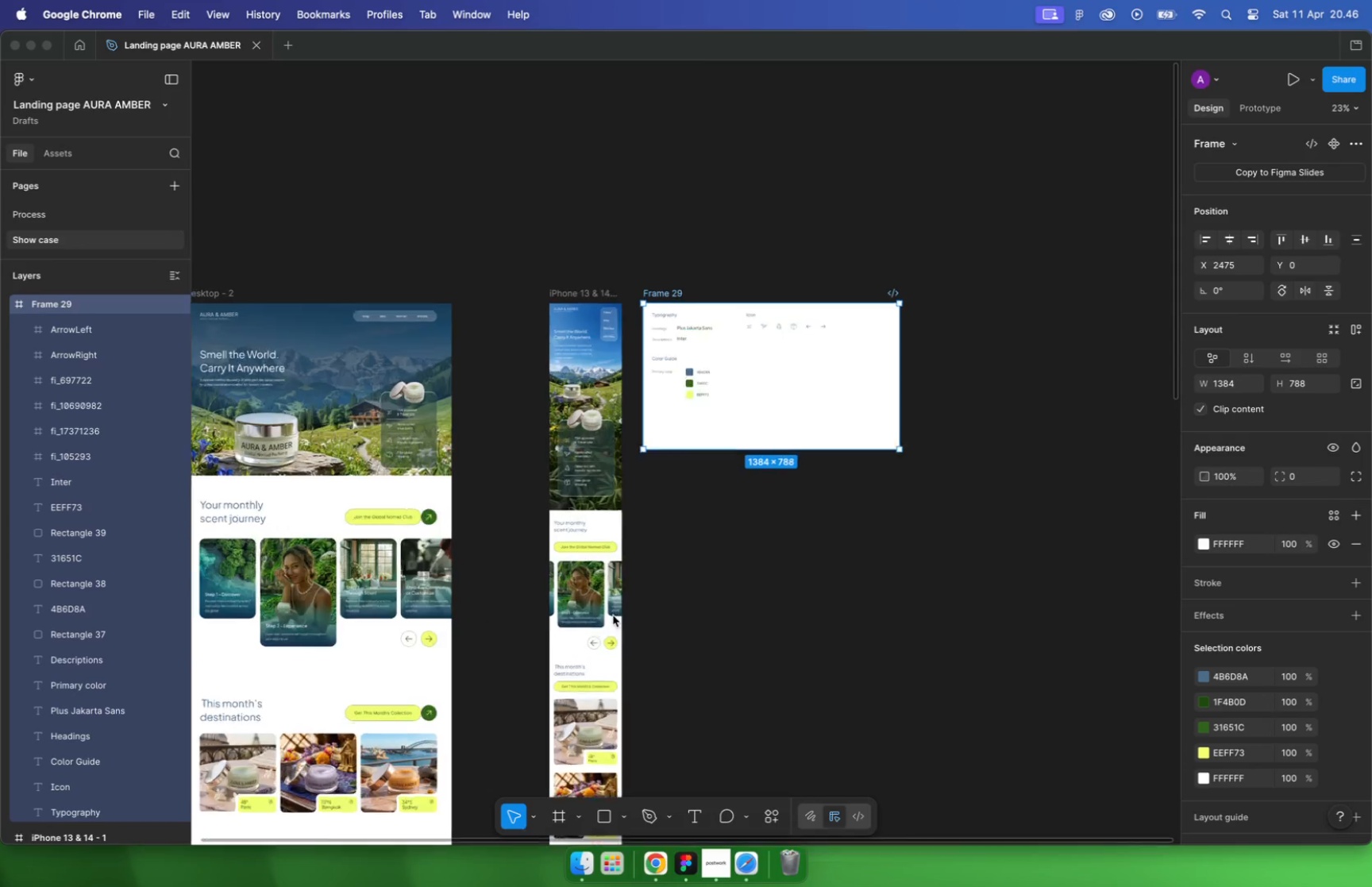 
hold_key(key=CommandLeft, duration=4.04)
scroll: coordinate [603, 611], scroll_direction: down, amount: 12.0
 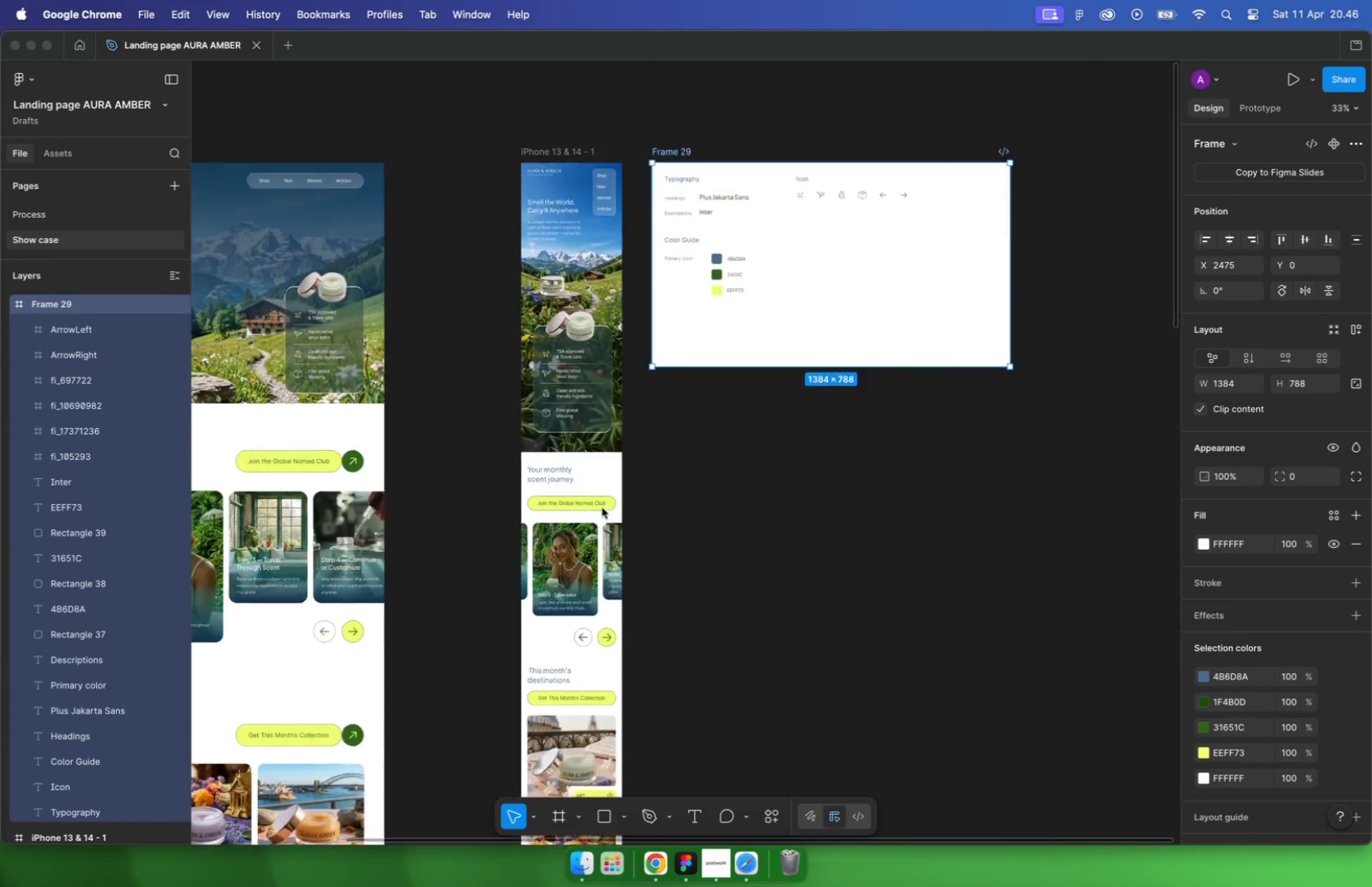 
scroll: coordinate [611, 630], scroll_direction: up, amount: 11.0
 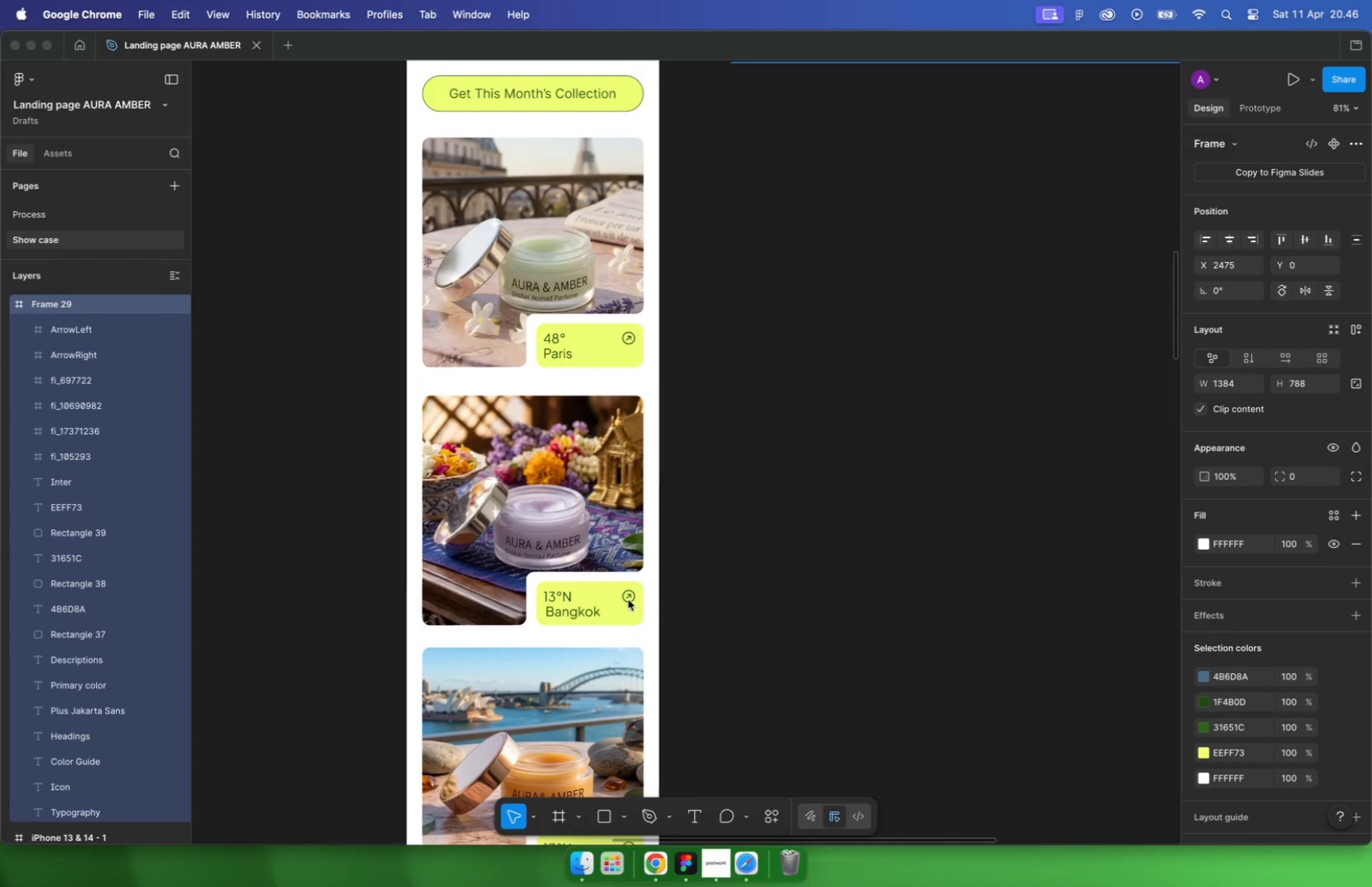 
double_click([631, 338])
 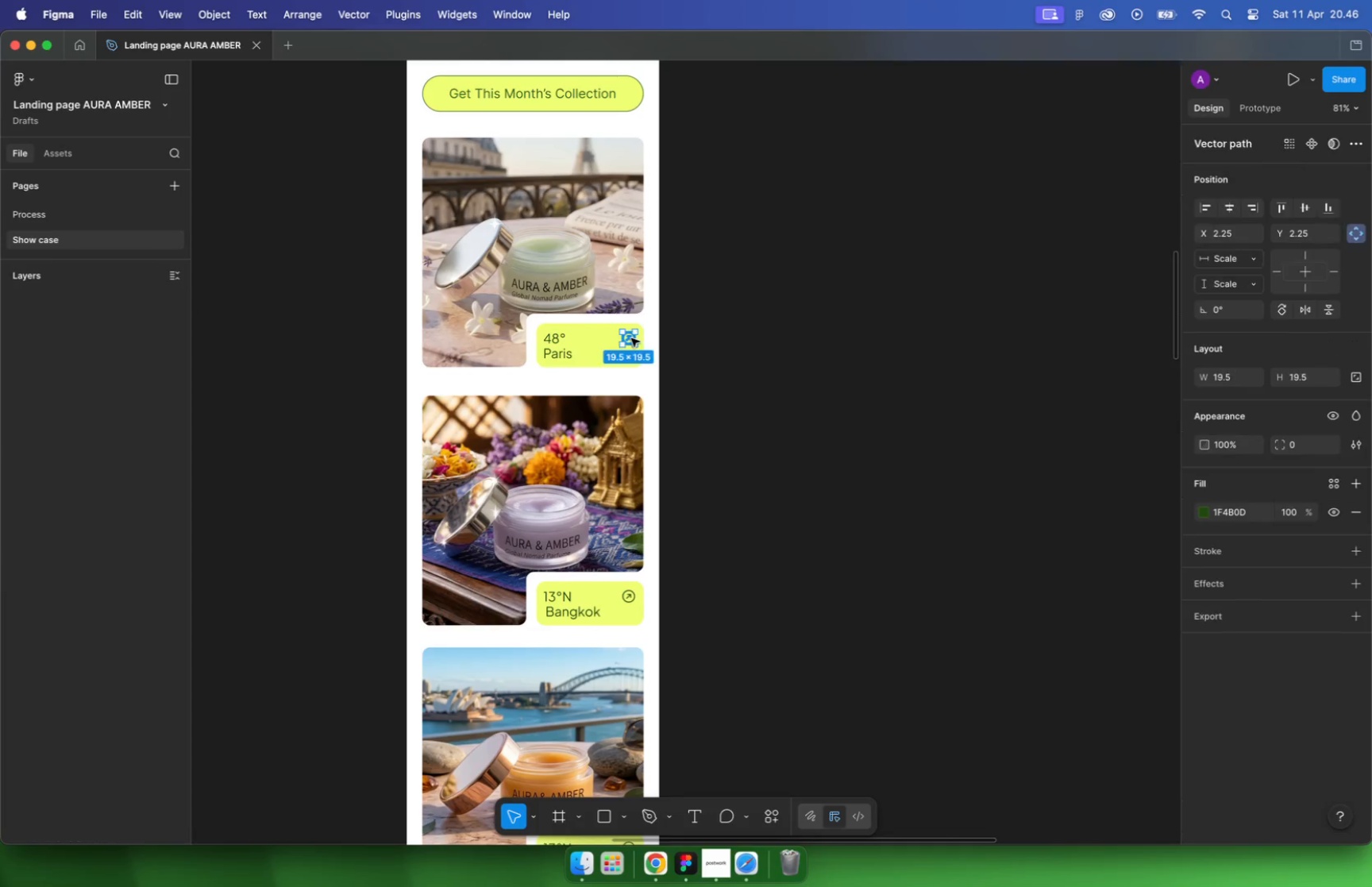 
hold_key(key=CommandLeft, duration=0.64)
left_click([765, 387])
 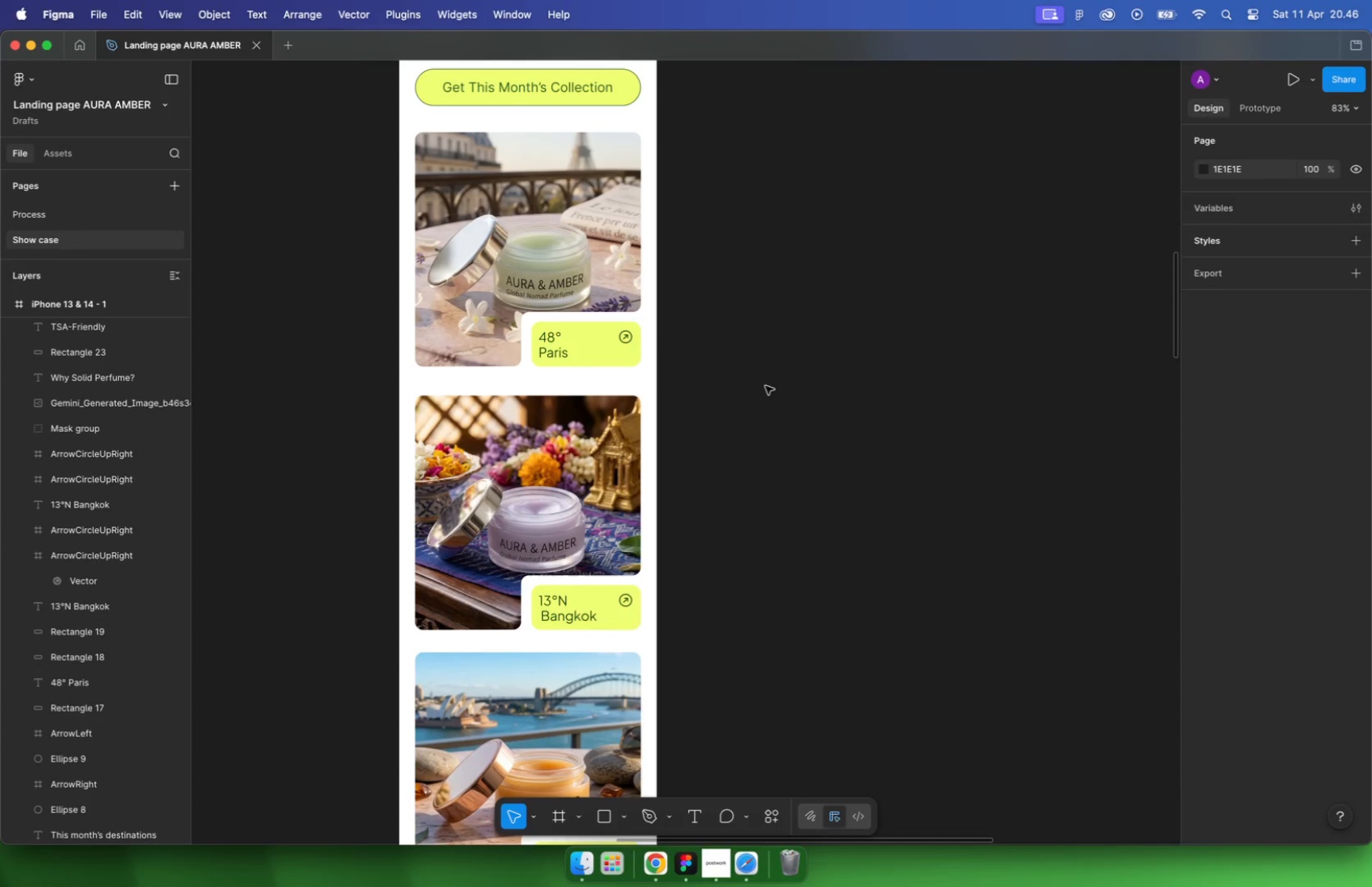 
scroll: coordinate [767, 385], scroll_direction: up, amount: 1.0
 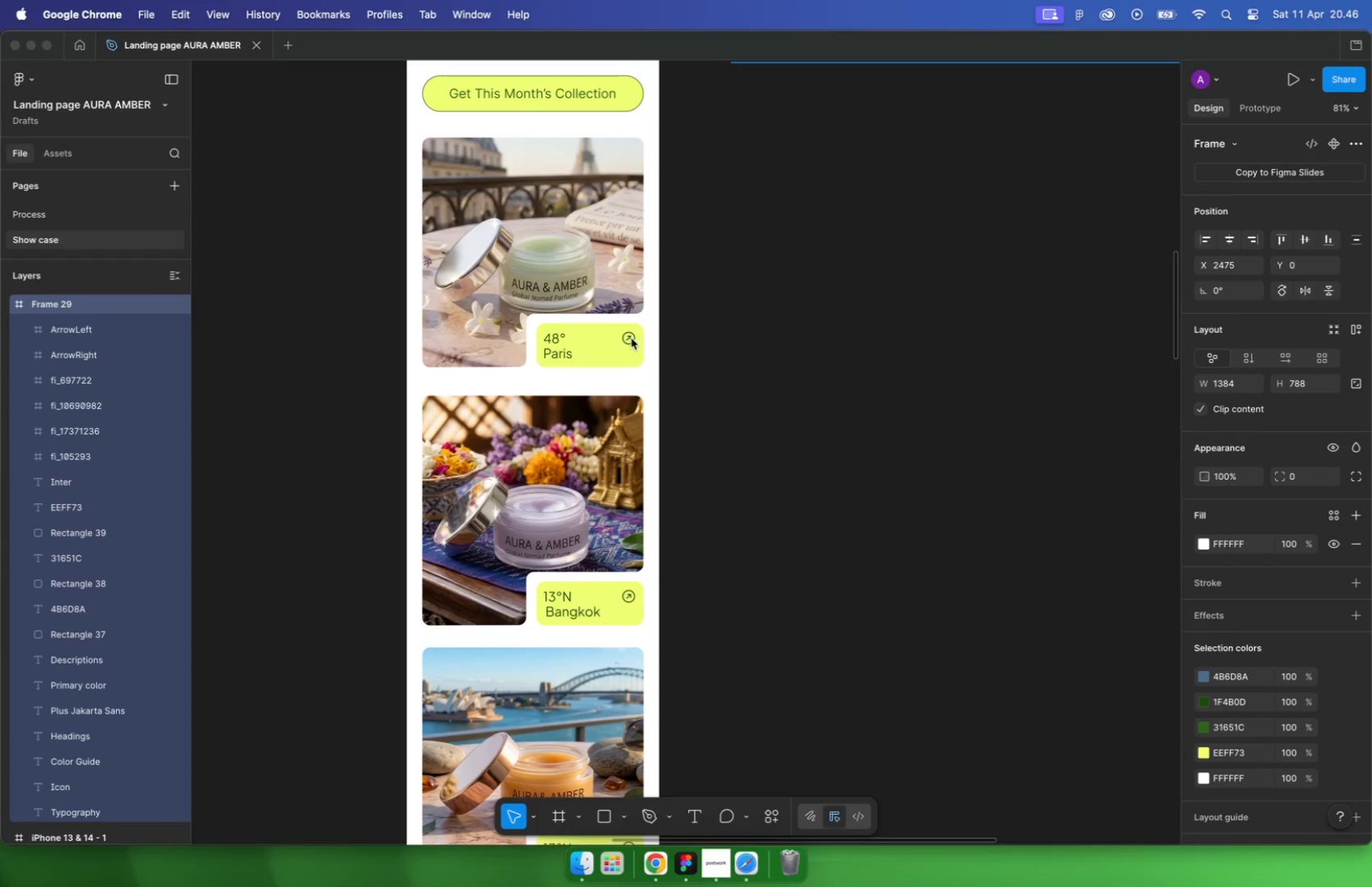 
hold_key(key=CommandLeft, duration=0.4)
scroll: coordinate [619, 339], scroll_direction: up, amount: 24.0
 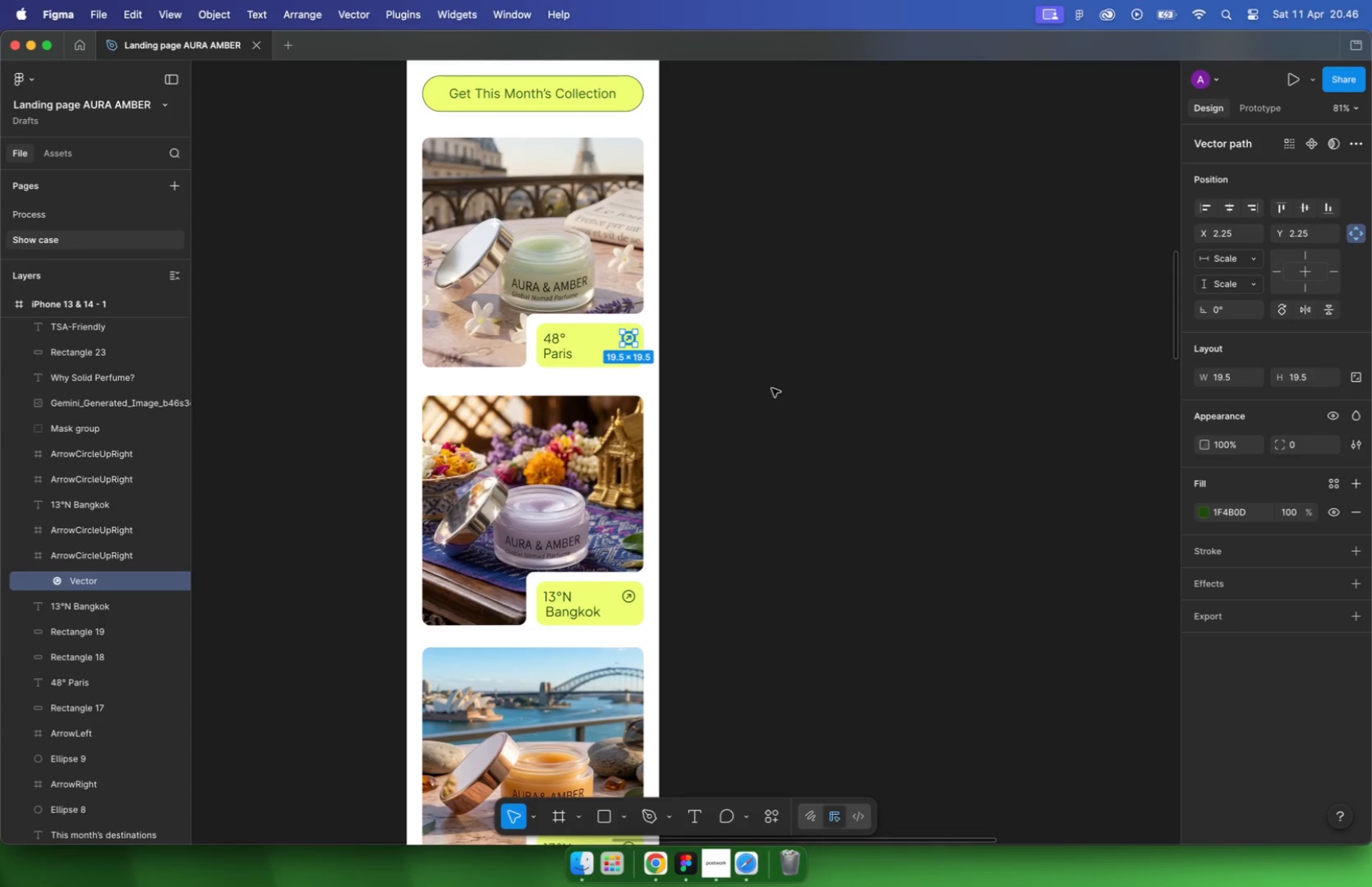 
left_click([642, 335])
 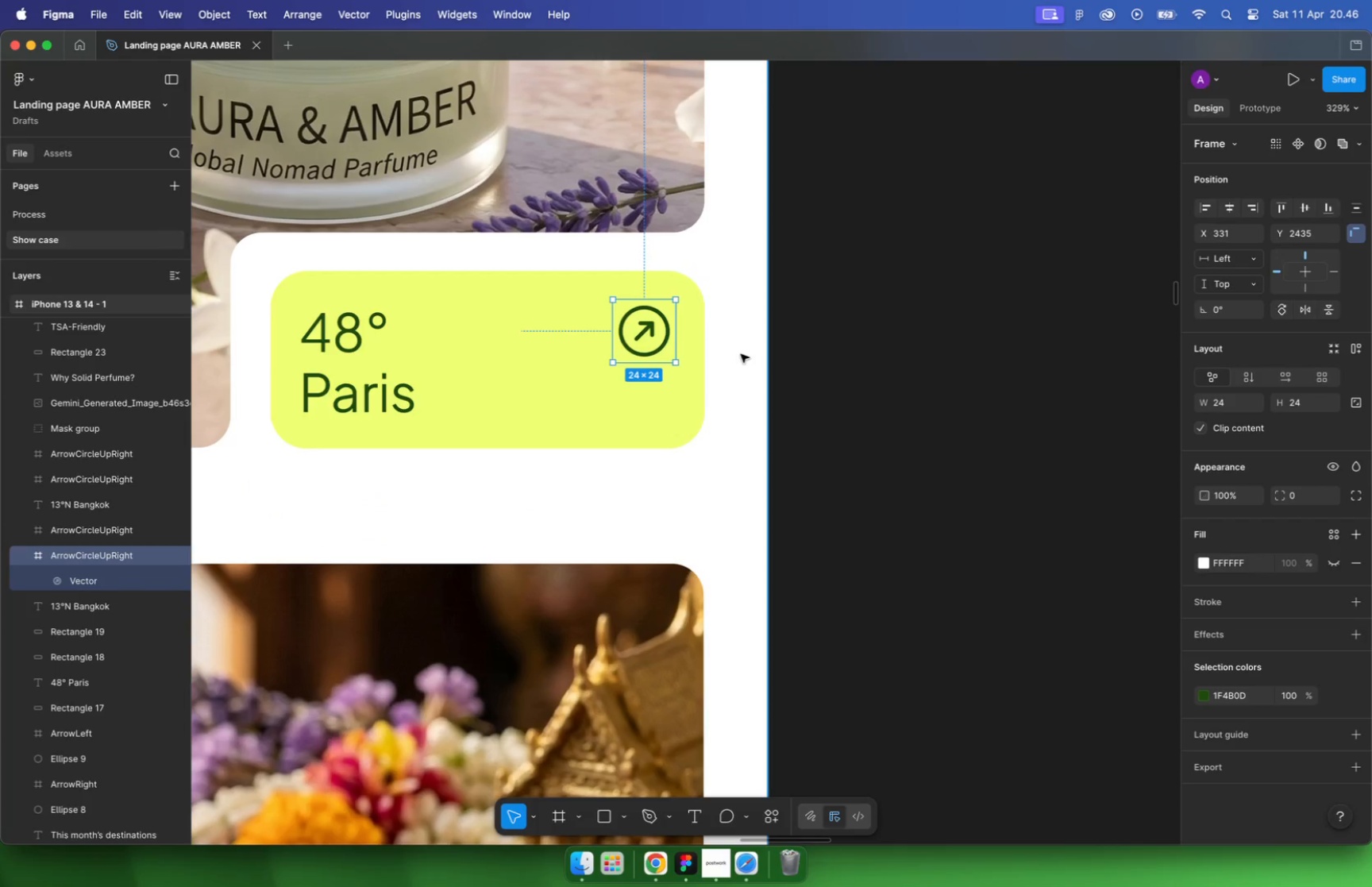 
key(Meta+C)
 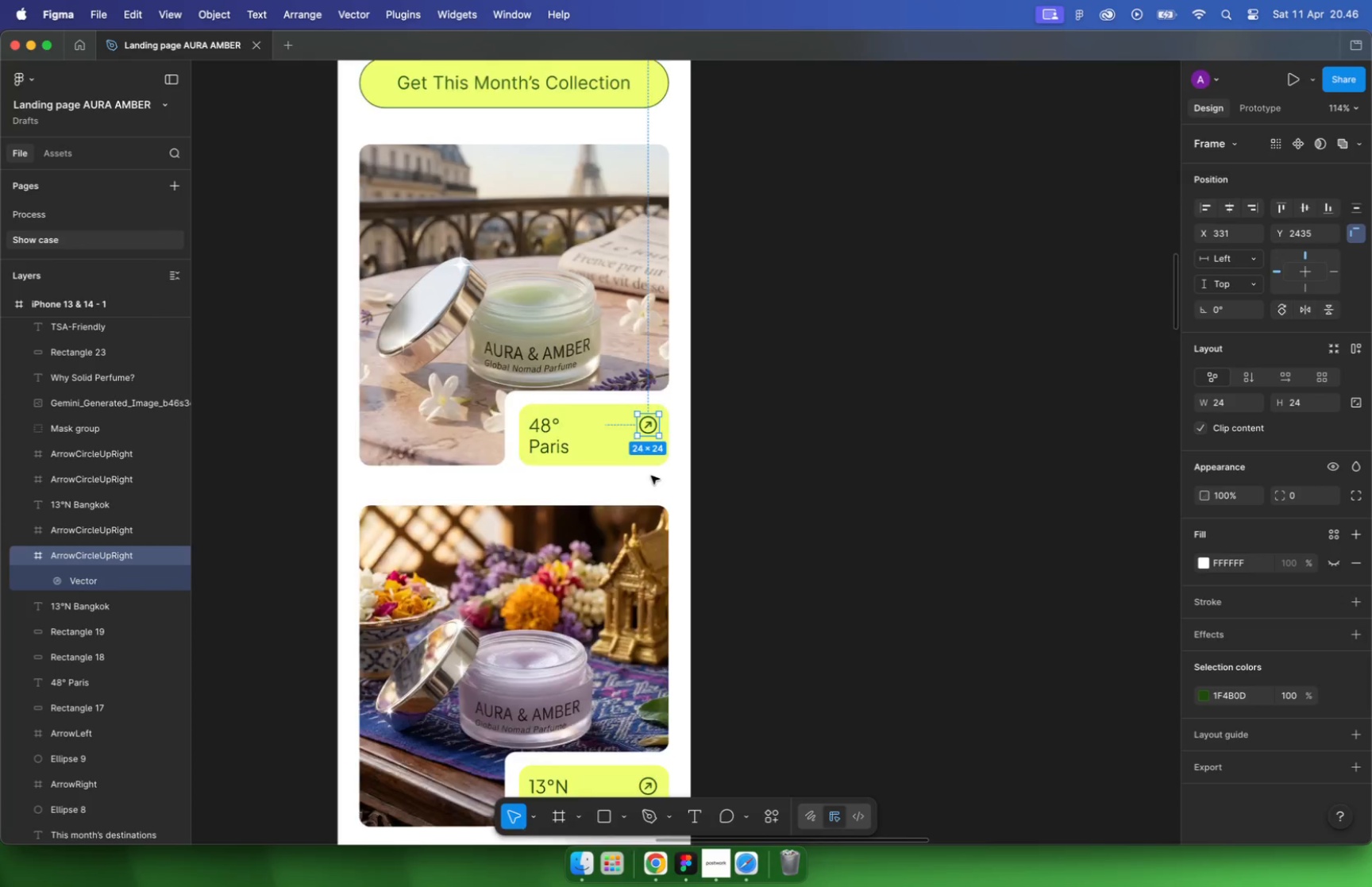 
hold_key(key=CommandLeft, duration=1.87)
scroll: coordinate [786, 346], scroll_direction: down, amount: 25.0
 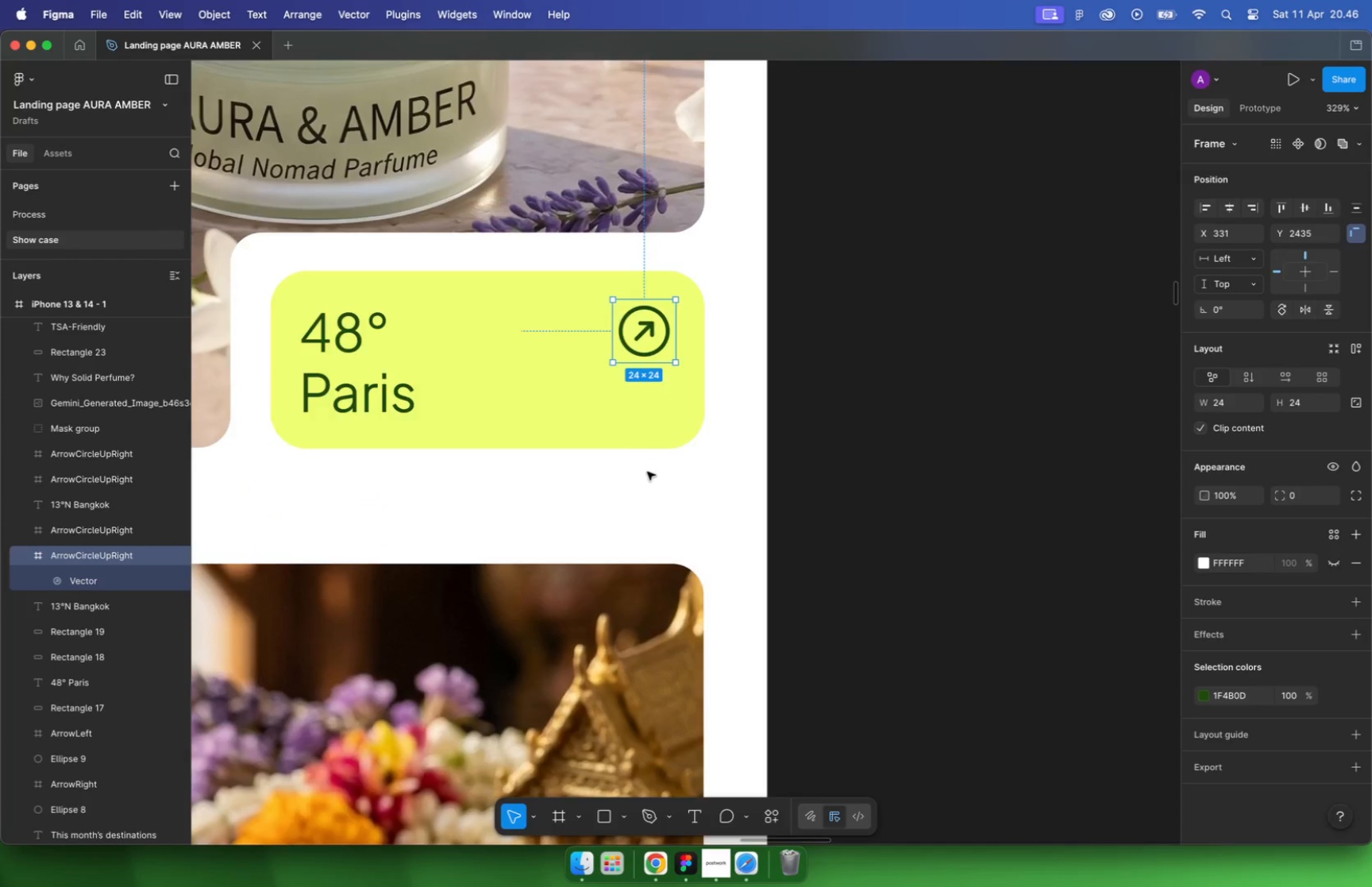 
key(Meta+V)
 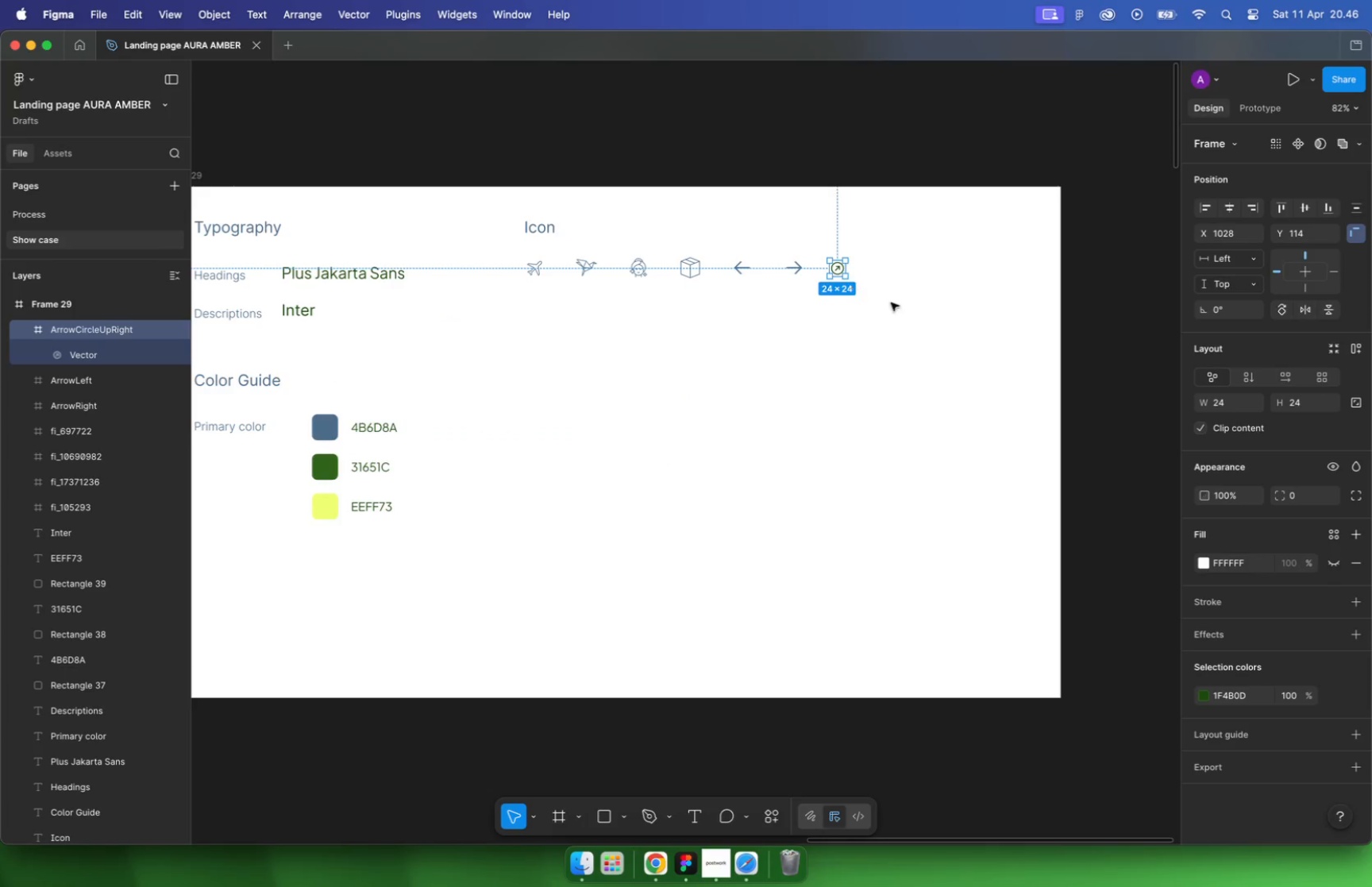 
left_click_drag(start_coordinate=[684, 454], to_coordinate=[835, 271])
 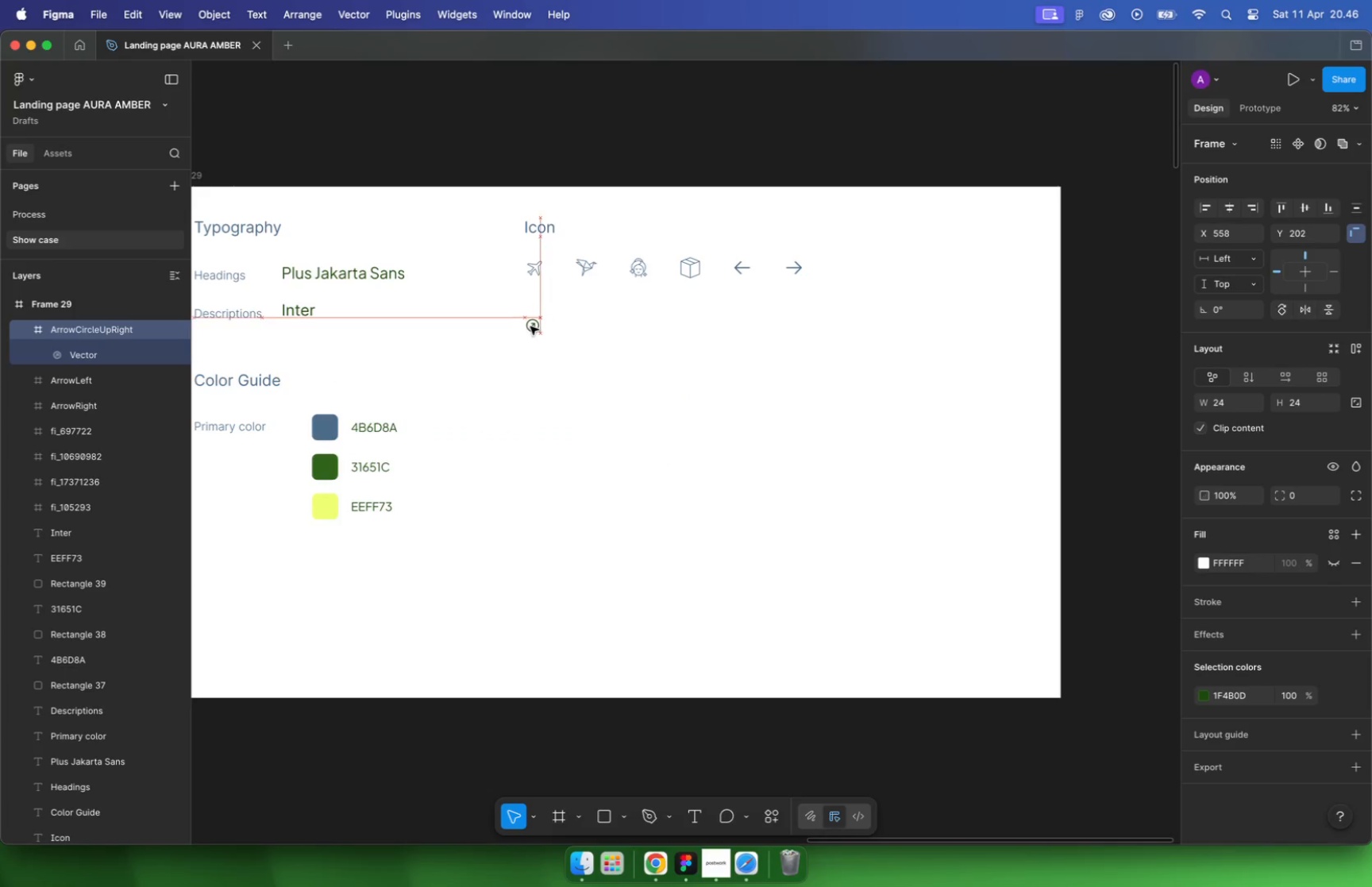 
left_click([1316, 403])
 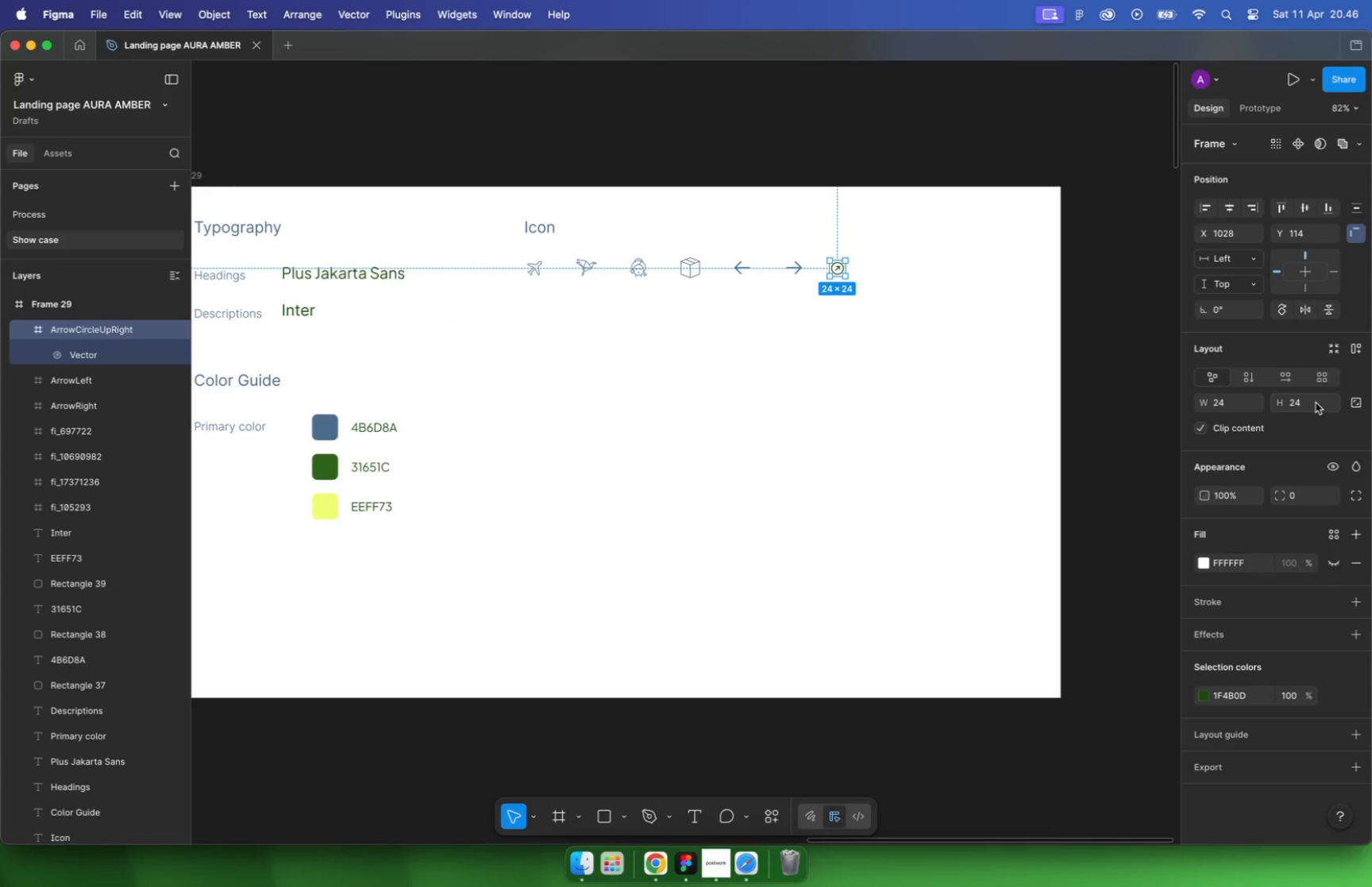 
double_click([1321, 404])
 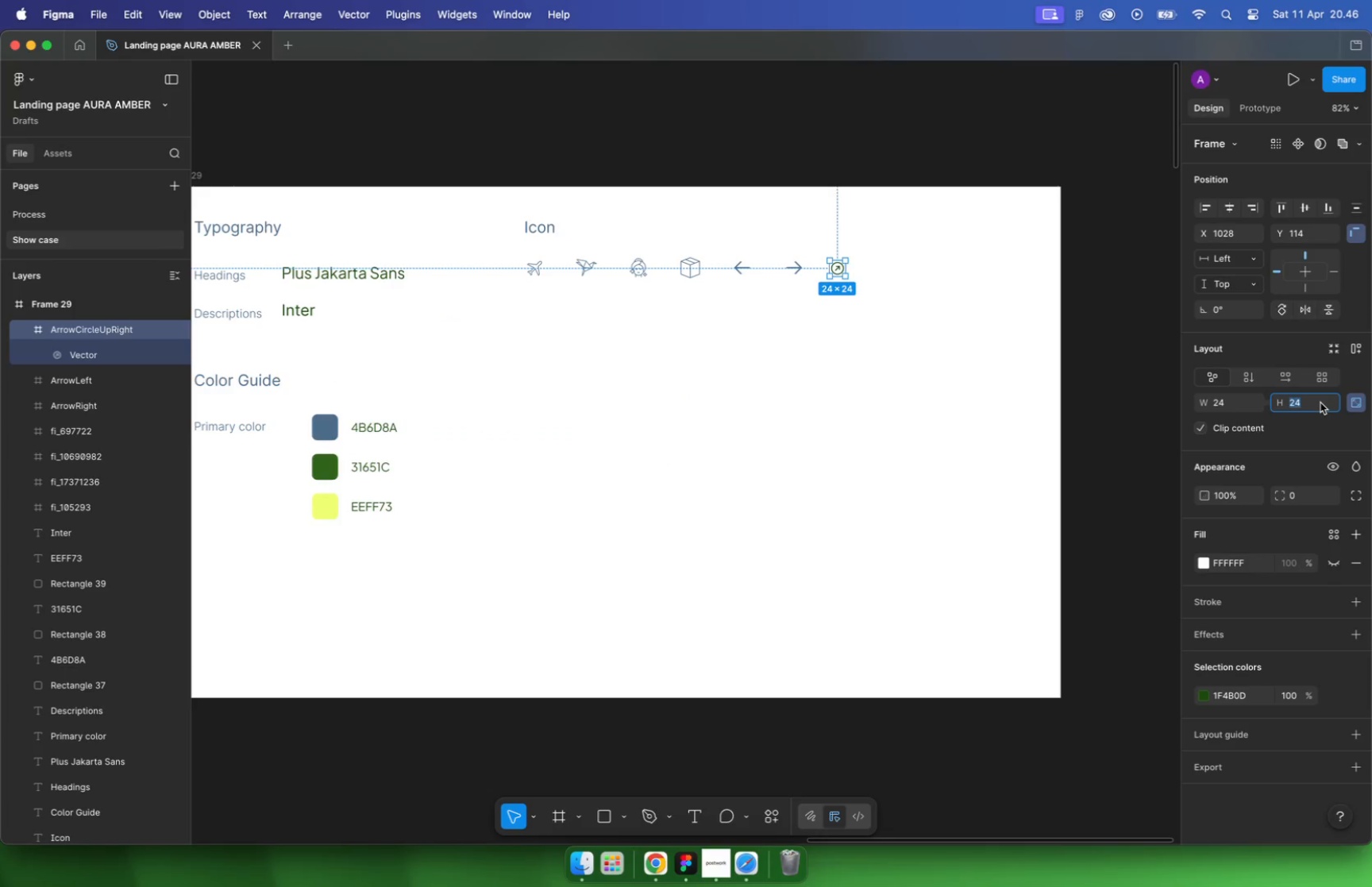 
type(48)
 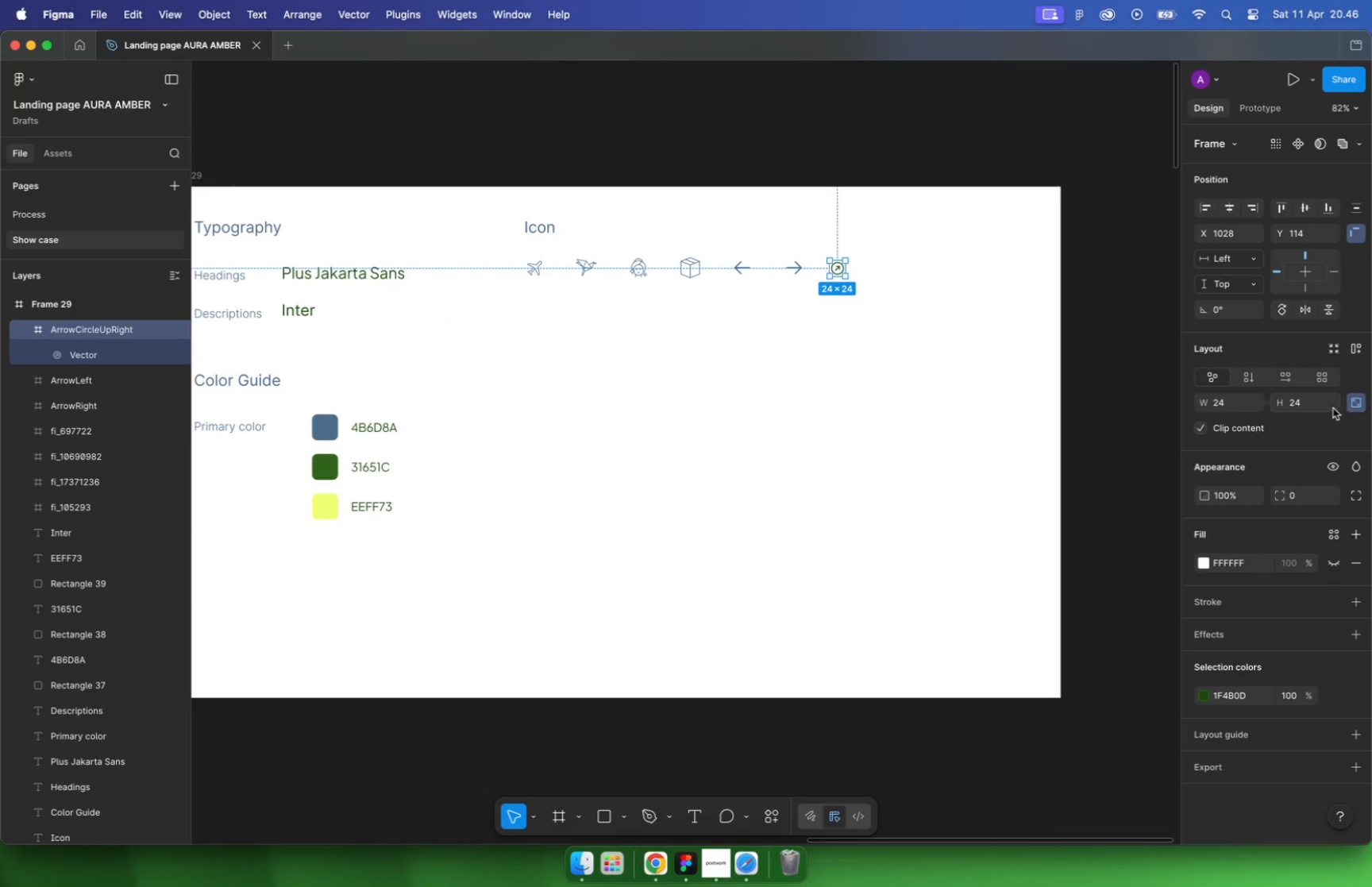 
key(Enter)
 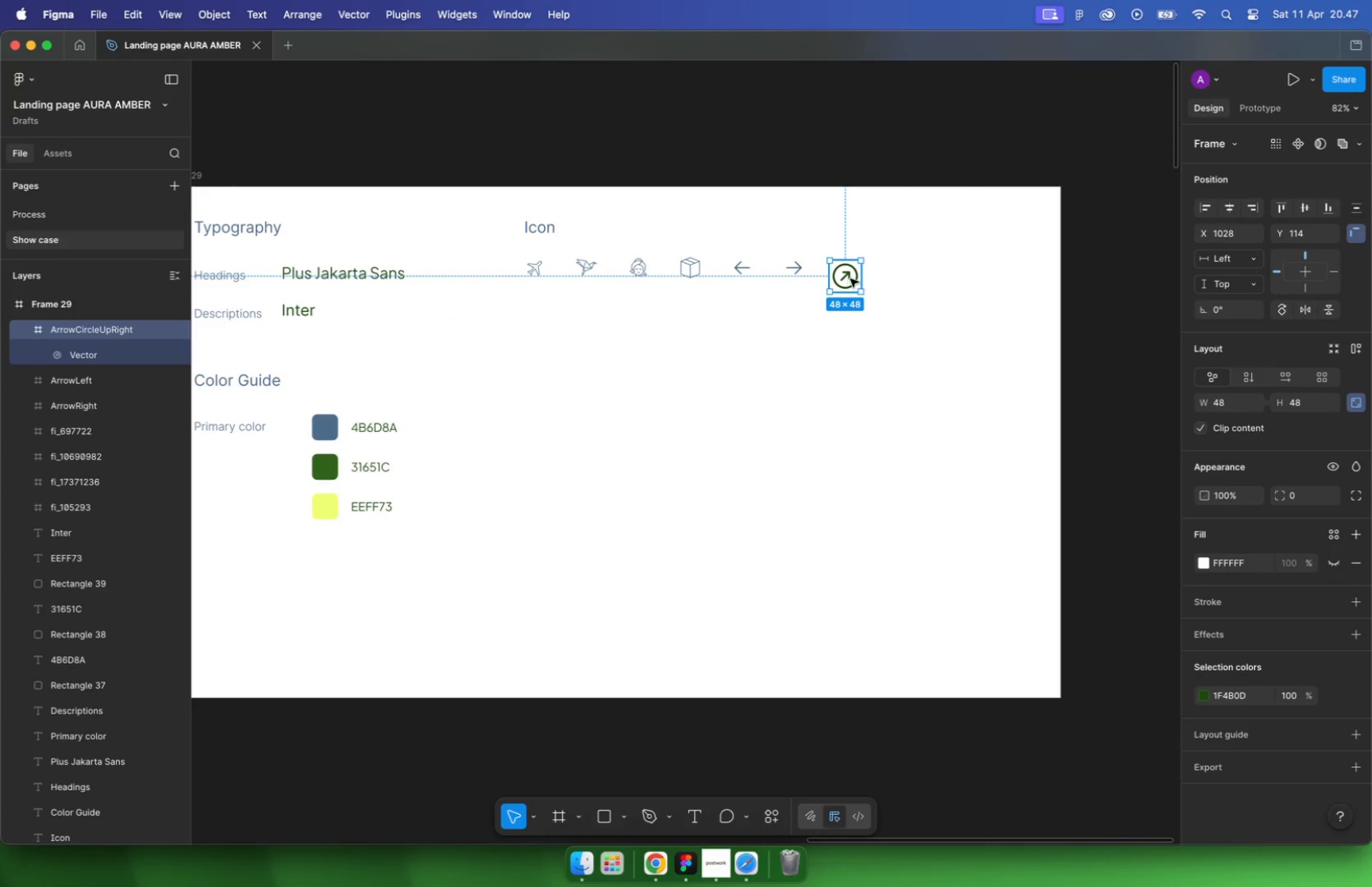 
left_click_drag(start_coordinate=[850, 279], to_coordinate=[854, 271])
 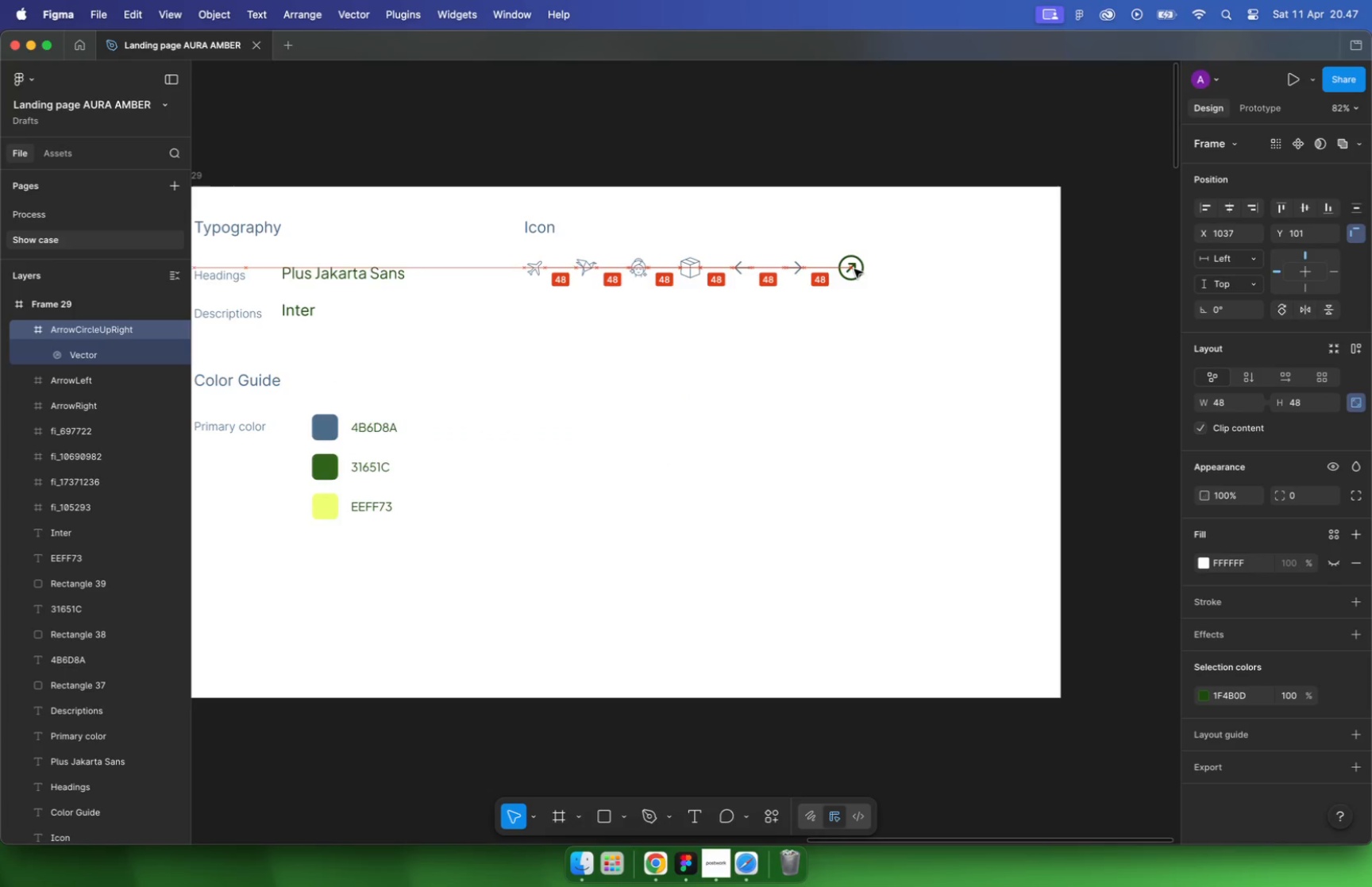 
hold_key(key=ShiftLeft, duration=0.4)
left_click([798, 270])
 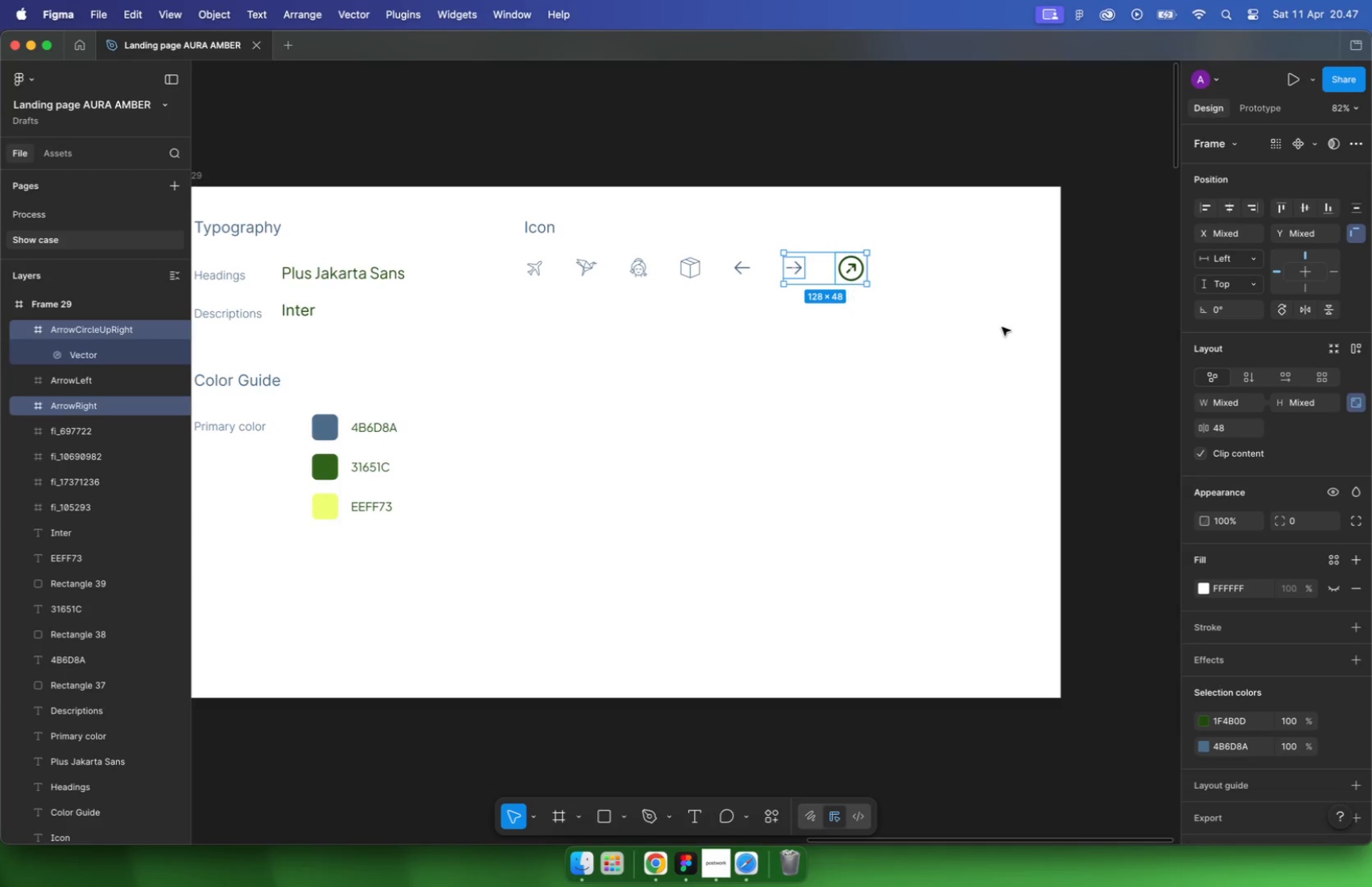 
left_click_drag(start_coordinate=[1003, 327], to_coordinate=[997, 321])
 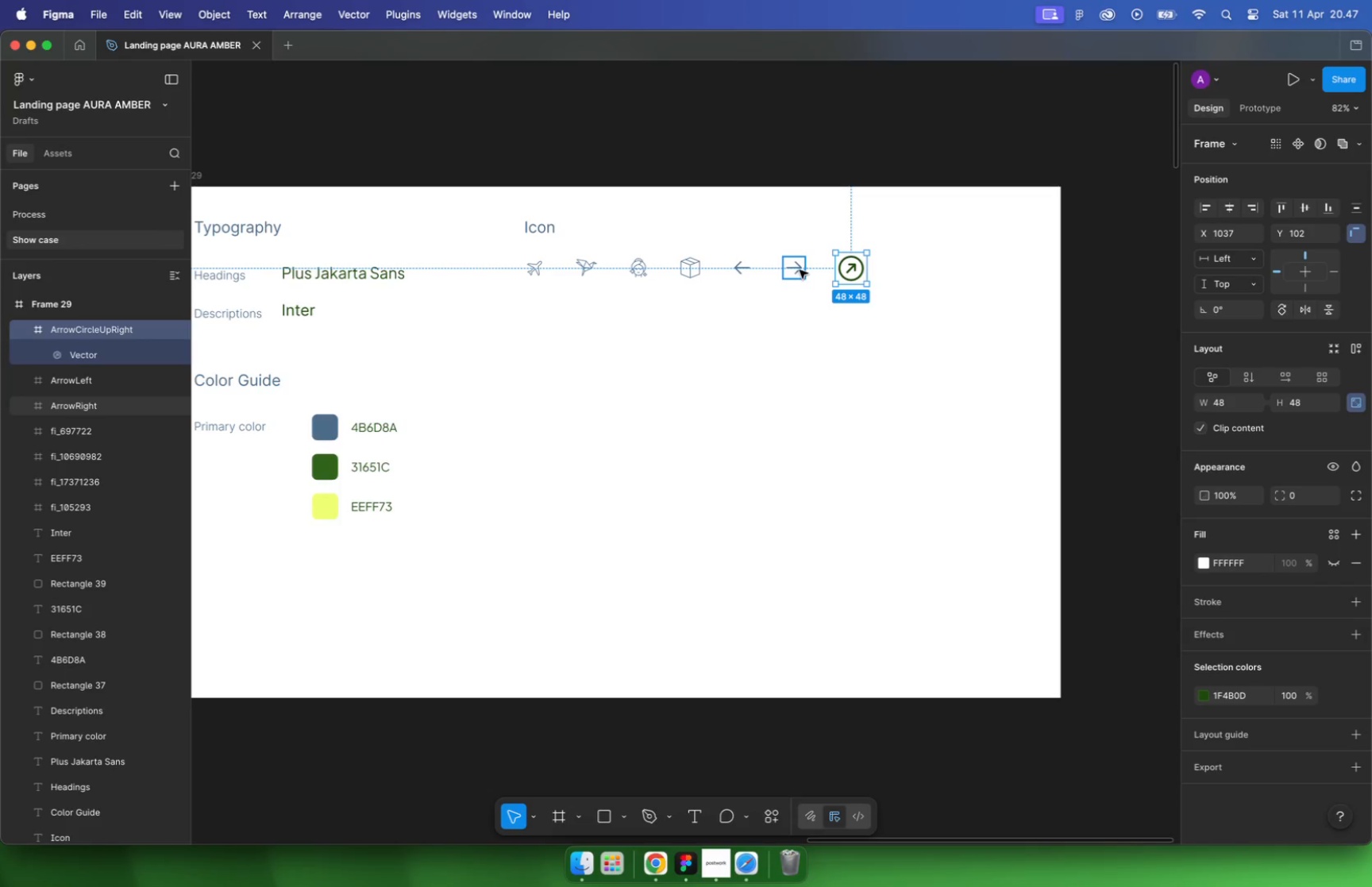 
double_click([859, 276])
 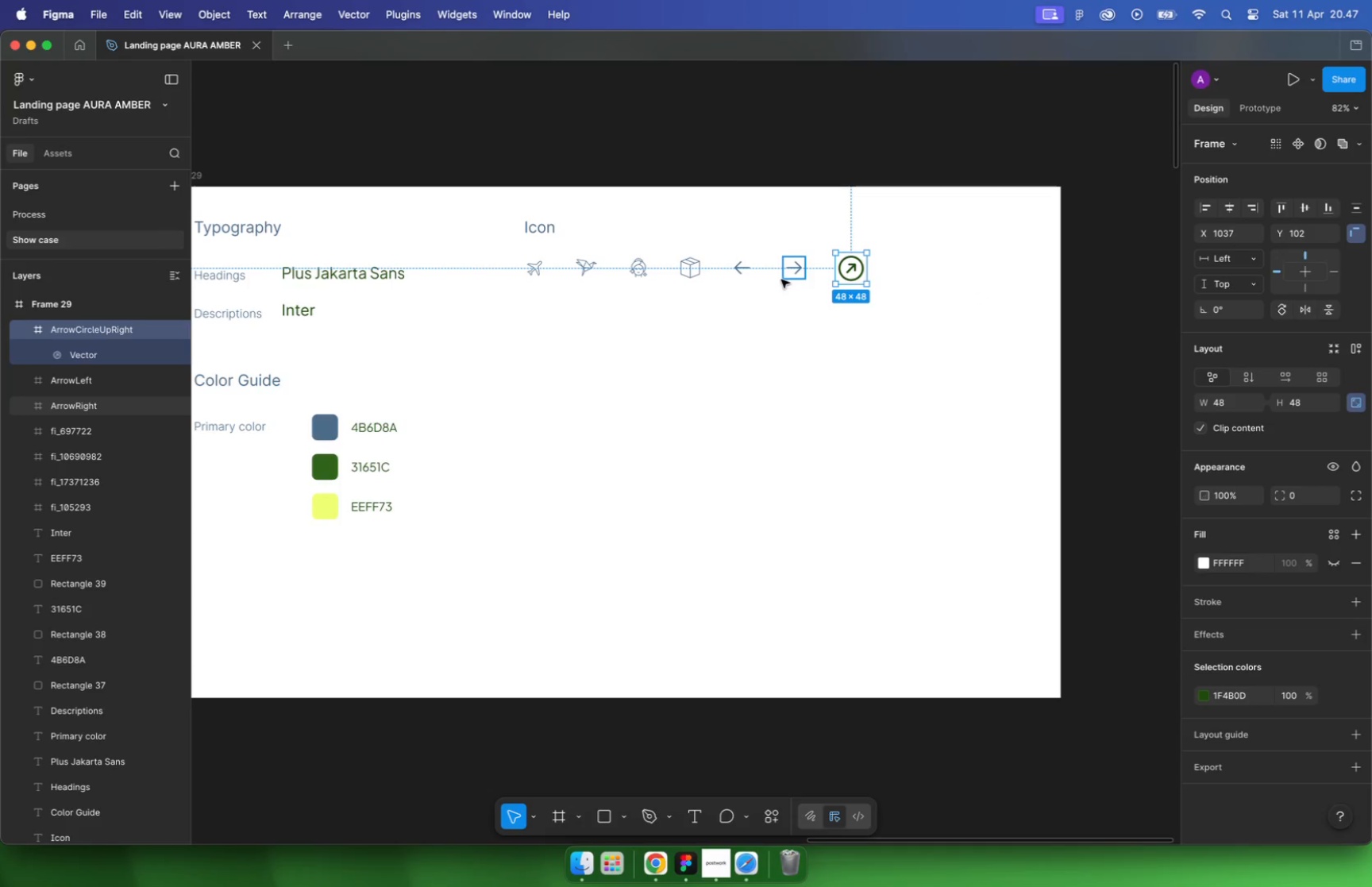 
left_click([790, 274])
 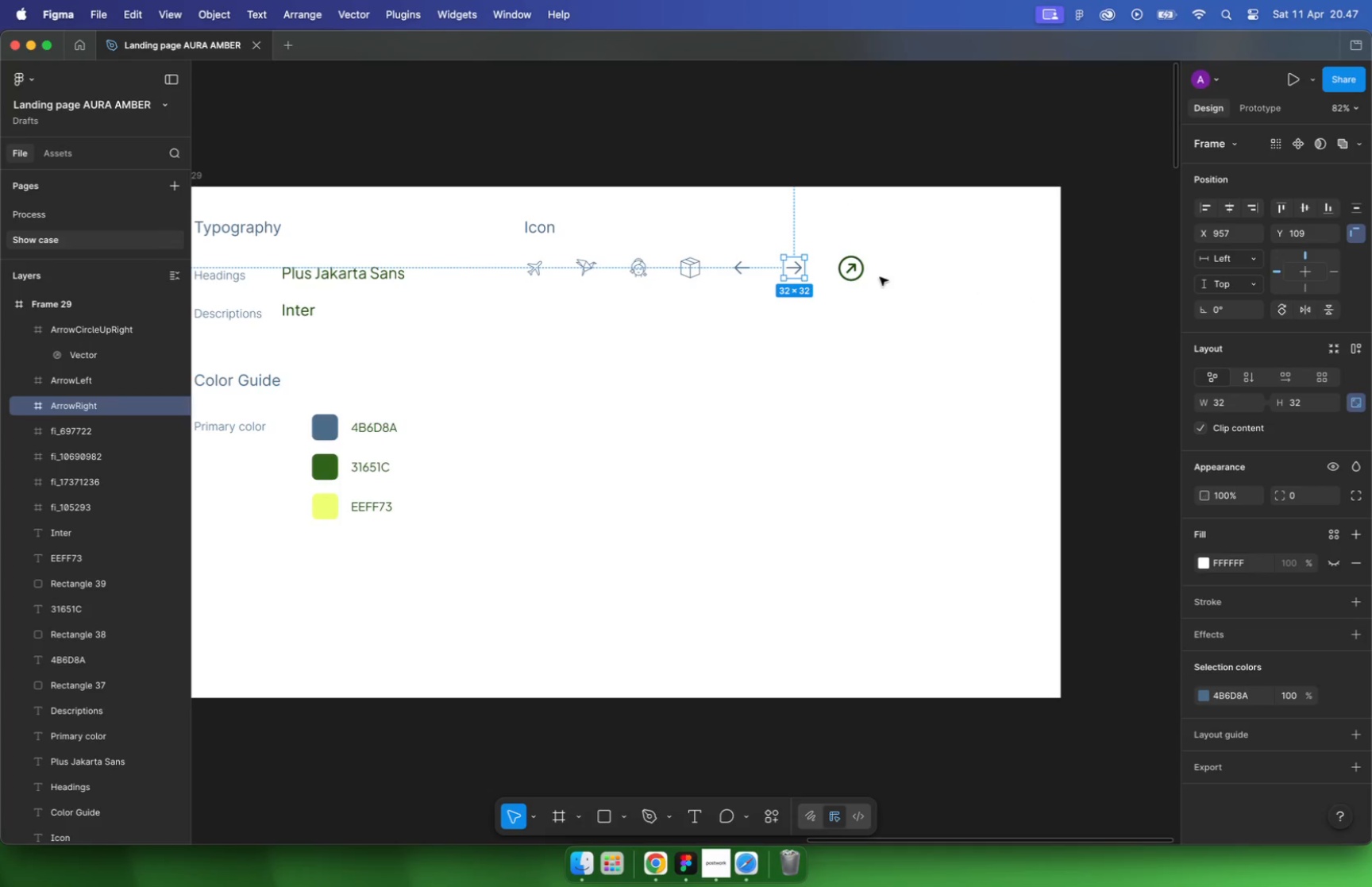 
left_click([841, 273])
 